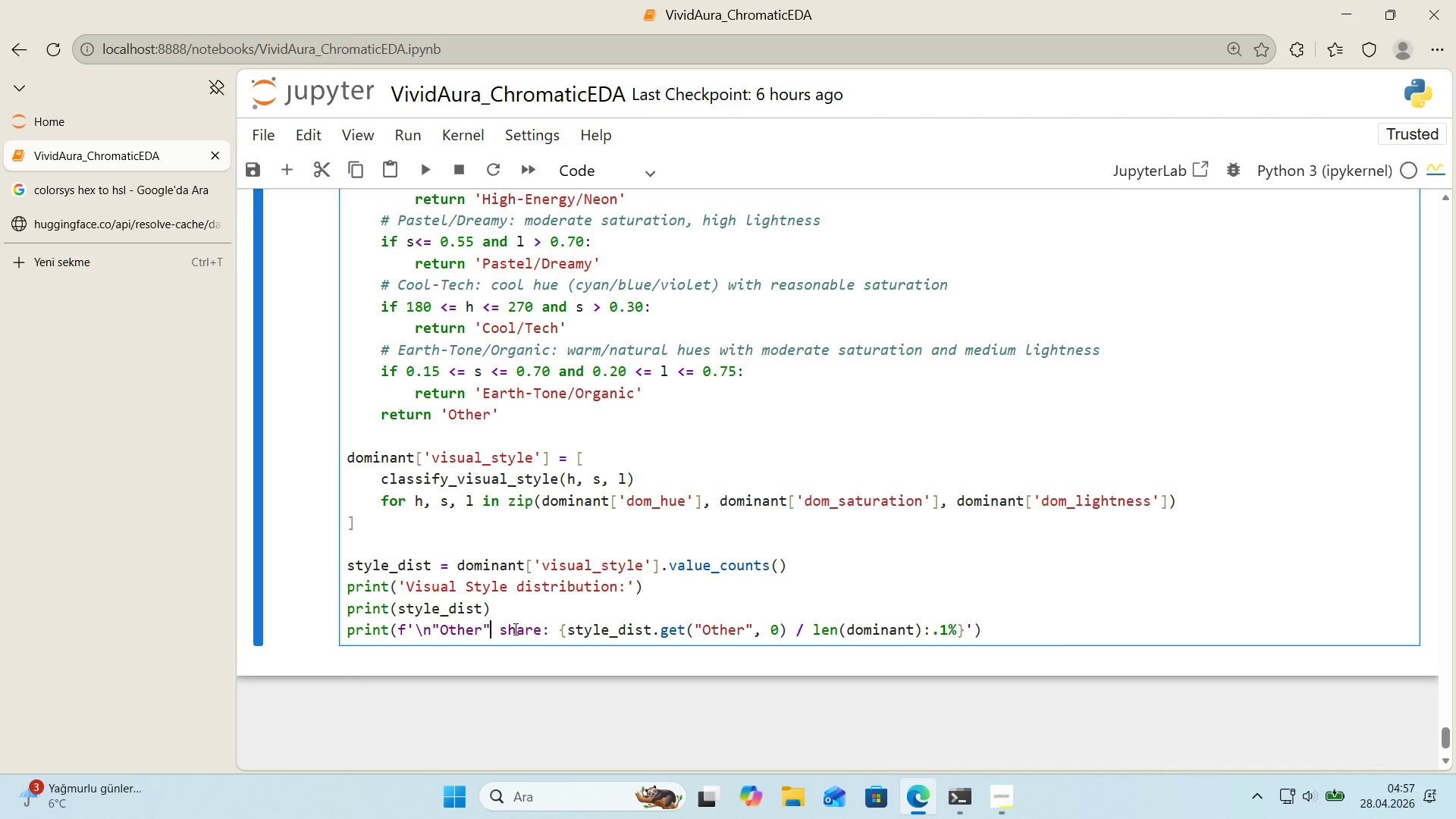 
left_click([1012, 629])
 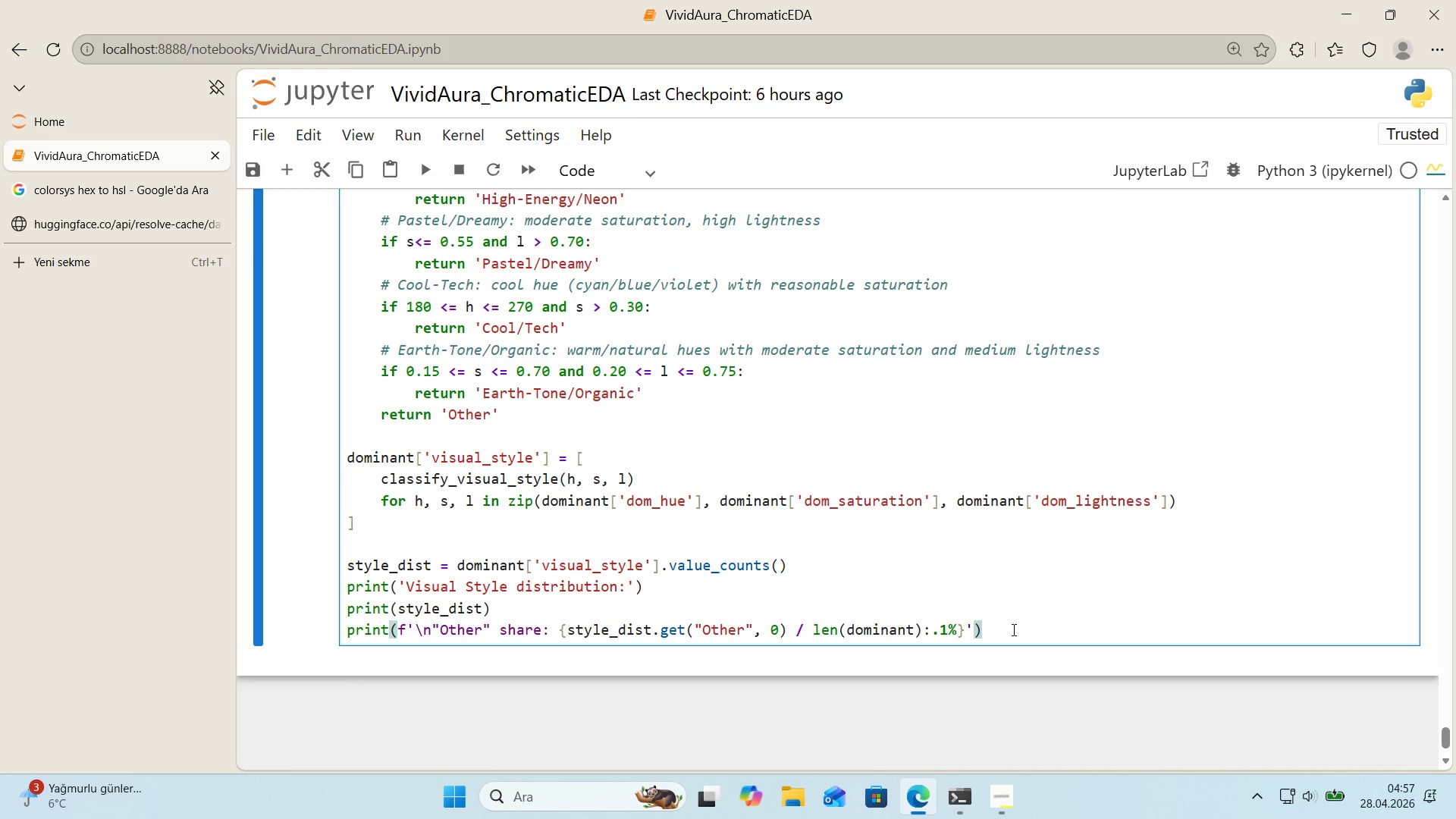 
key(Shift+Enter)
 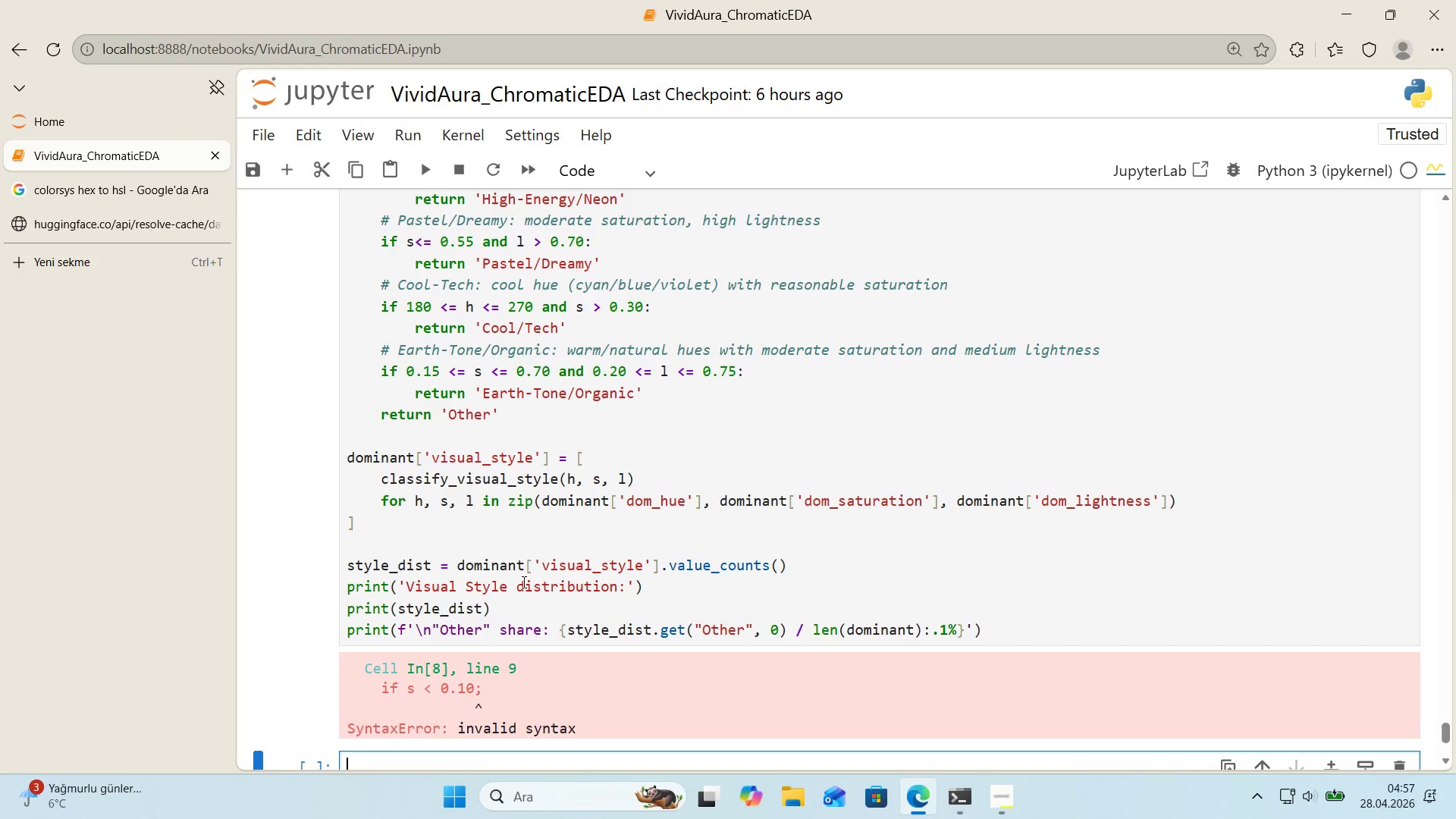 
left_click_drag(start_coordinate=[491, 691], to_coordinate=[384, 692])
 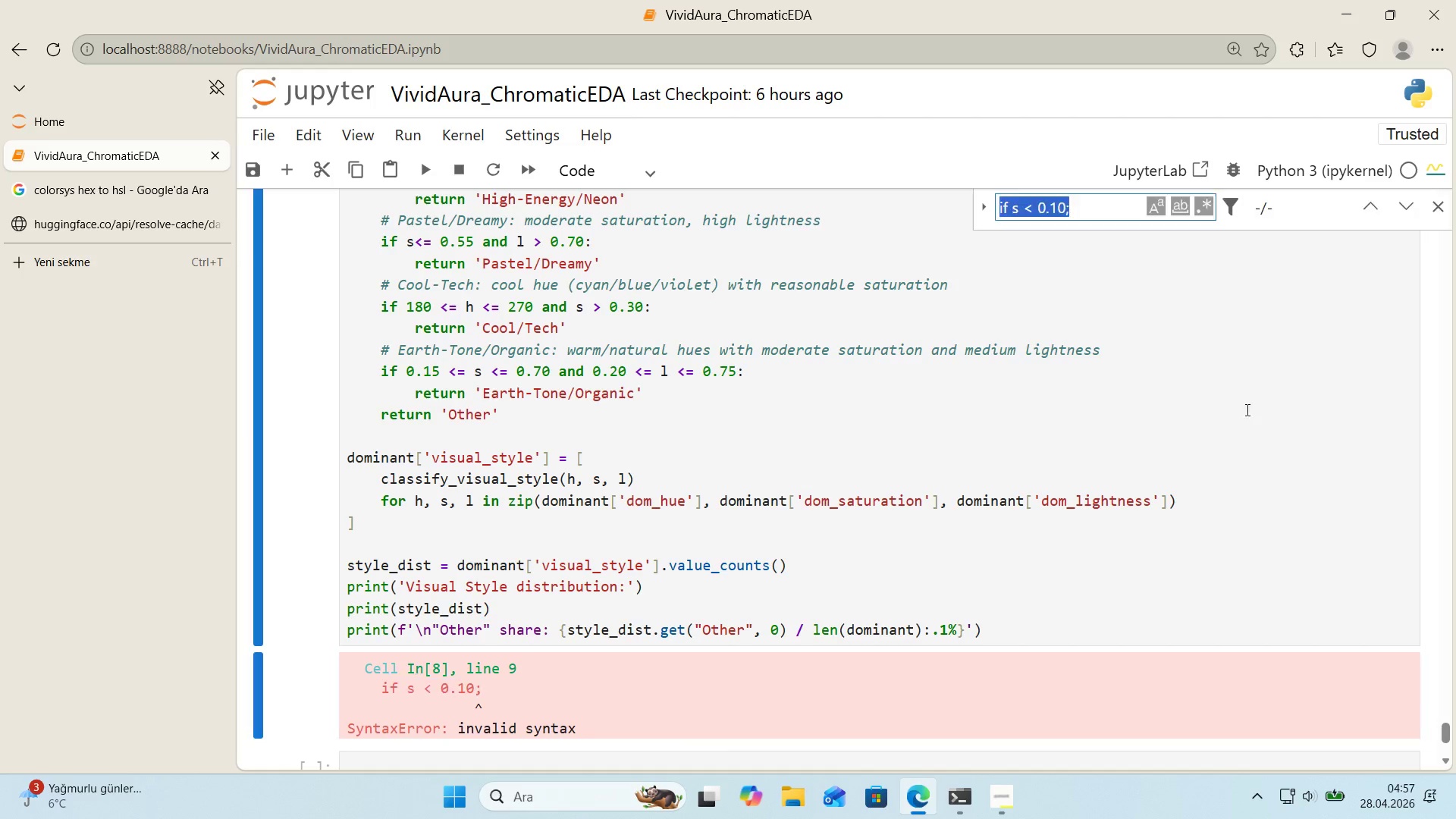 
key(Control+ControlLeft)
 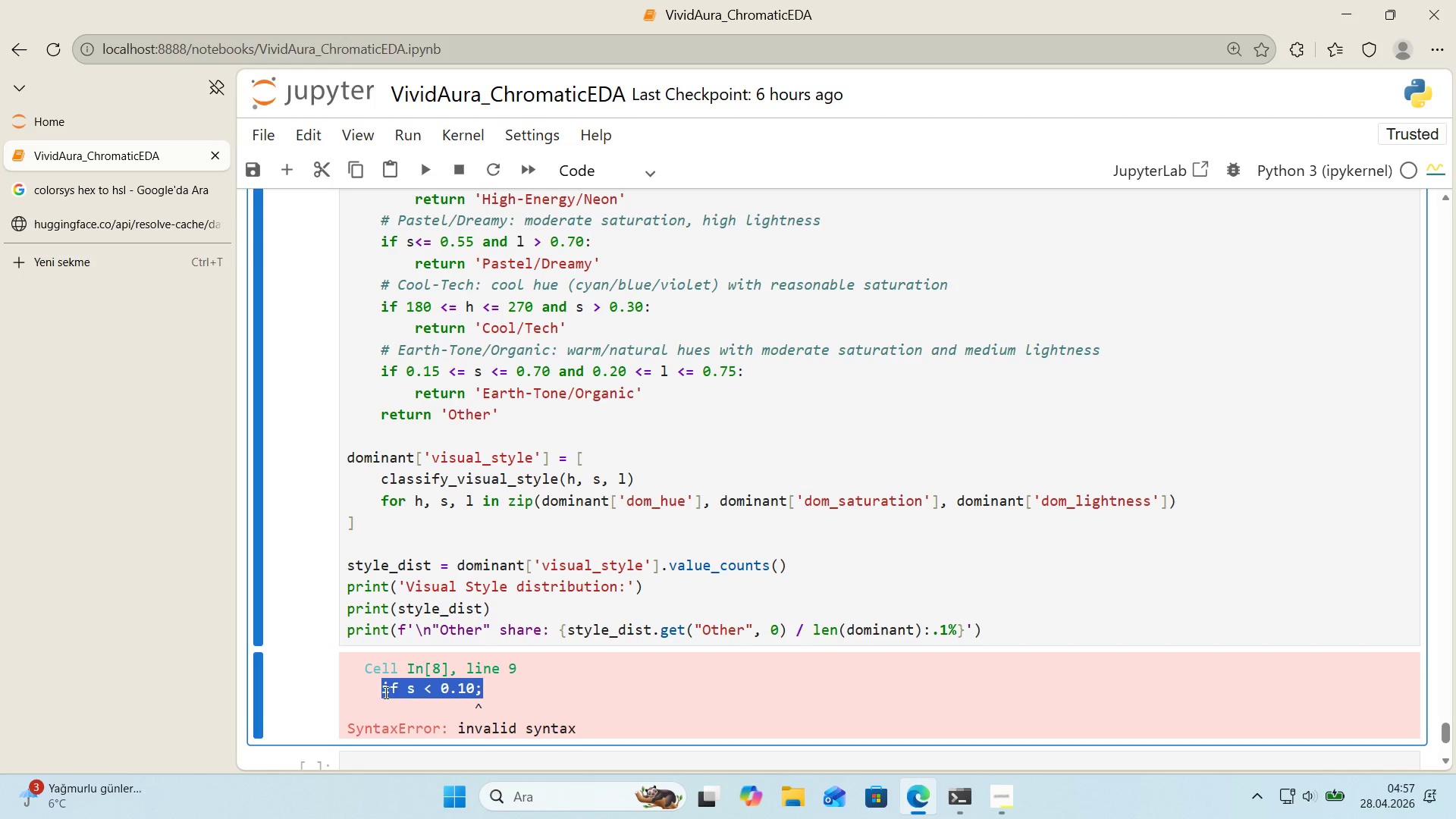 
key(Control+C)
 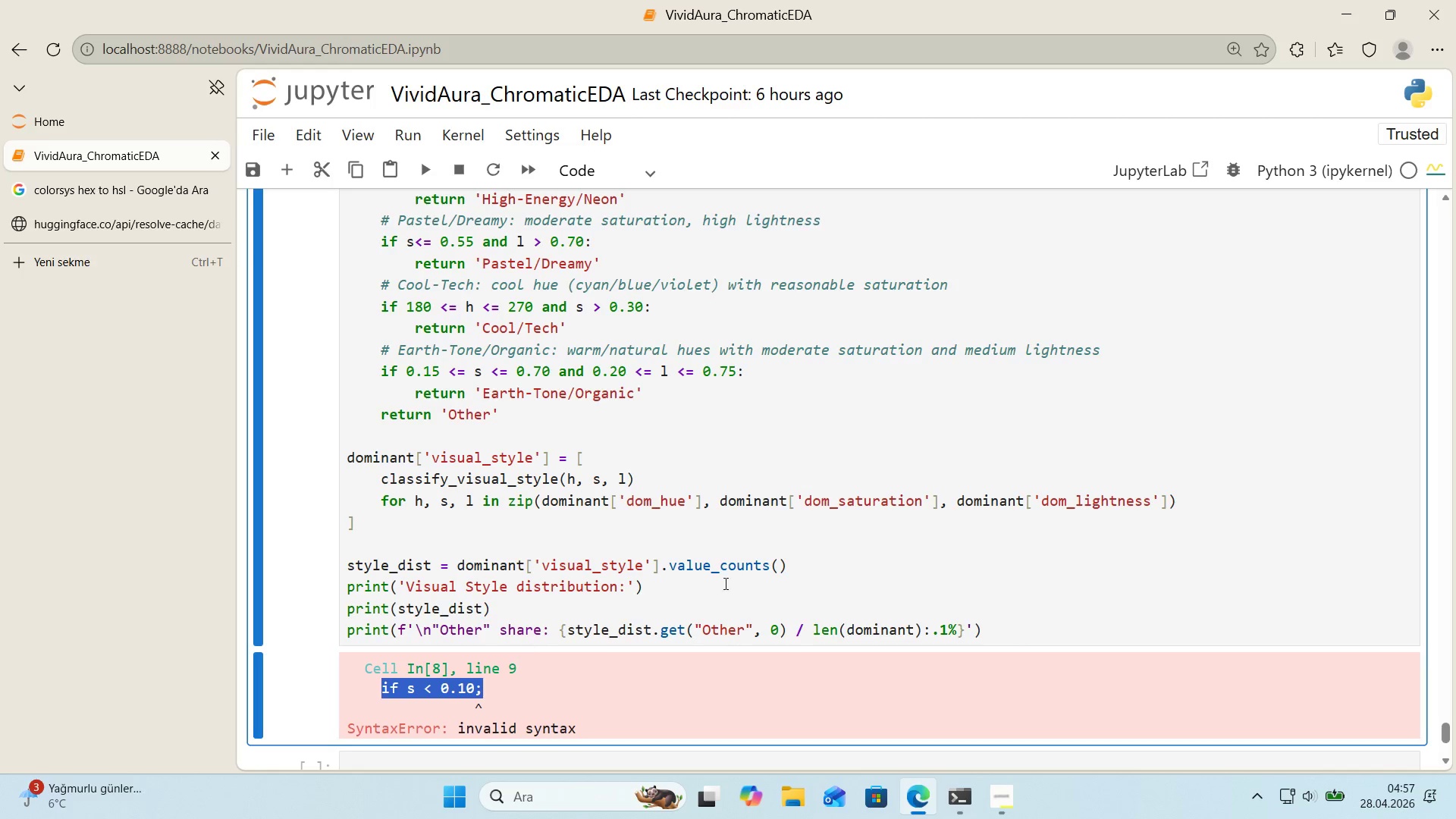 
key(Control+ControlLeft)
 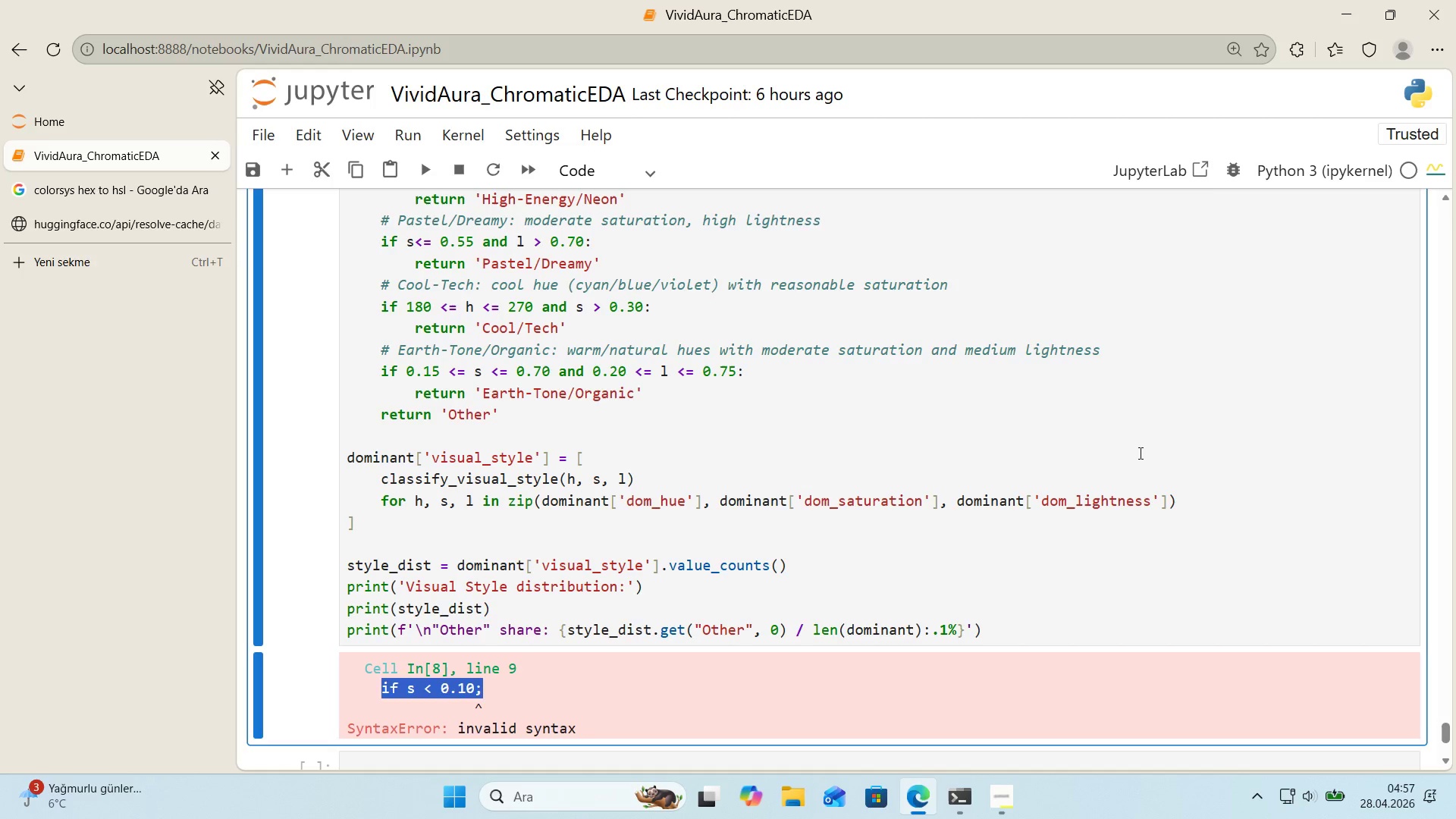 
key(Control+F)
 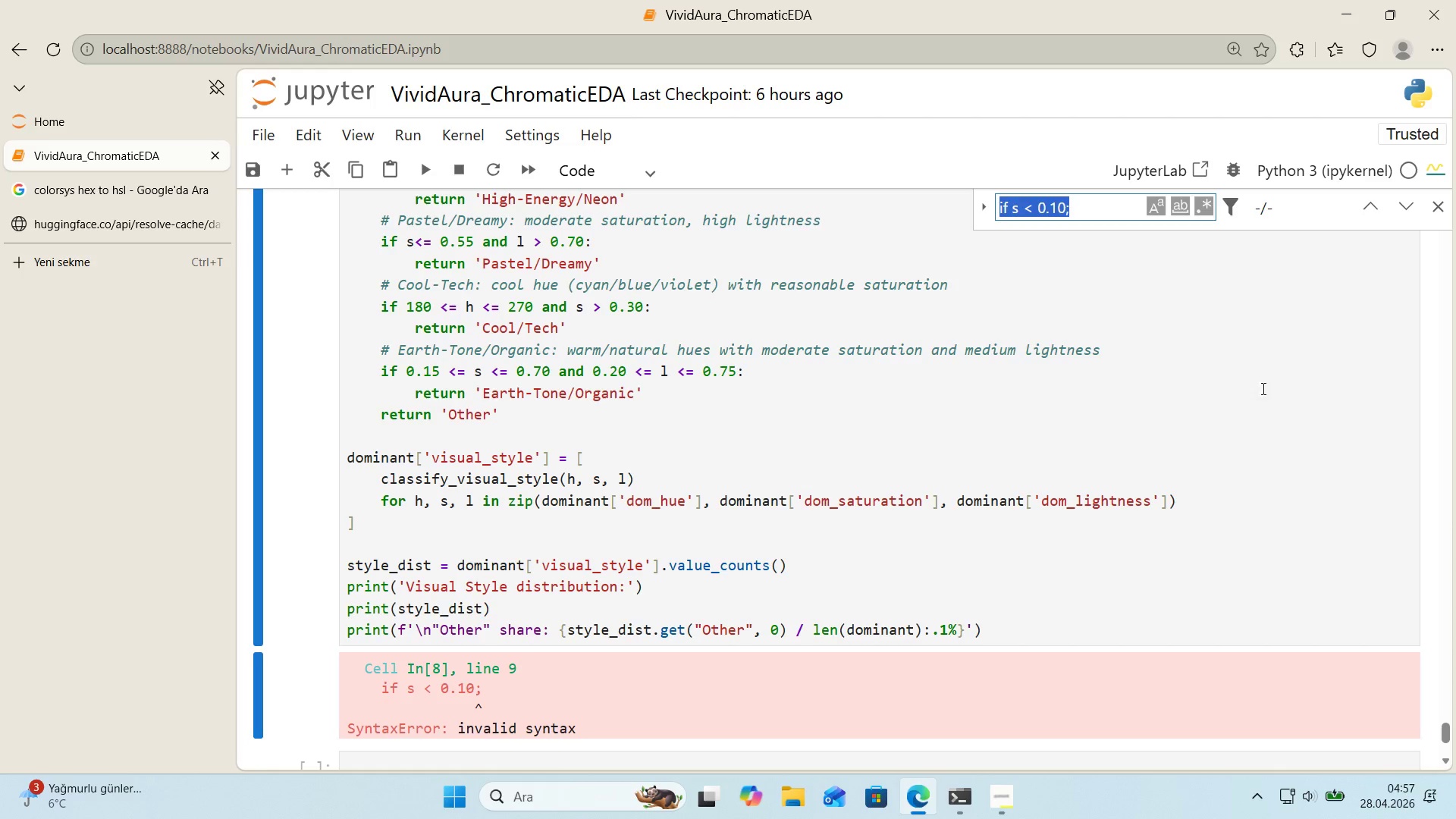 
key(Control+ControlLeft)
 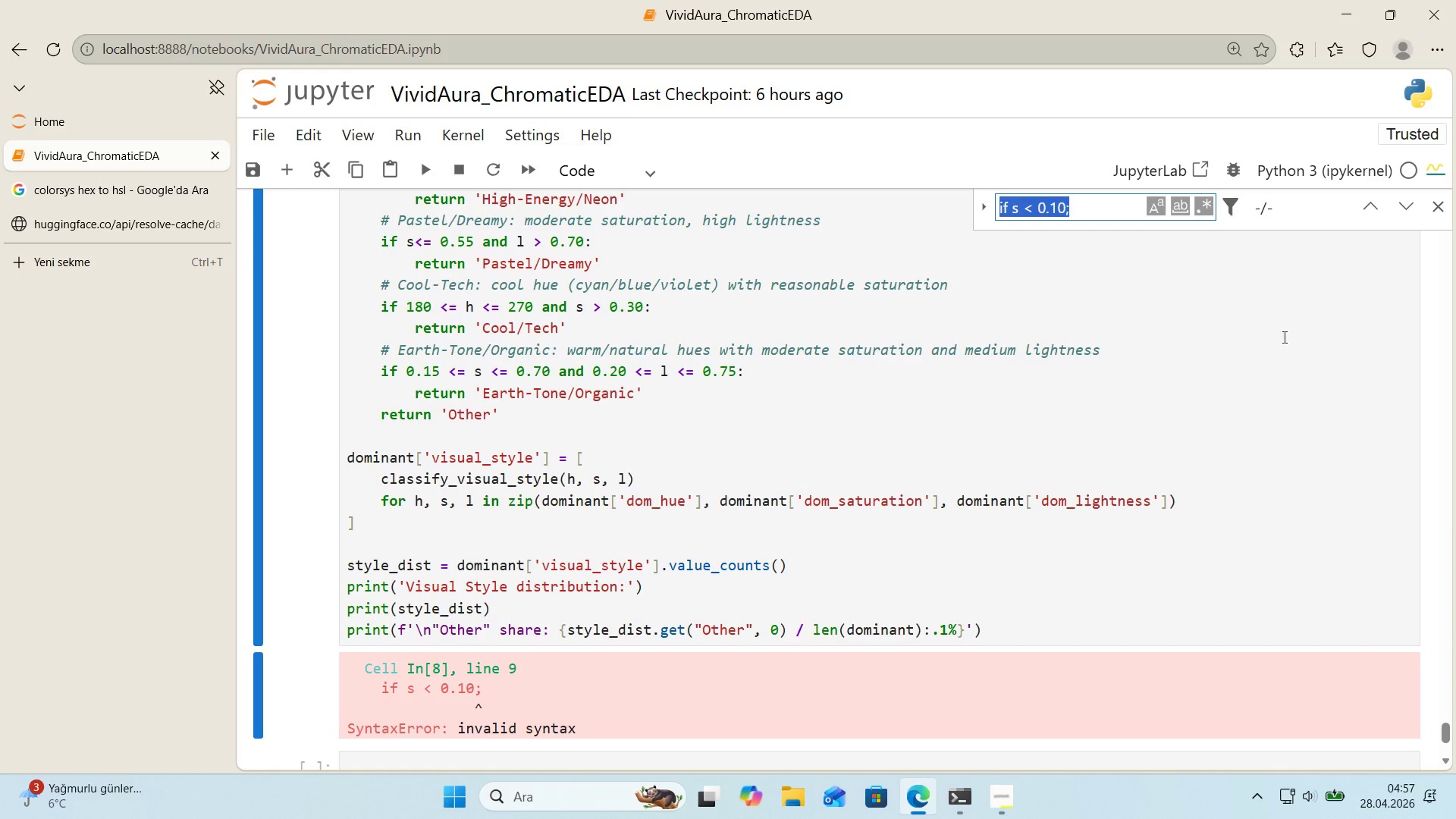 
key(Control+V)
 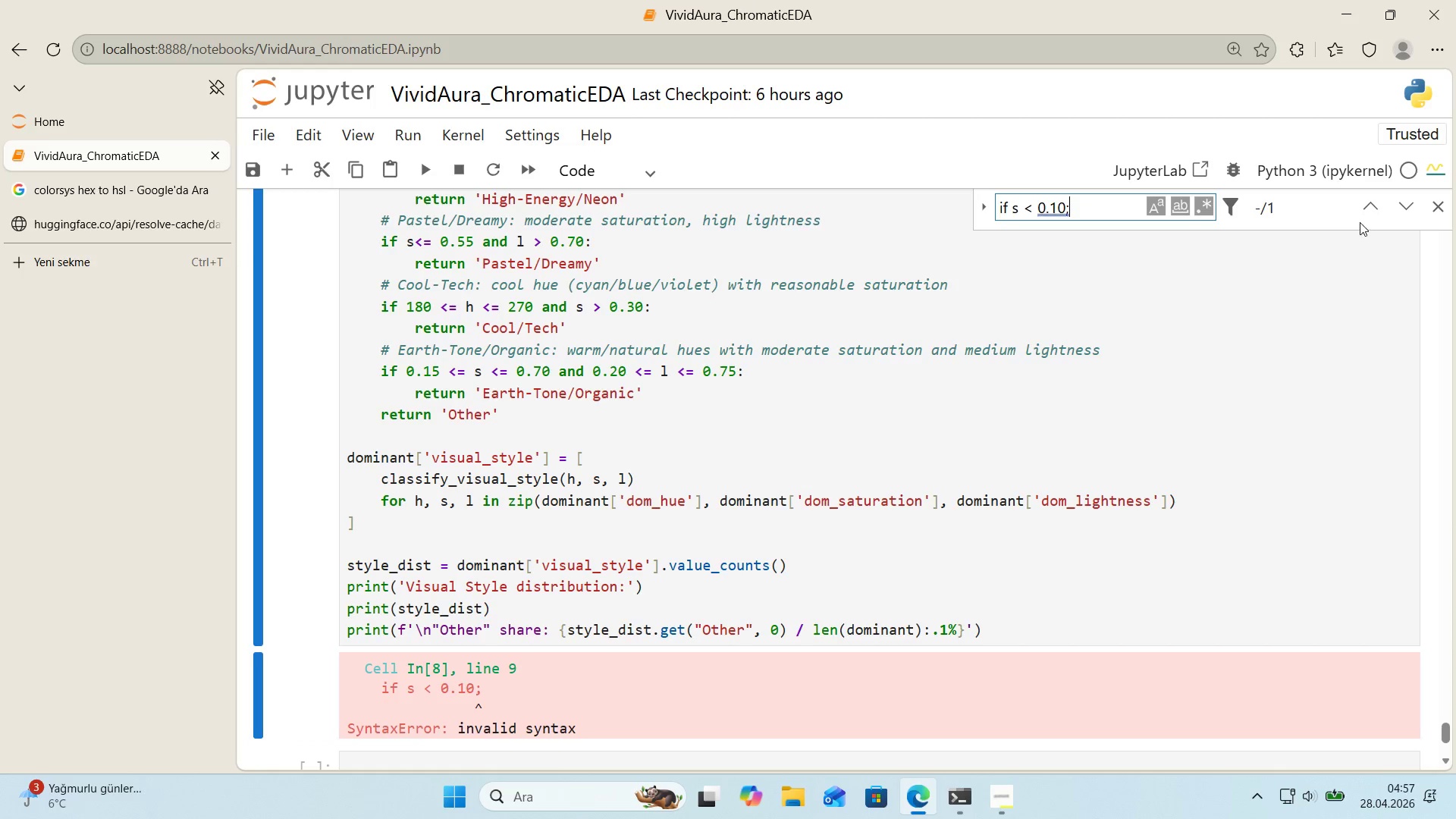 
left_click([1368, 213])
 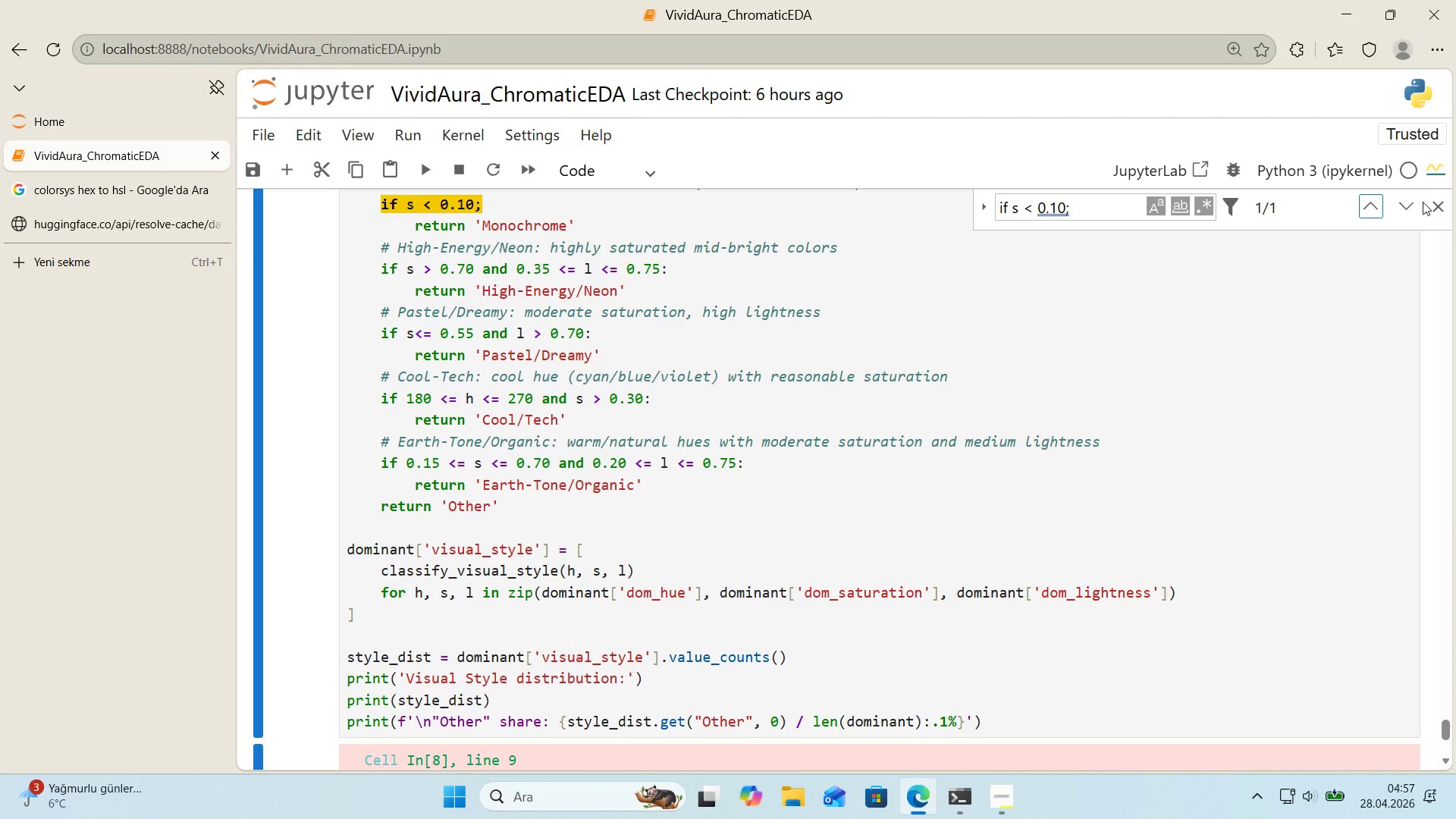 
left_click([1433, 203])
 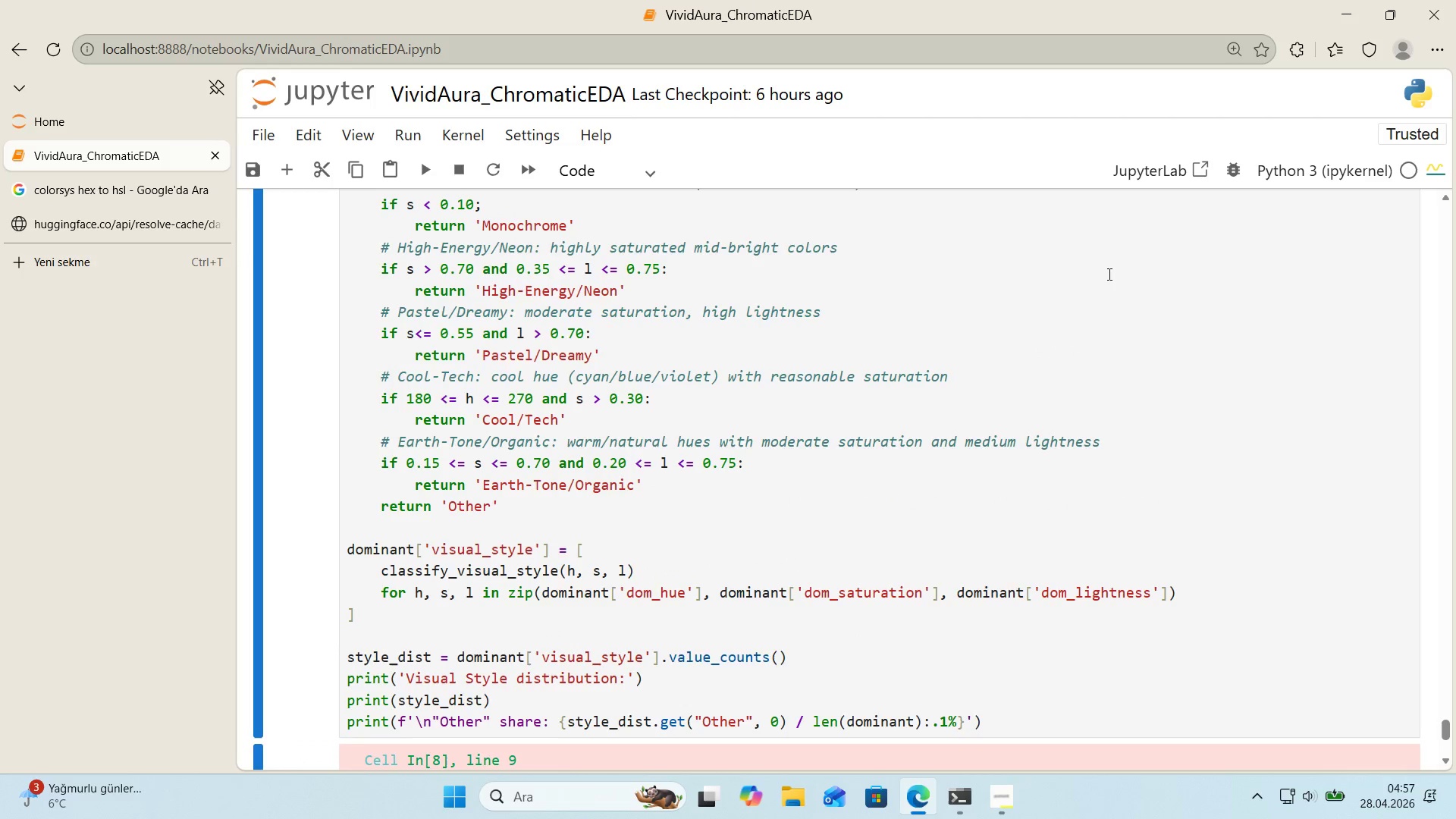 
scroll: coordinate [459, 321], scroll_direction: up, amount: 2.0
 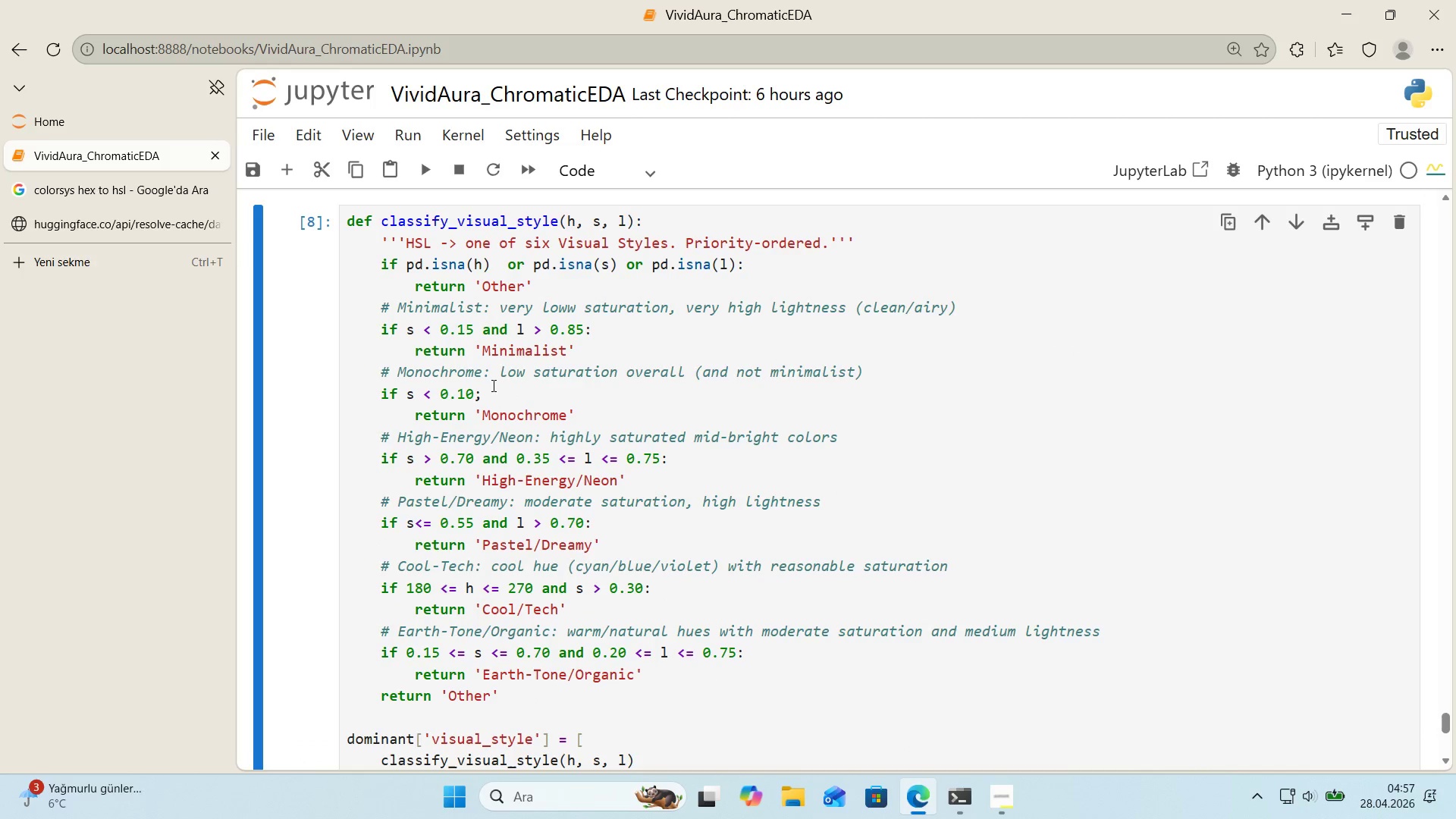 
left_click_drag(start_coordinate=[493, 391], to_coordinate=[475, 397])
 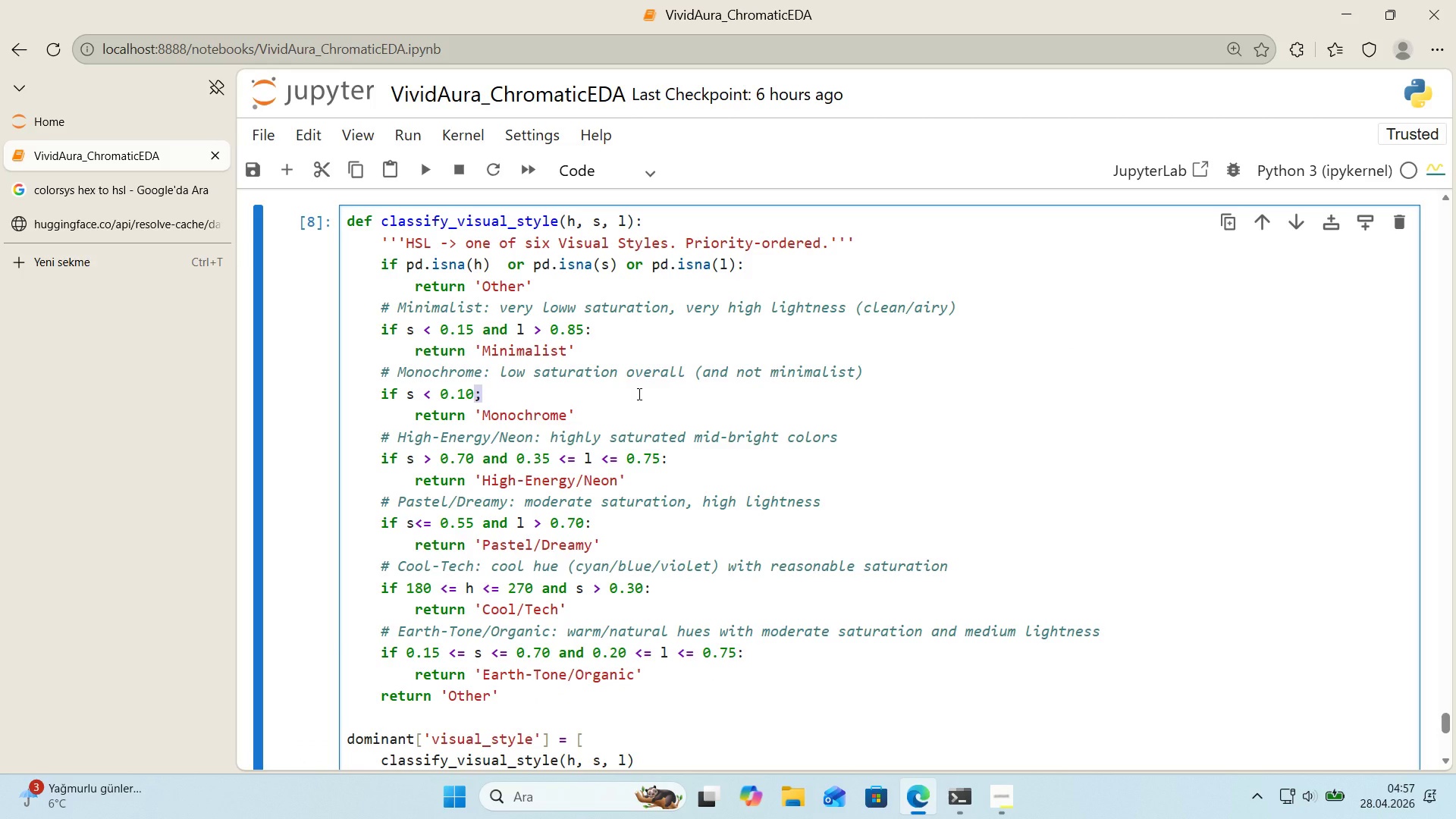 
key(Shift+Period)
 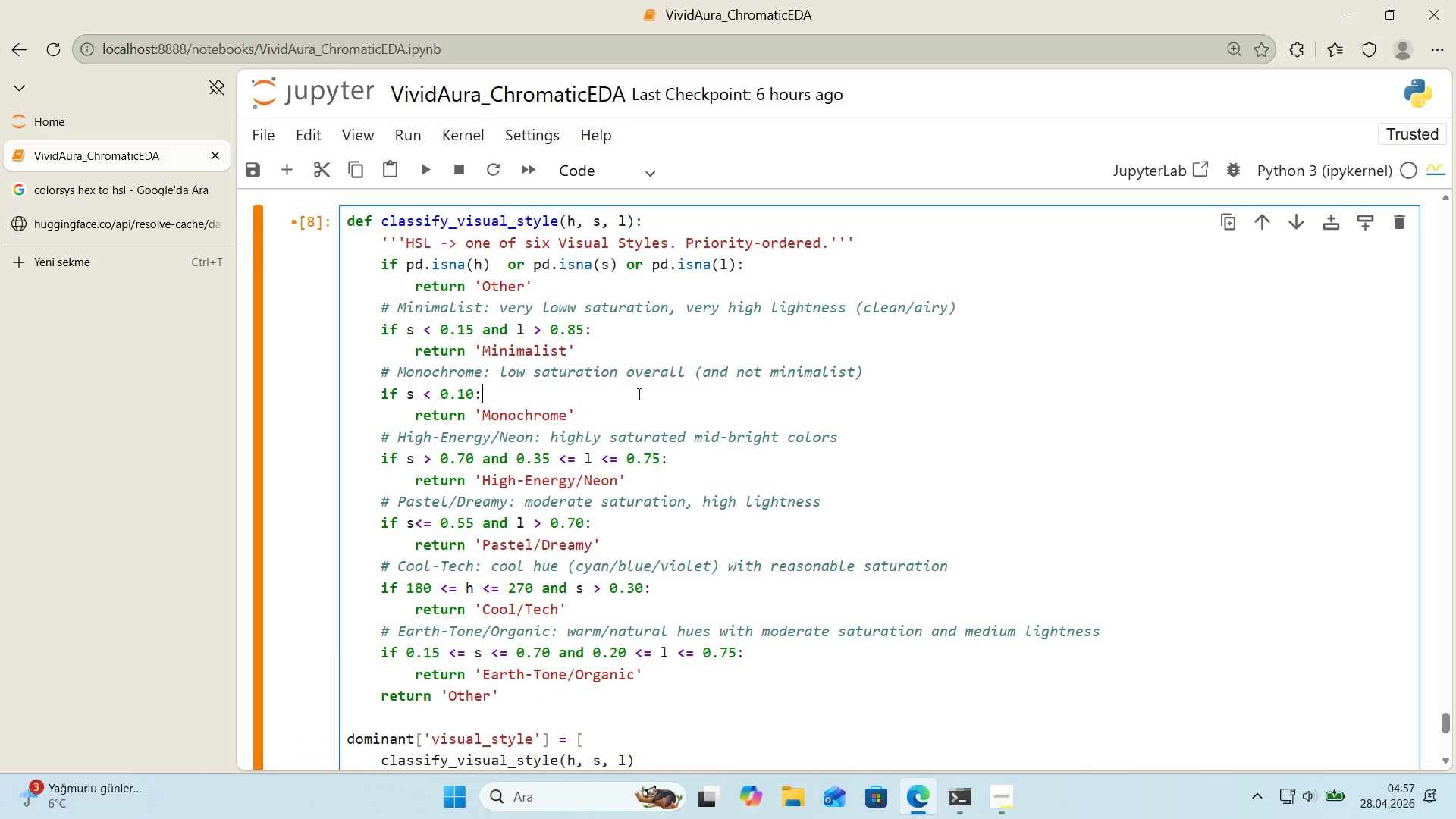 
key(Shift+Enter)
 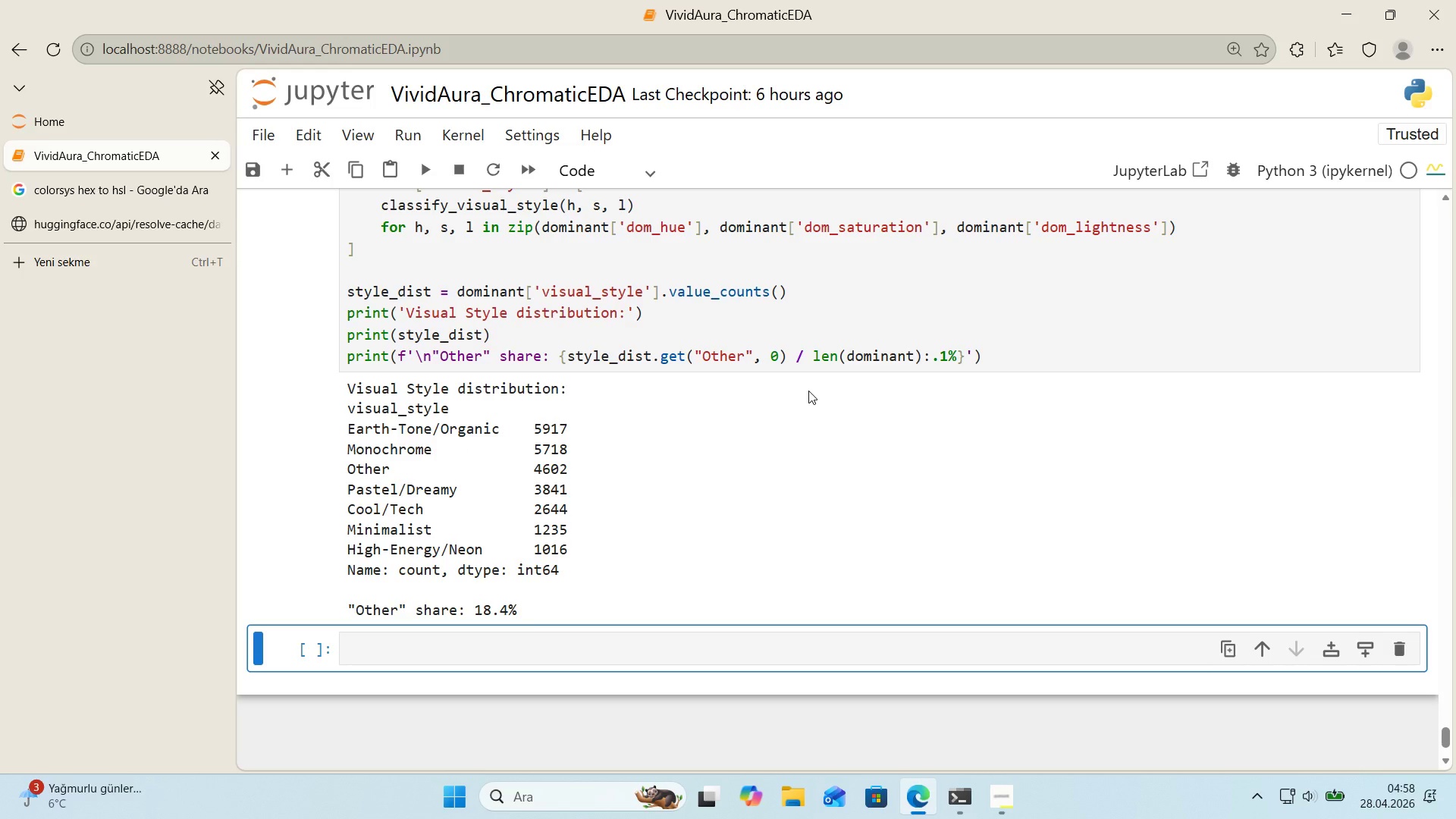 
wait(43.42)
 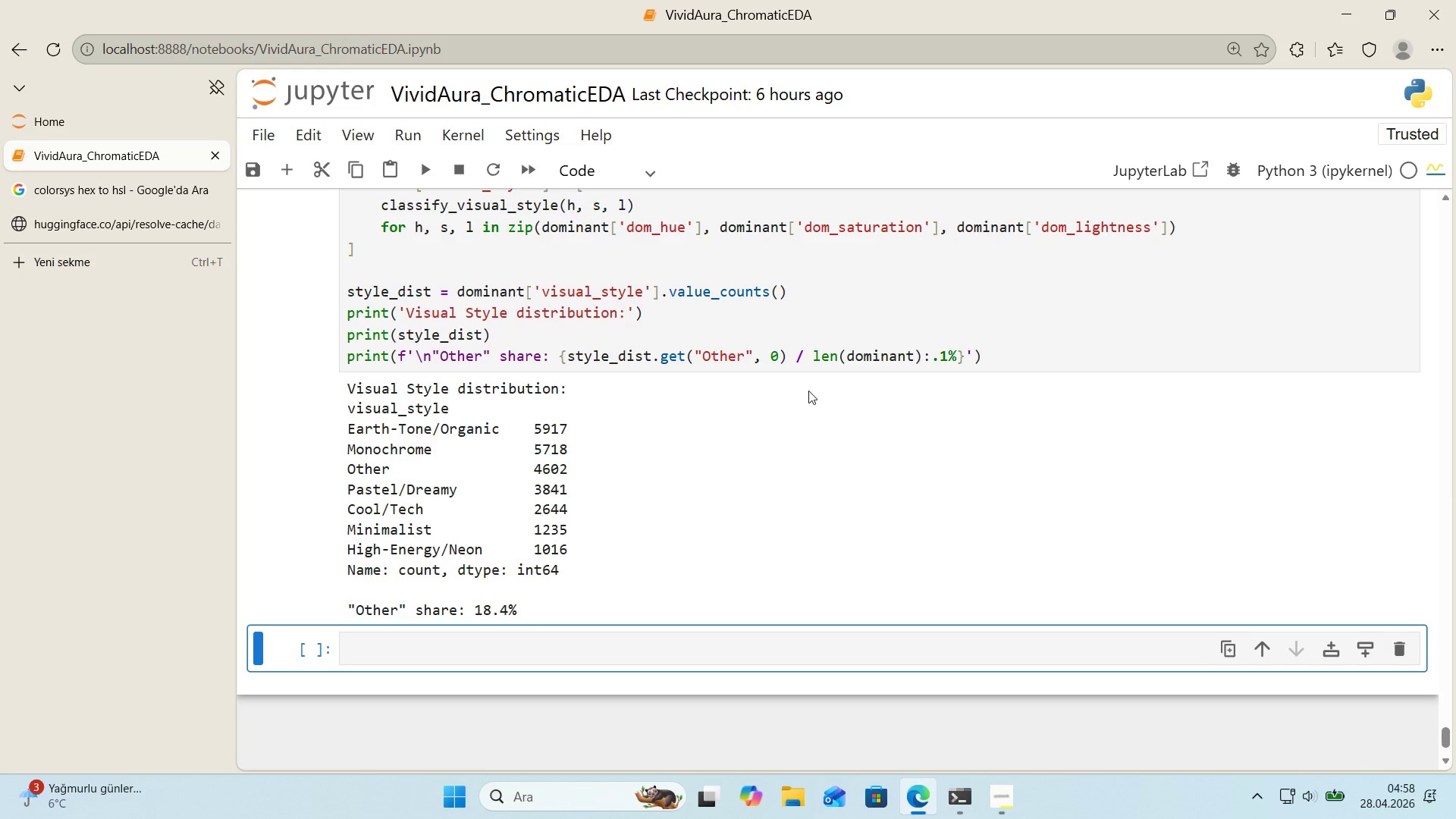 
left_click([550, 650])
 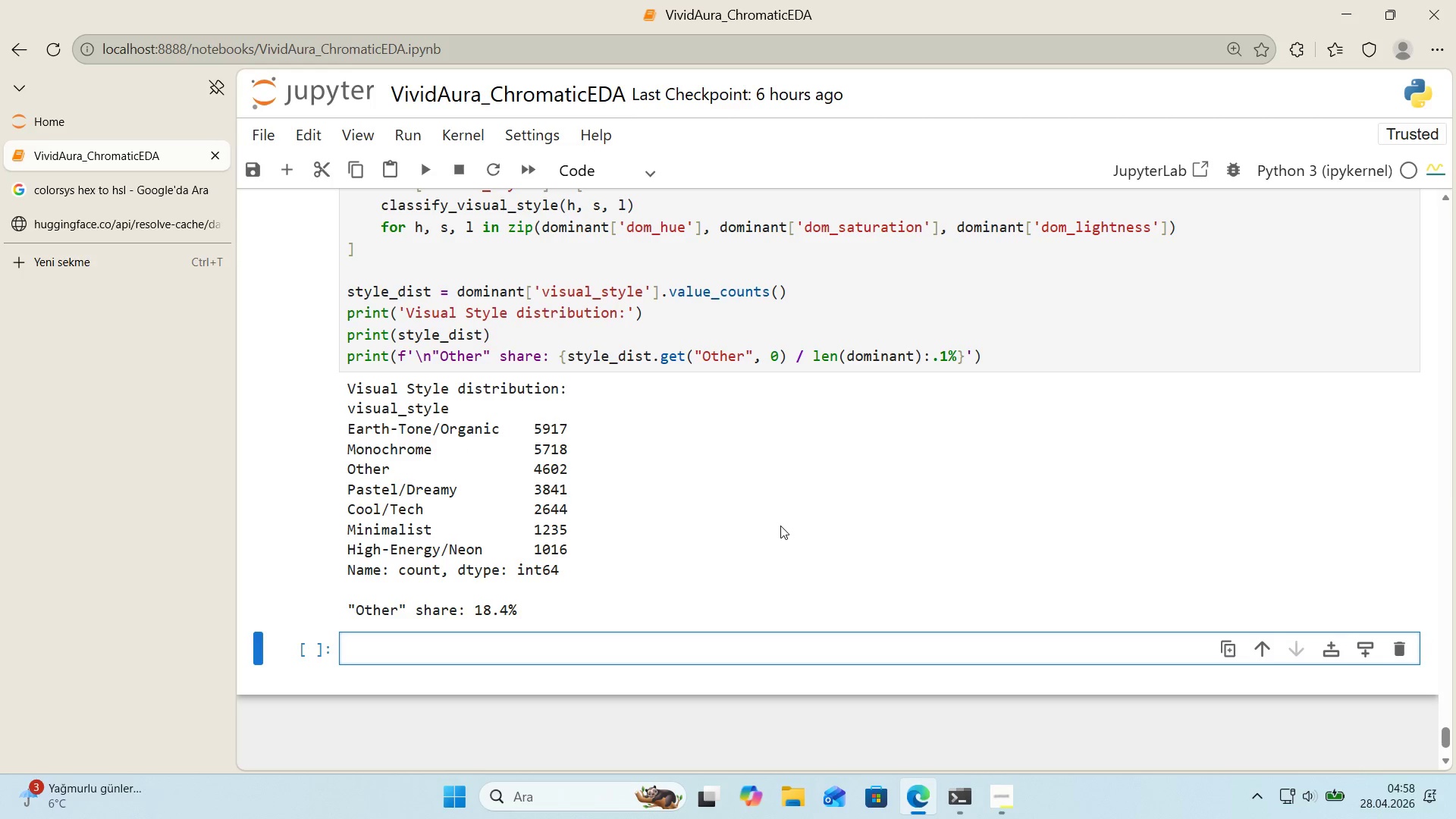 
wait(20.52)
 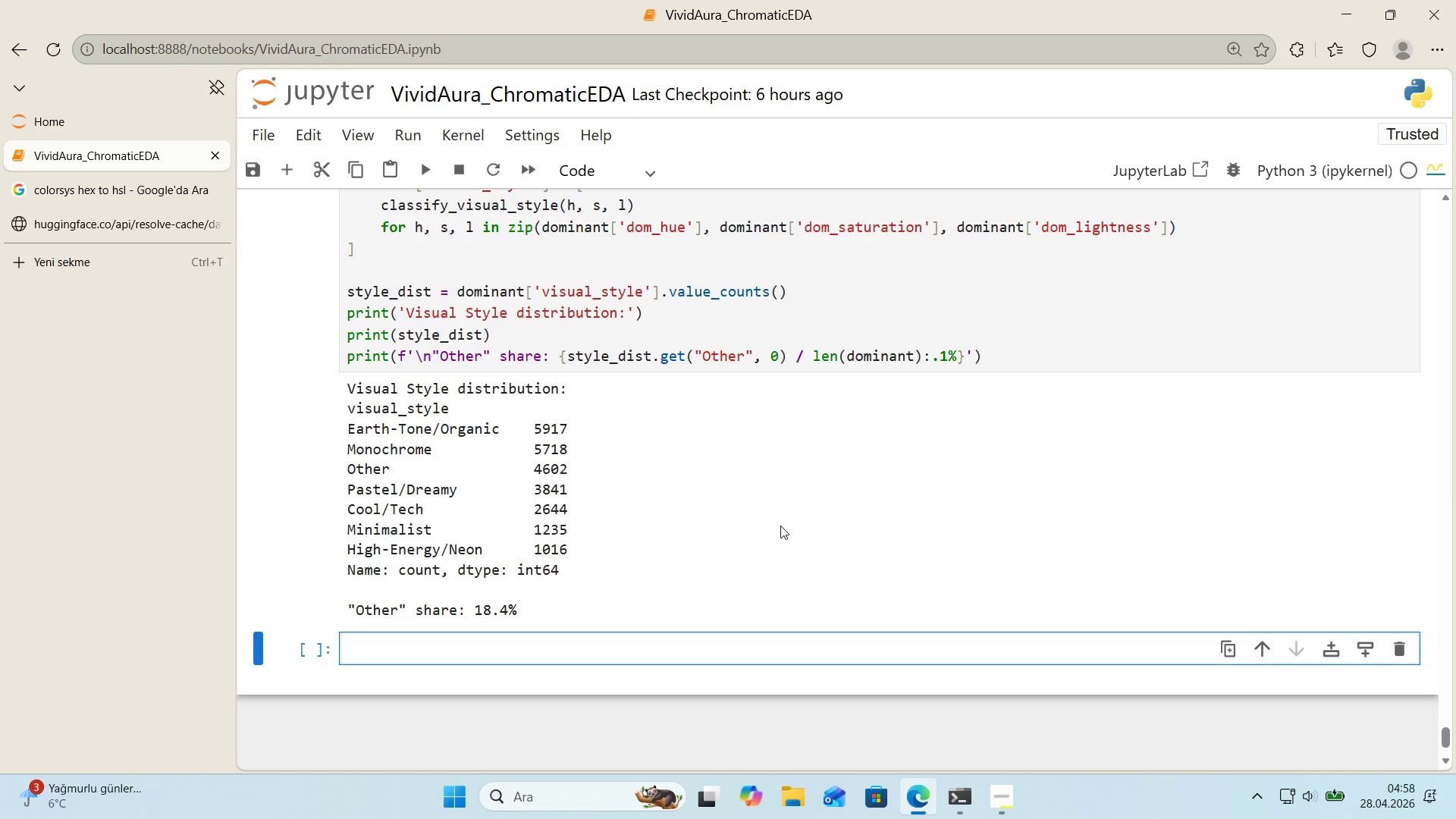 
type(f'g, axes ) plt.subplot)
 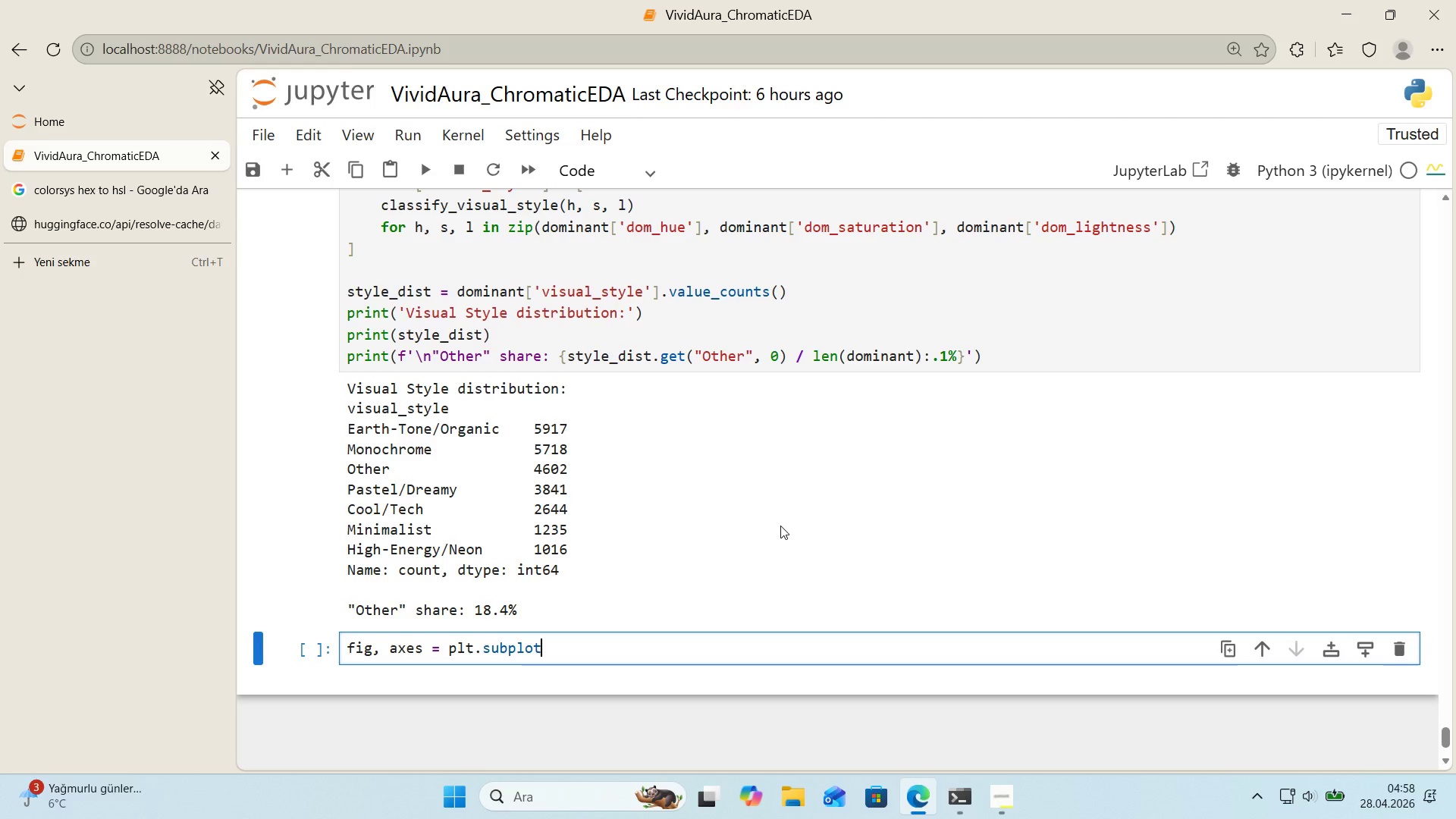 
wait(9.98)
 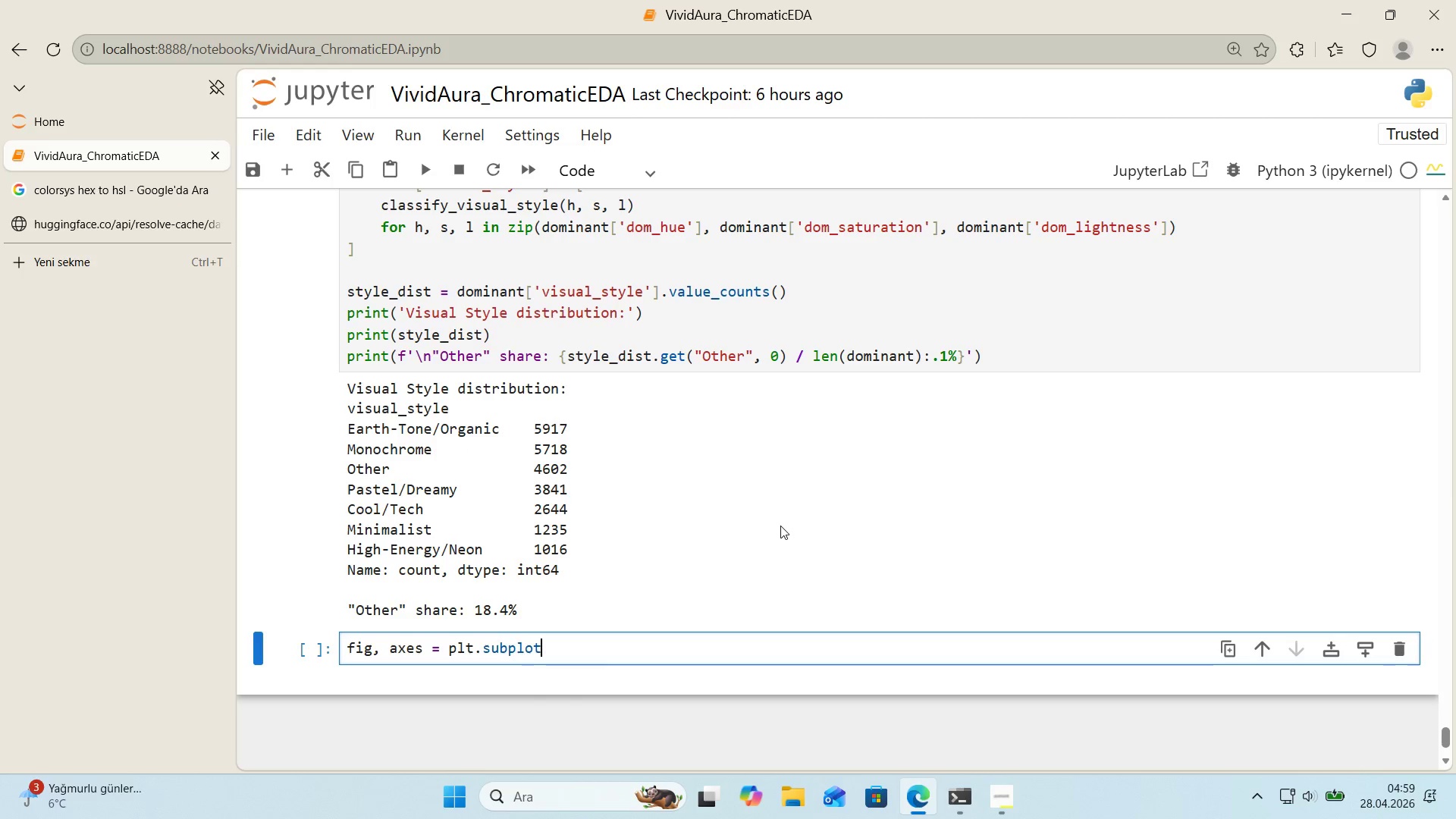 
type(s*()
 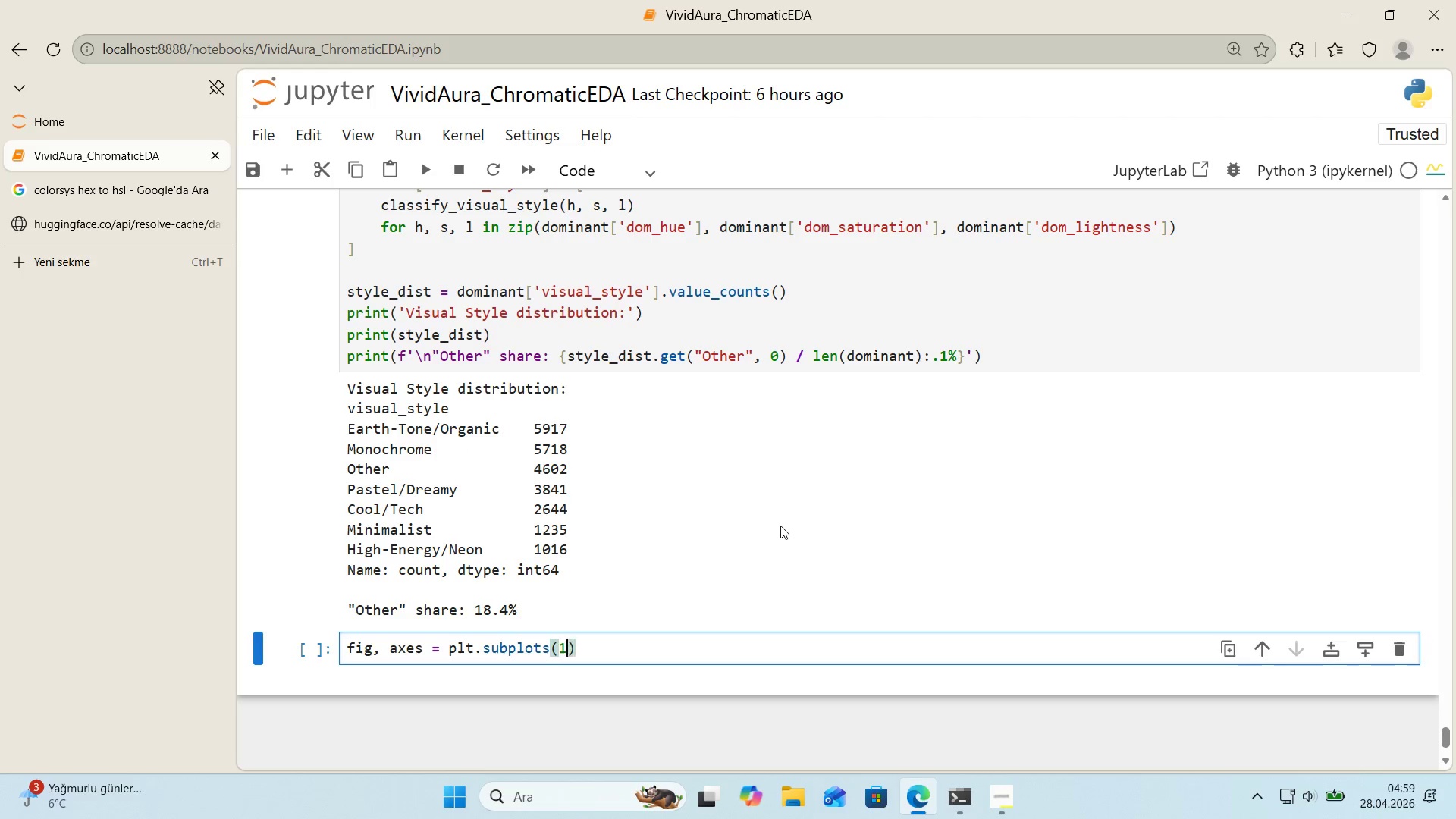 
 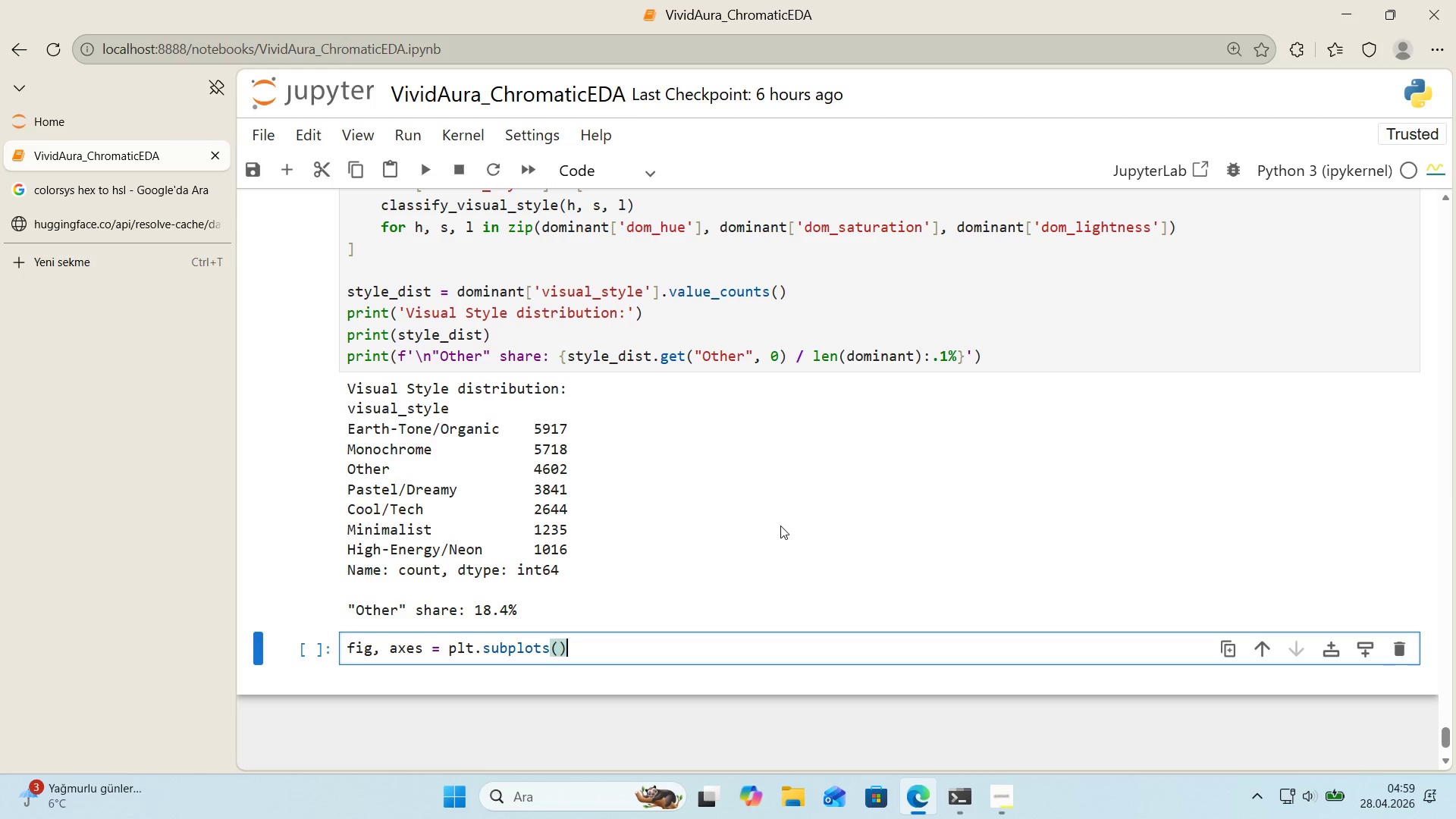 
key(ArrowLeft)
 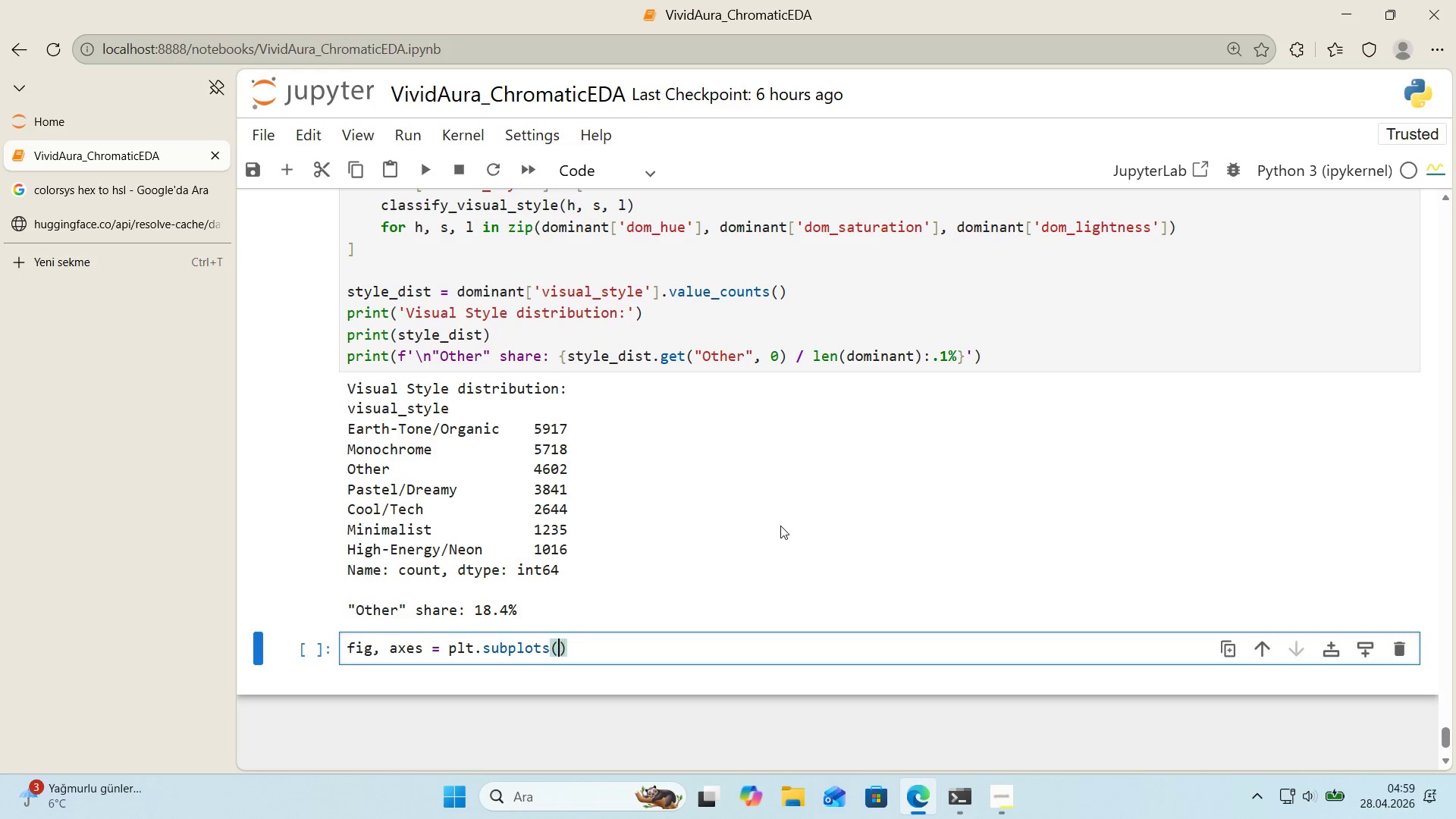 
type(1, 2, f'gs'ze)*()
 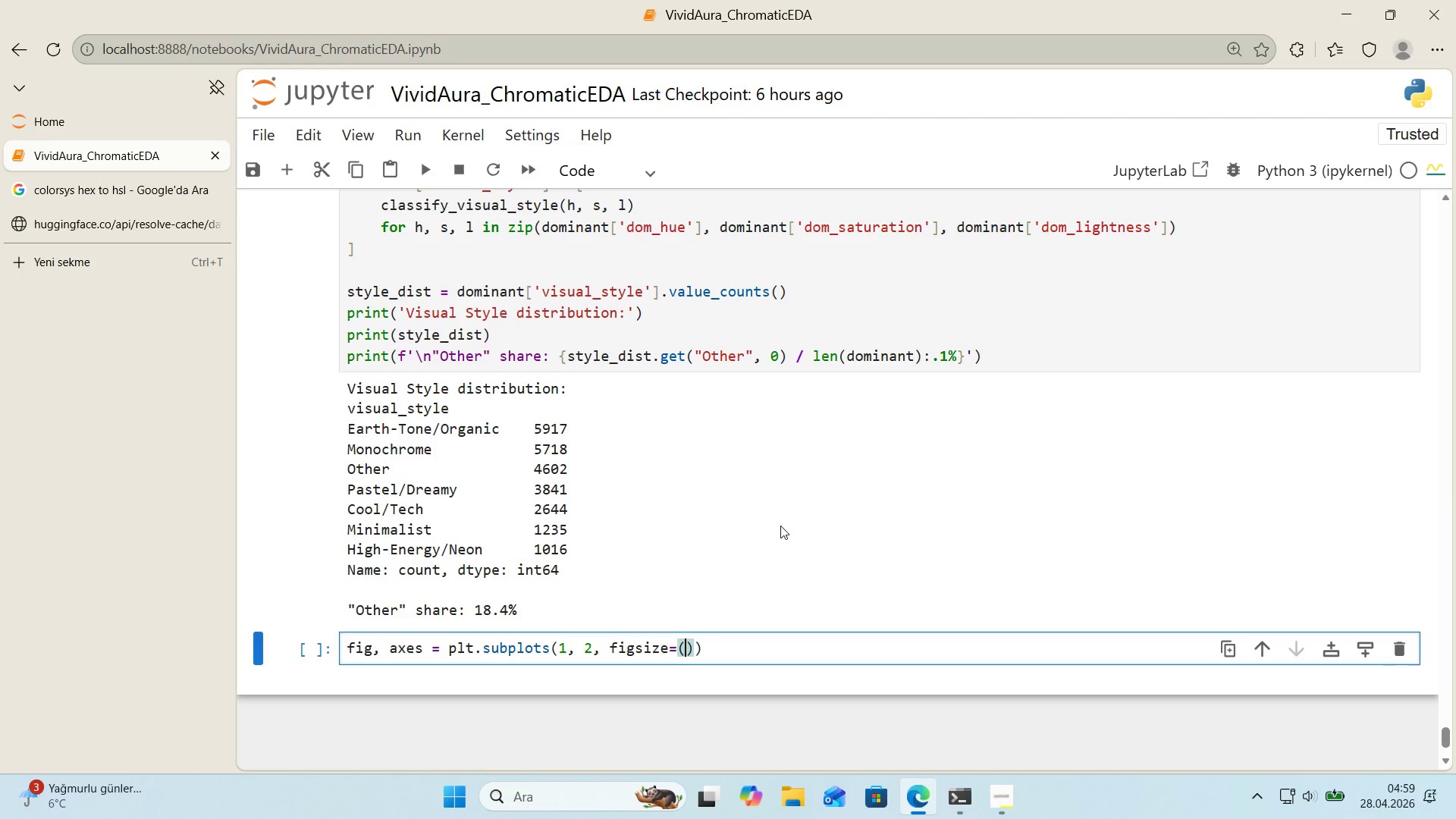 
 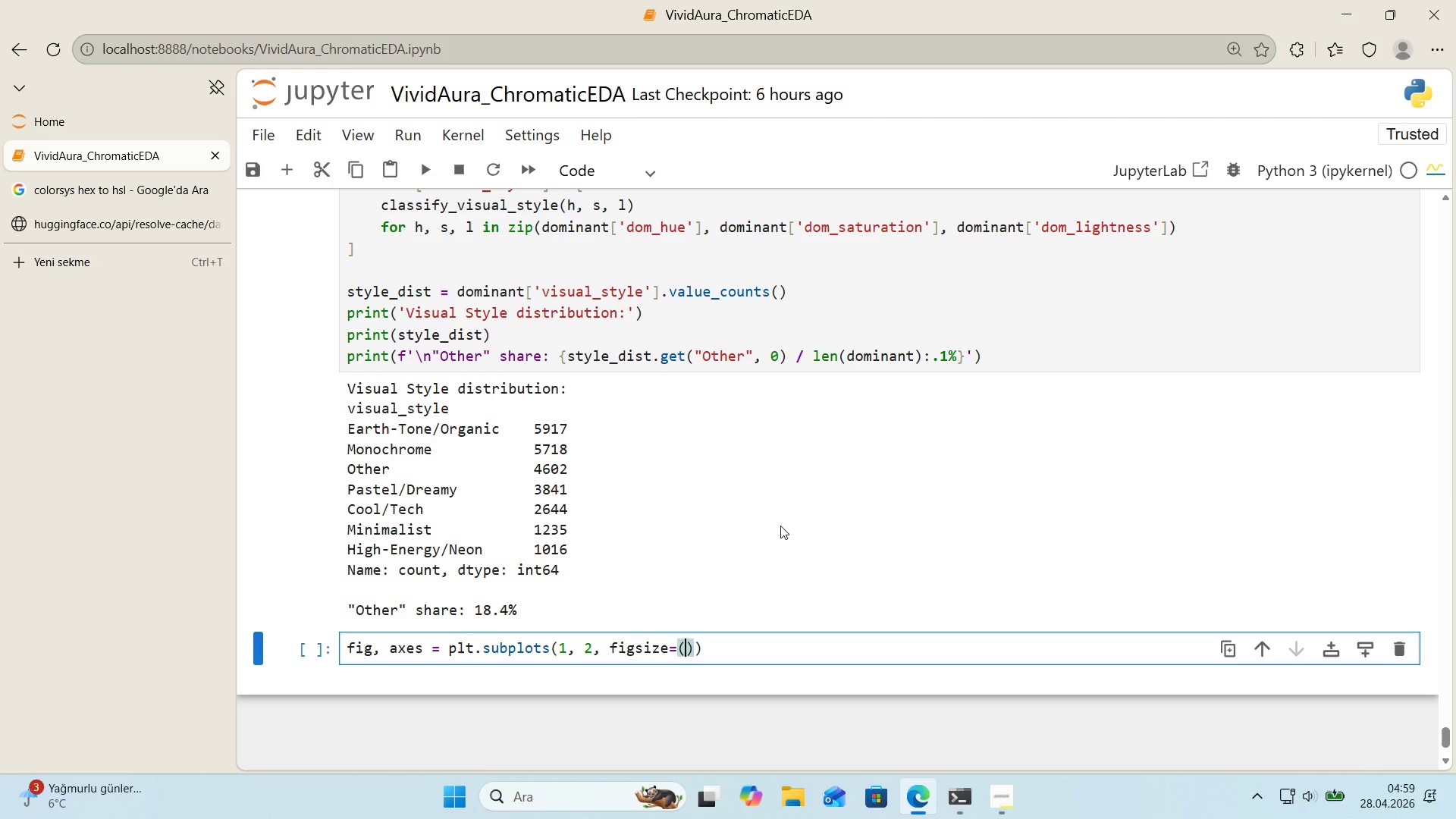 
key(ArrowLeft)
 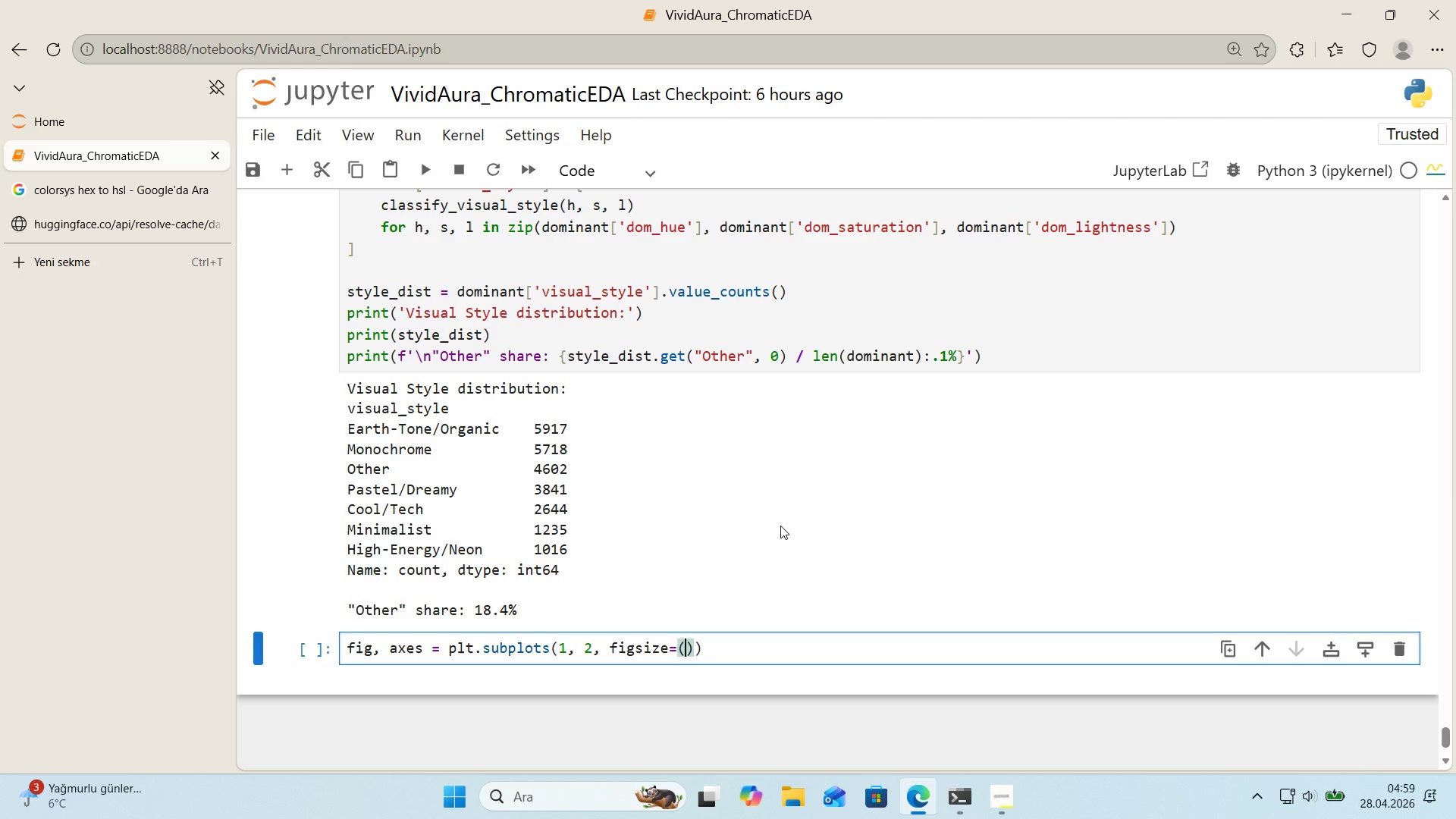 
type(14, 5)
key(Backspace)
type(4.5)
 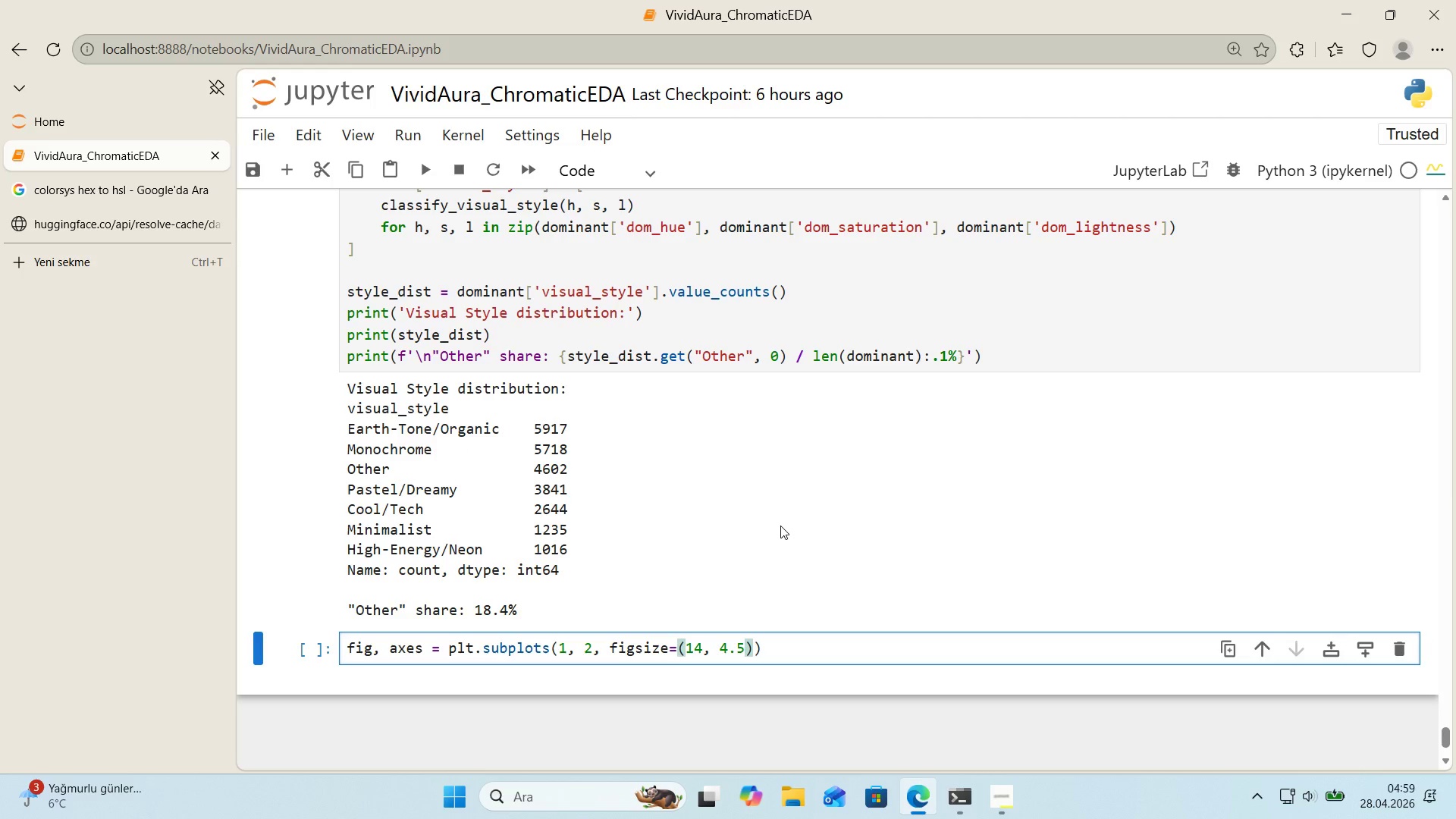 
key(ArrowRight)
 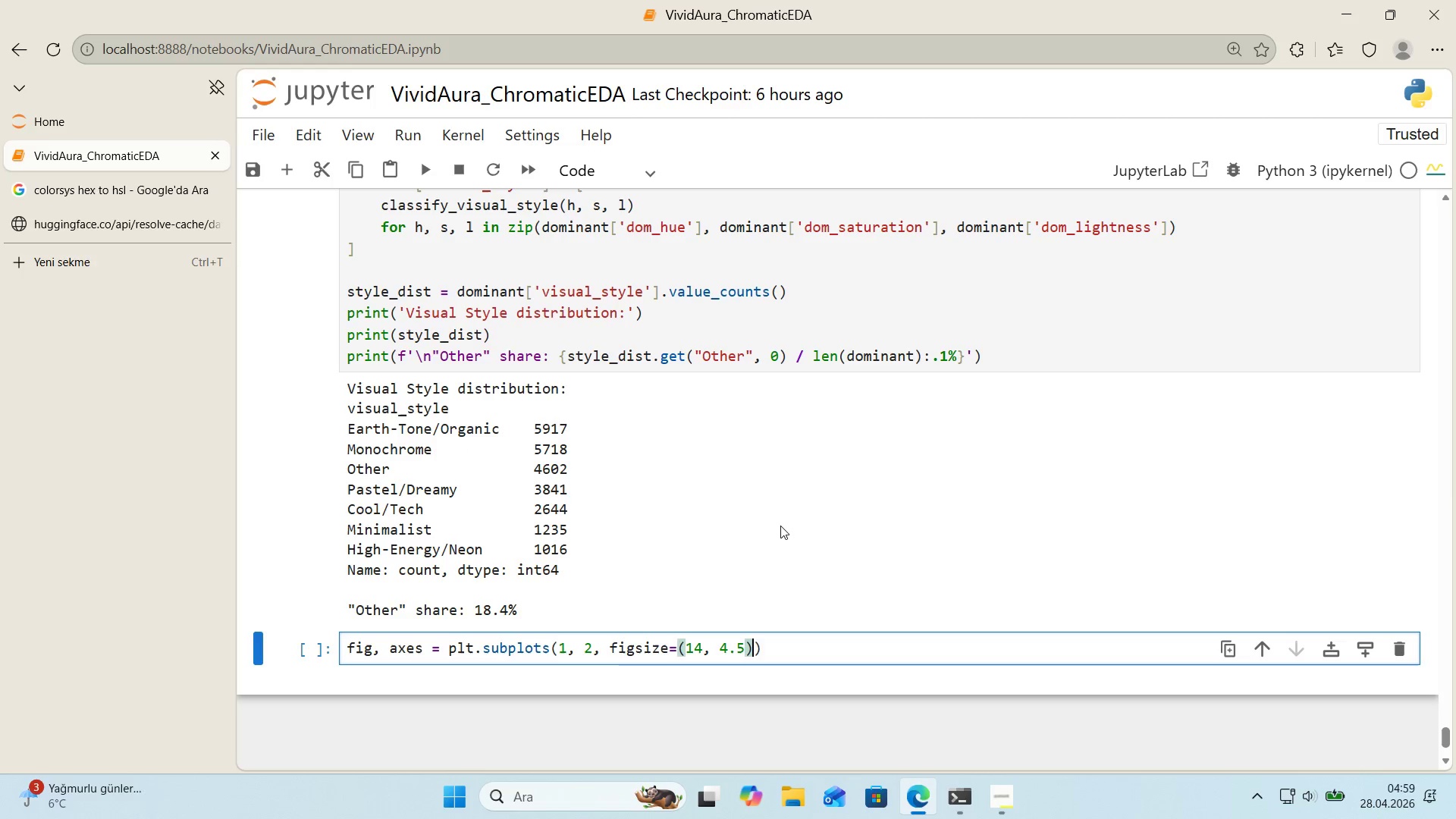 
key(ArrowRight)
 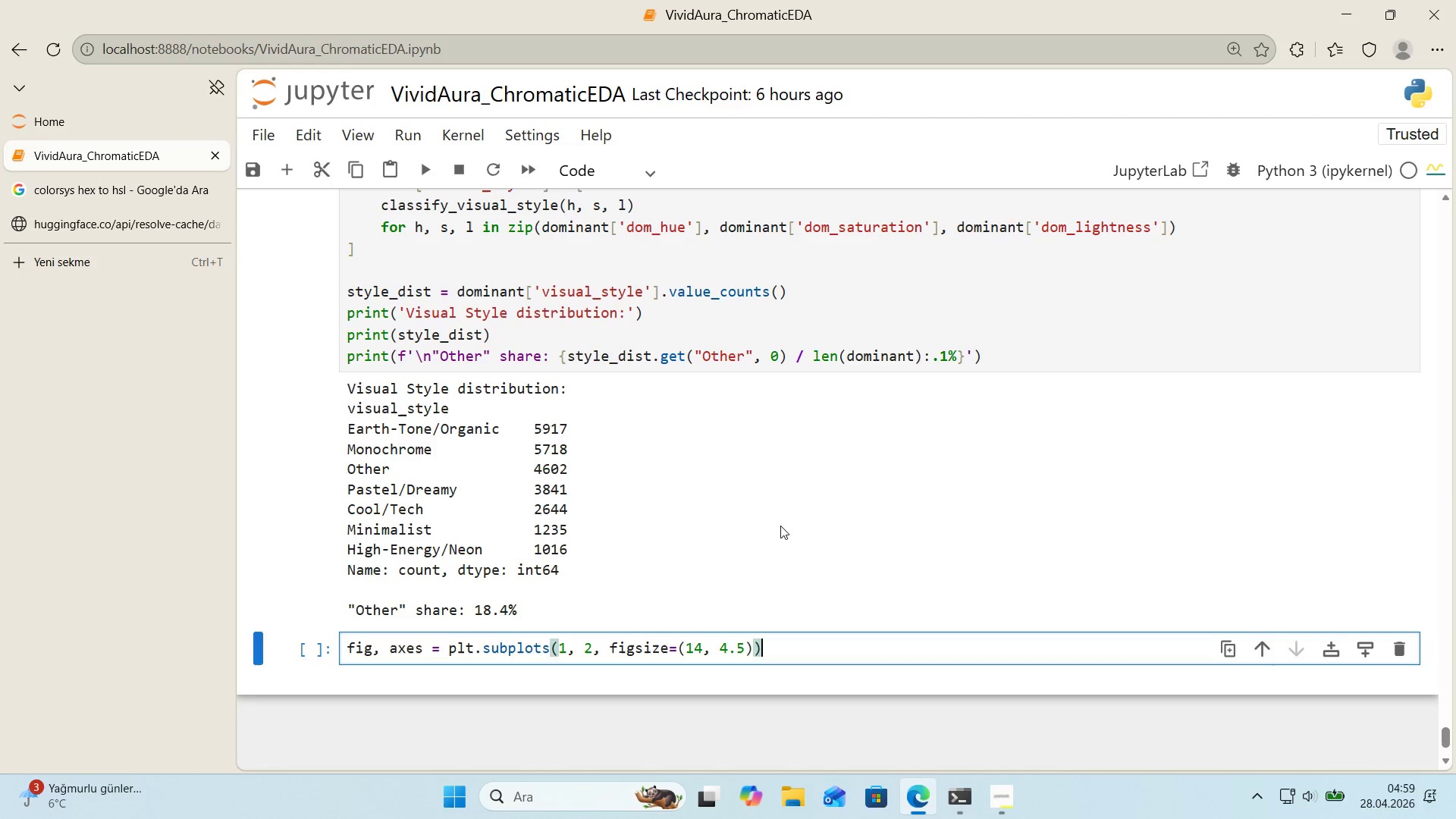 
key(Enter)
 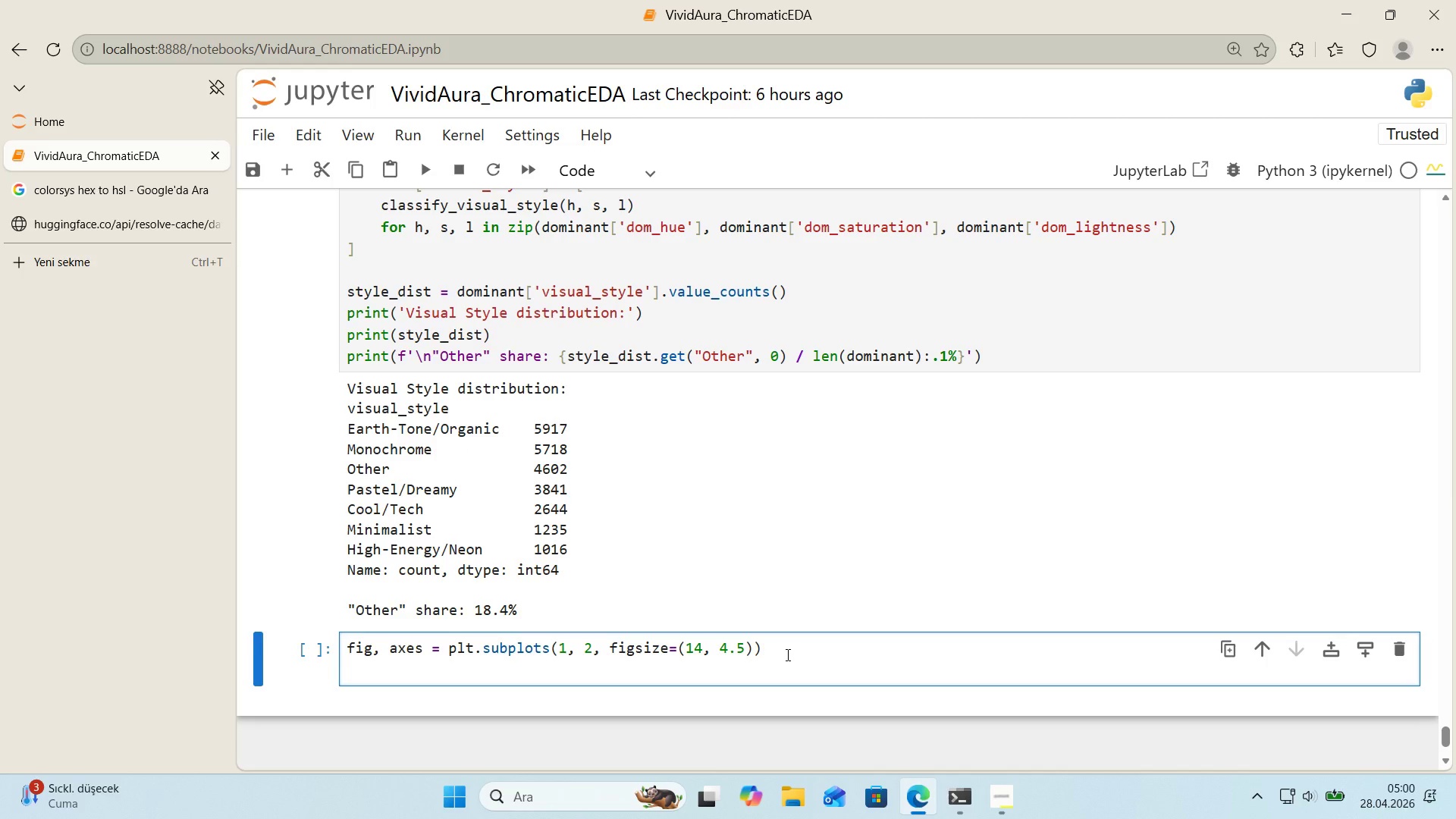 
wait(52.88)
 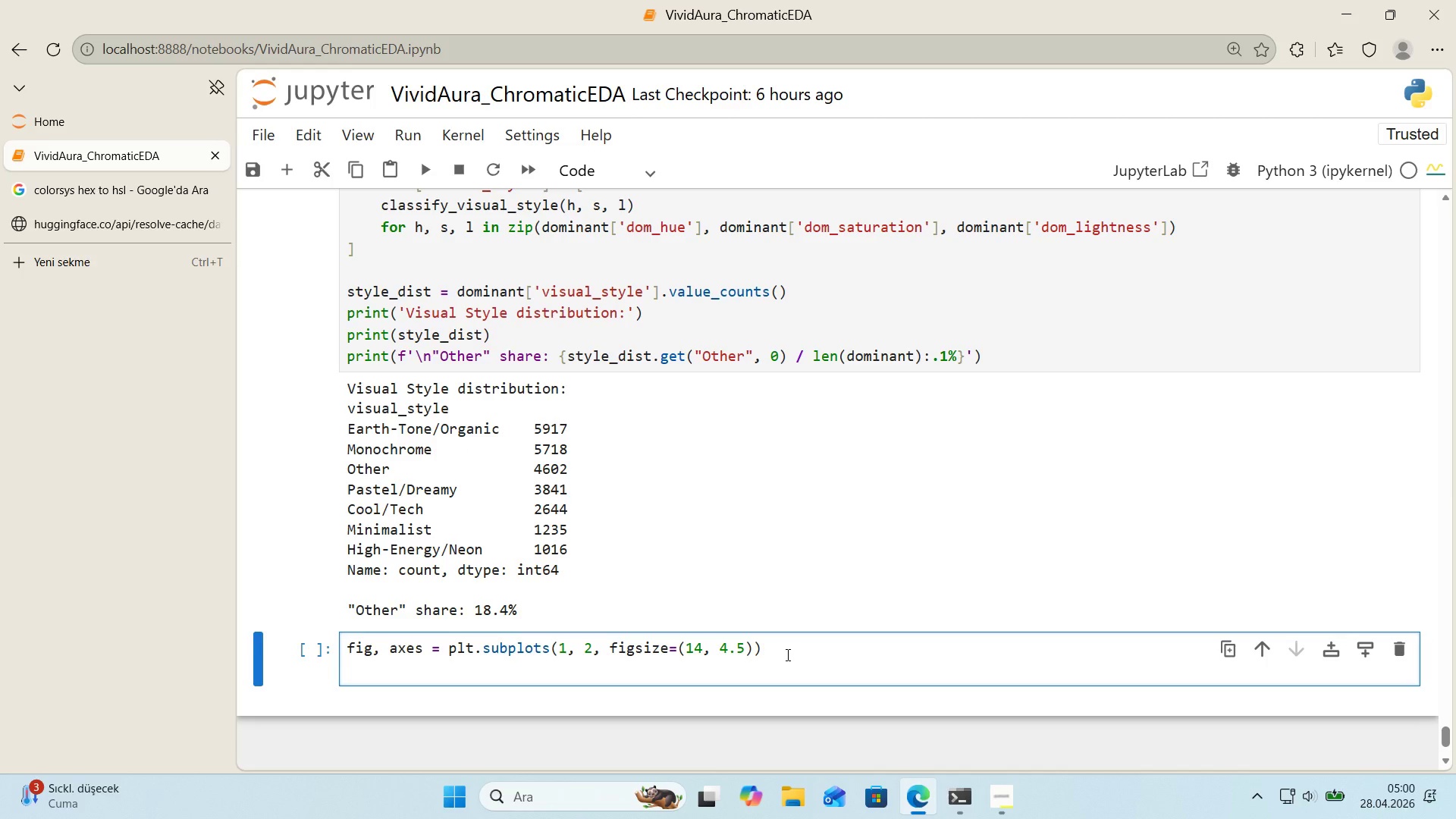 
scroll: coordinate [604, 647], scroll_direction: down, amount: 1.0
 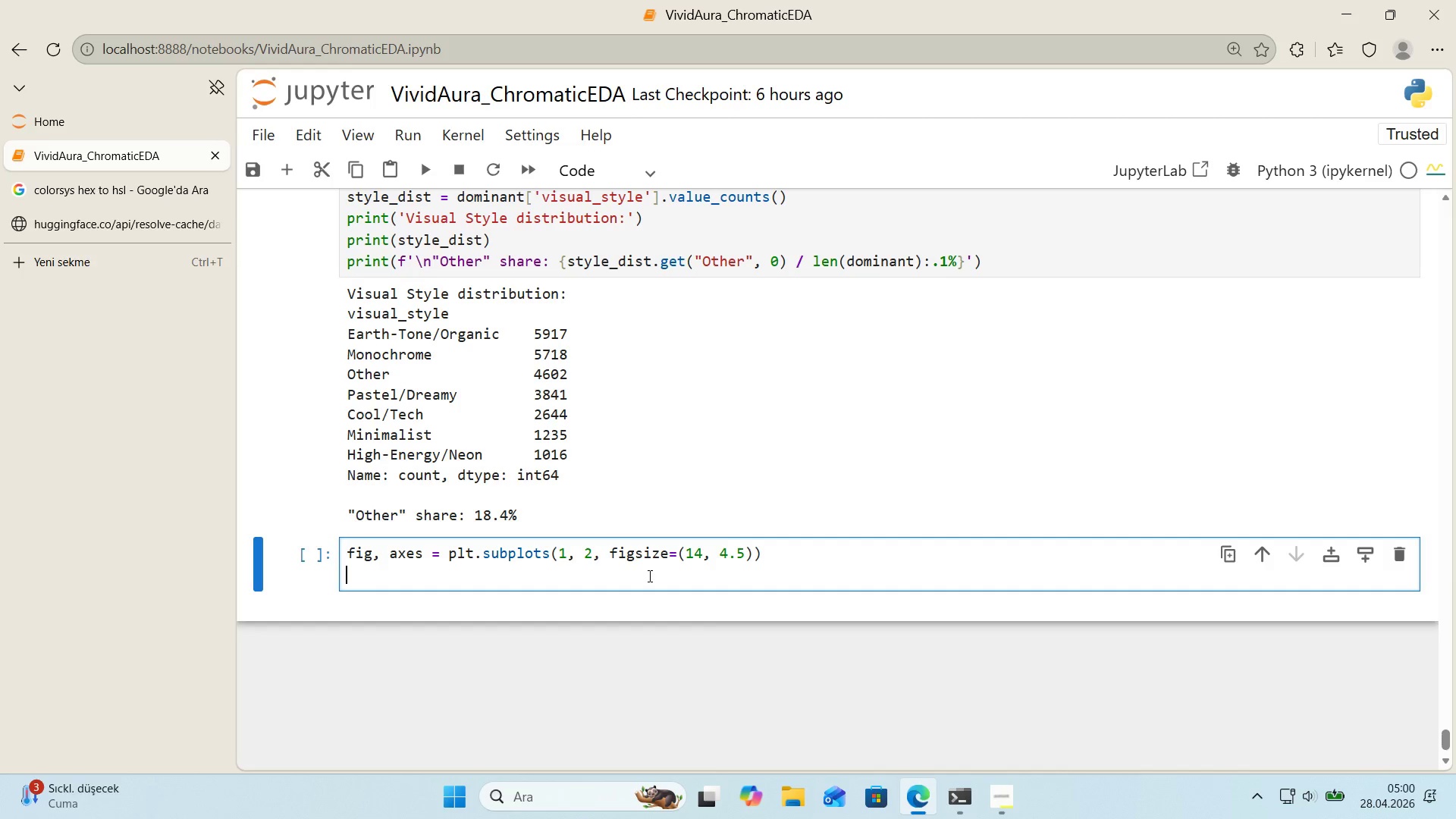 
wait(34.89)
 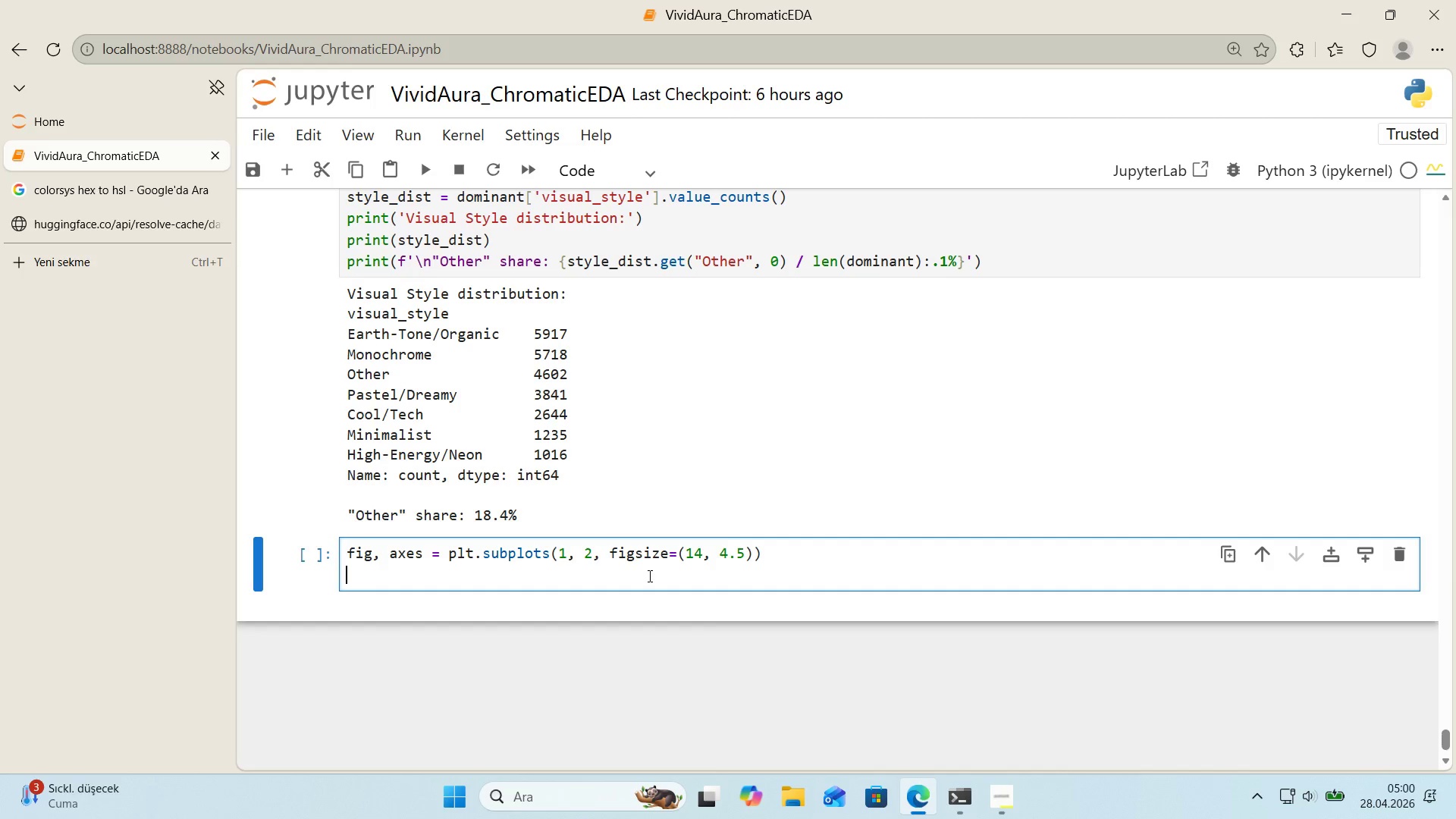 
key(Enter)
 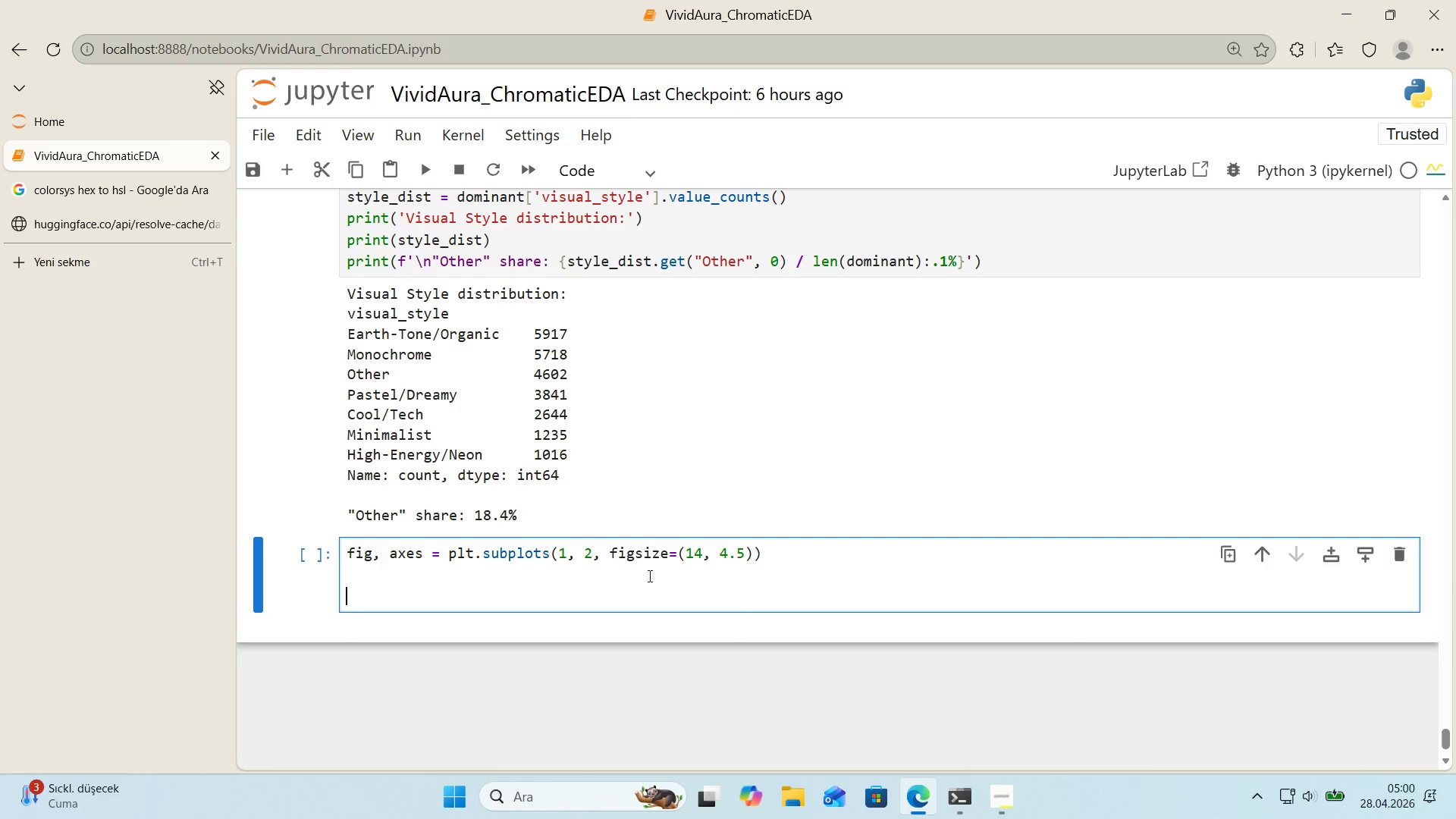 
type(plot_styles ) )
 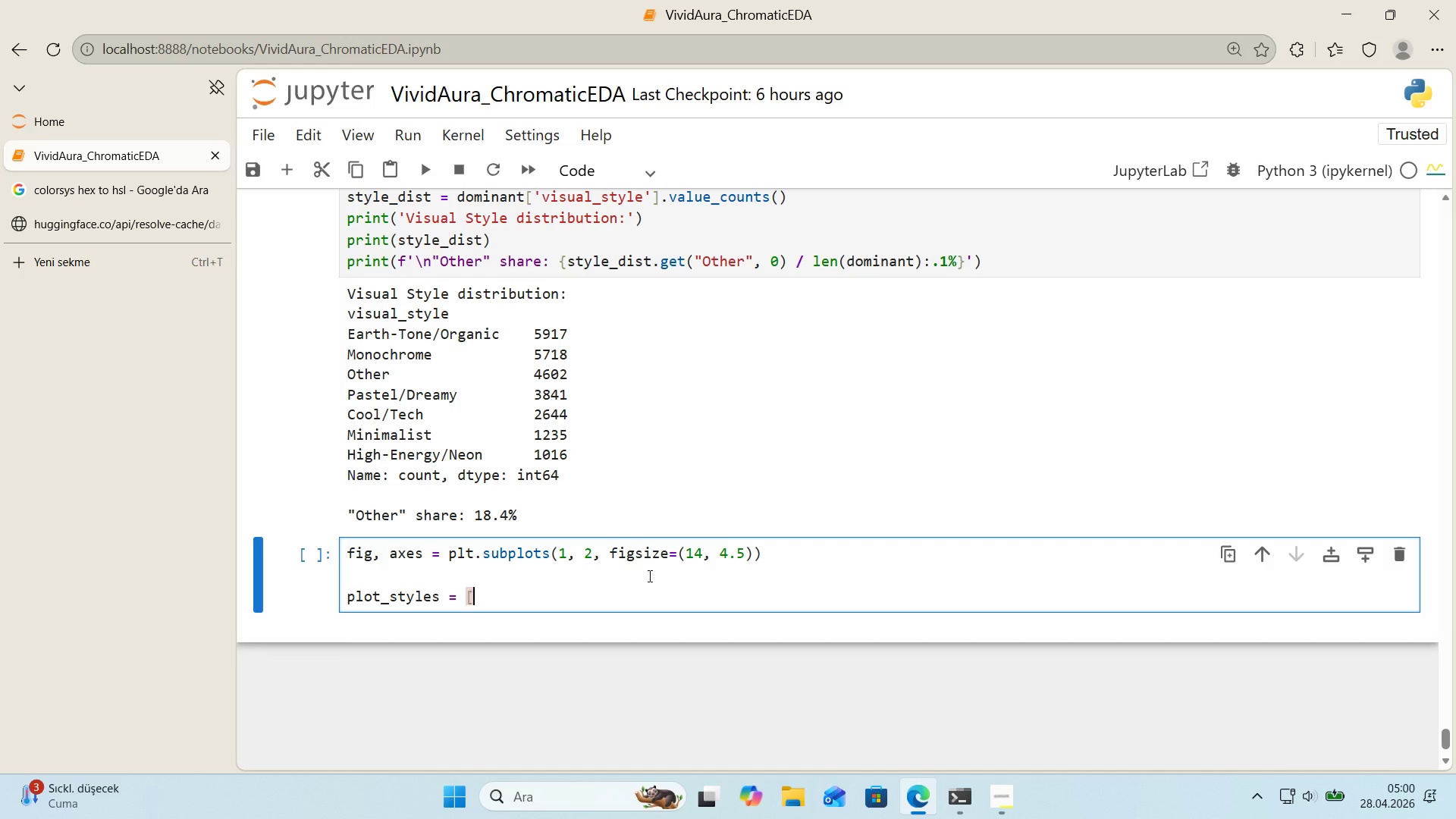 
key(Alt+Control+8)
 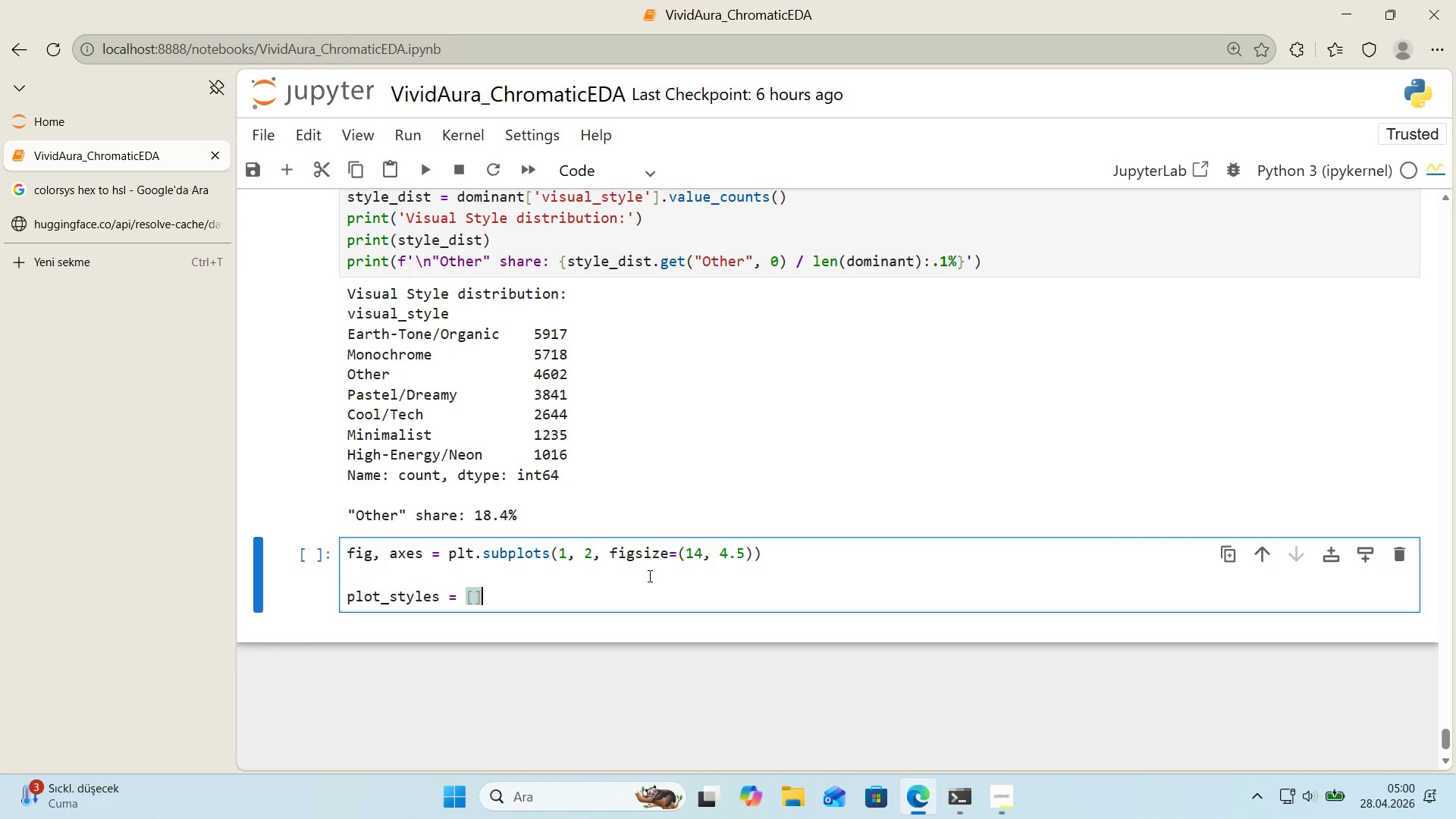 
key(Alt+Control+9)
 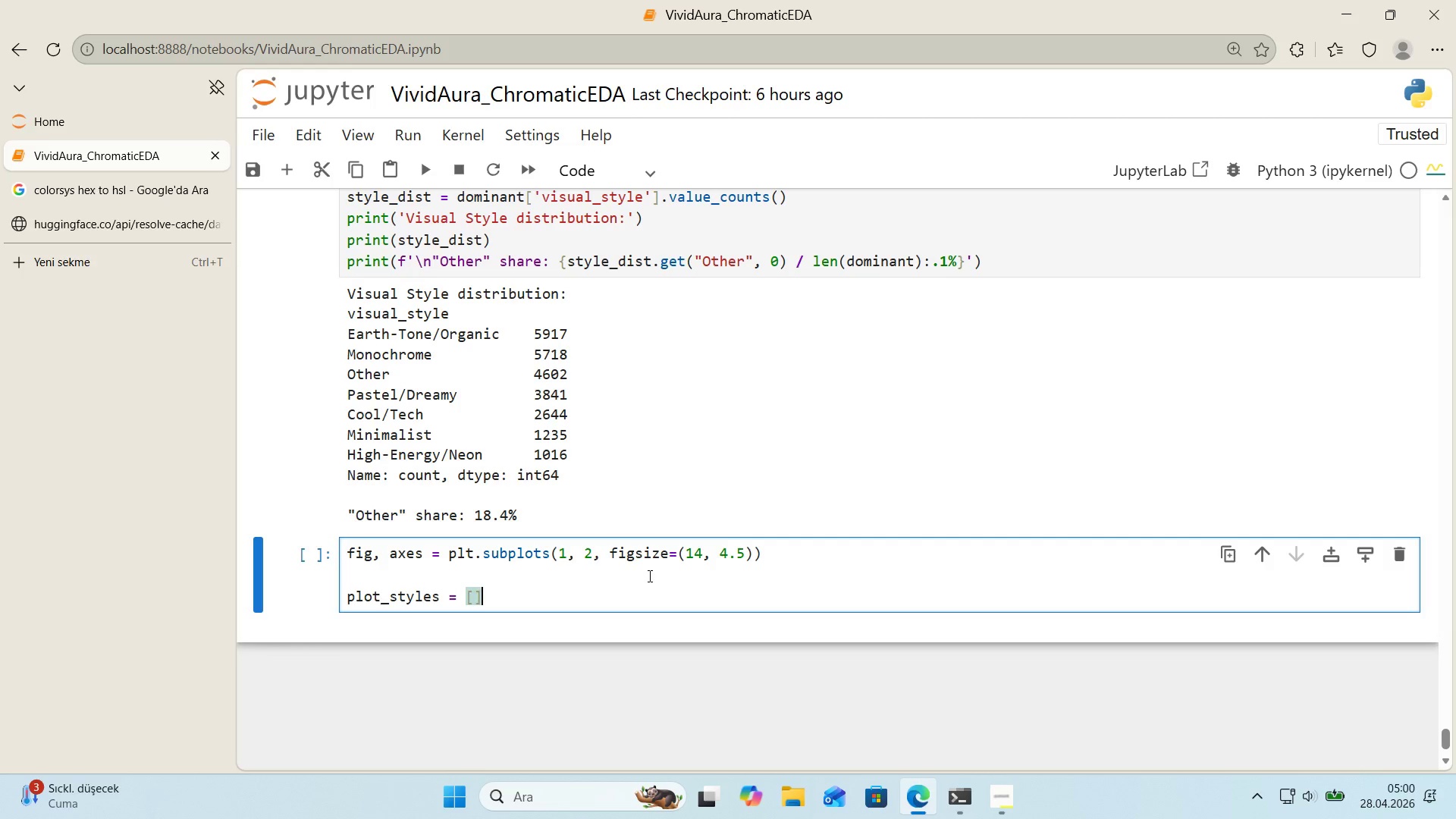 
key(ArrowLeft)
 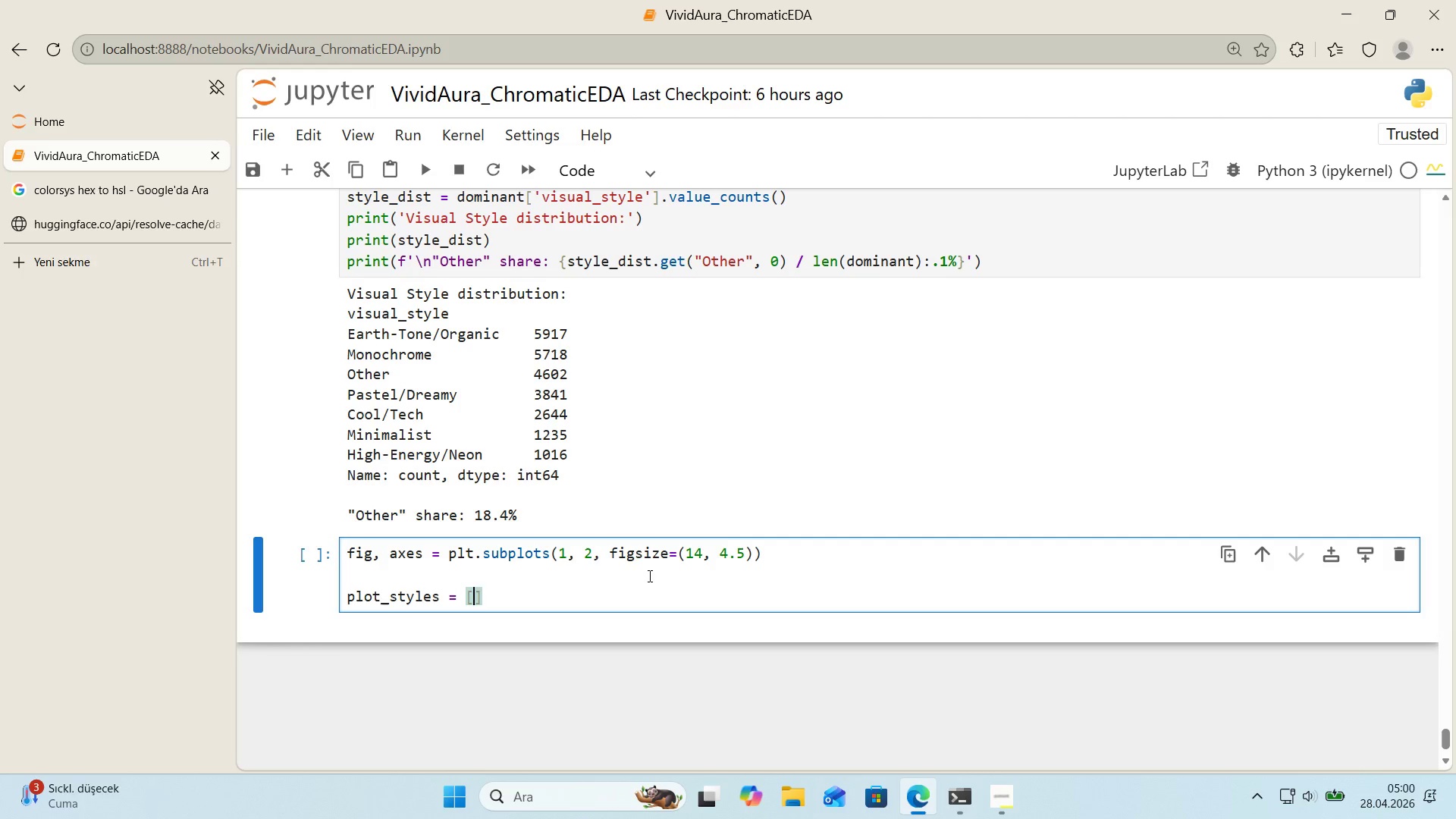 
type(s for s 'n STYLE_ORDER 'f s 'n style_d'st.'ndex)
 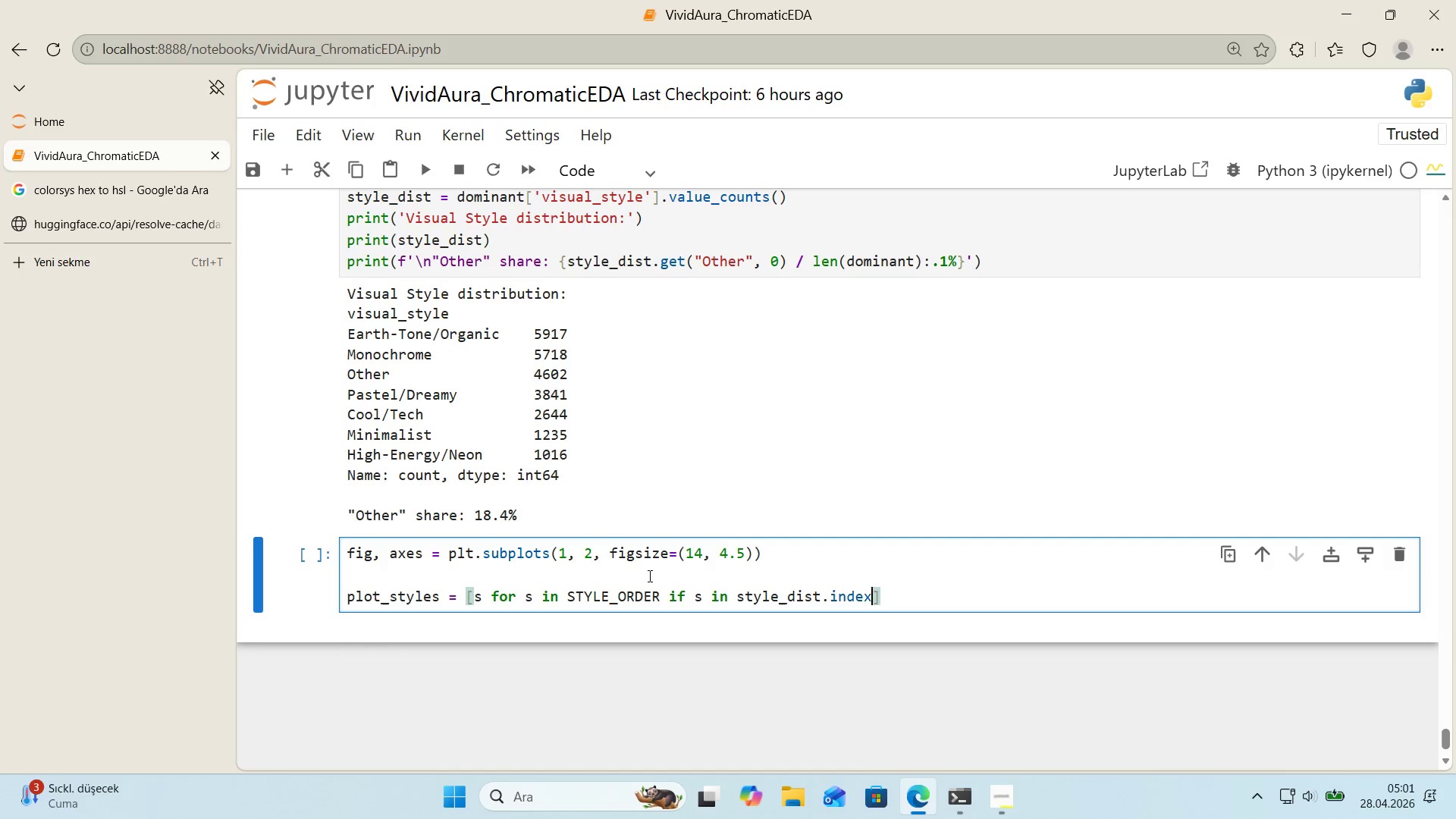 
key(ArrowRight)
 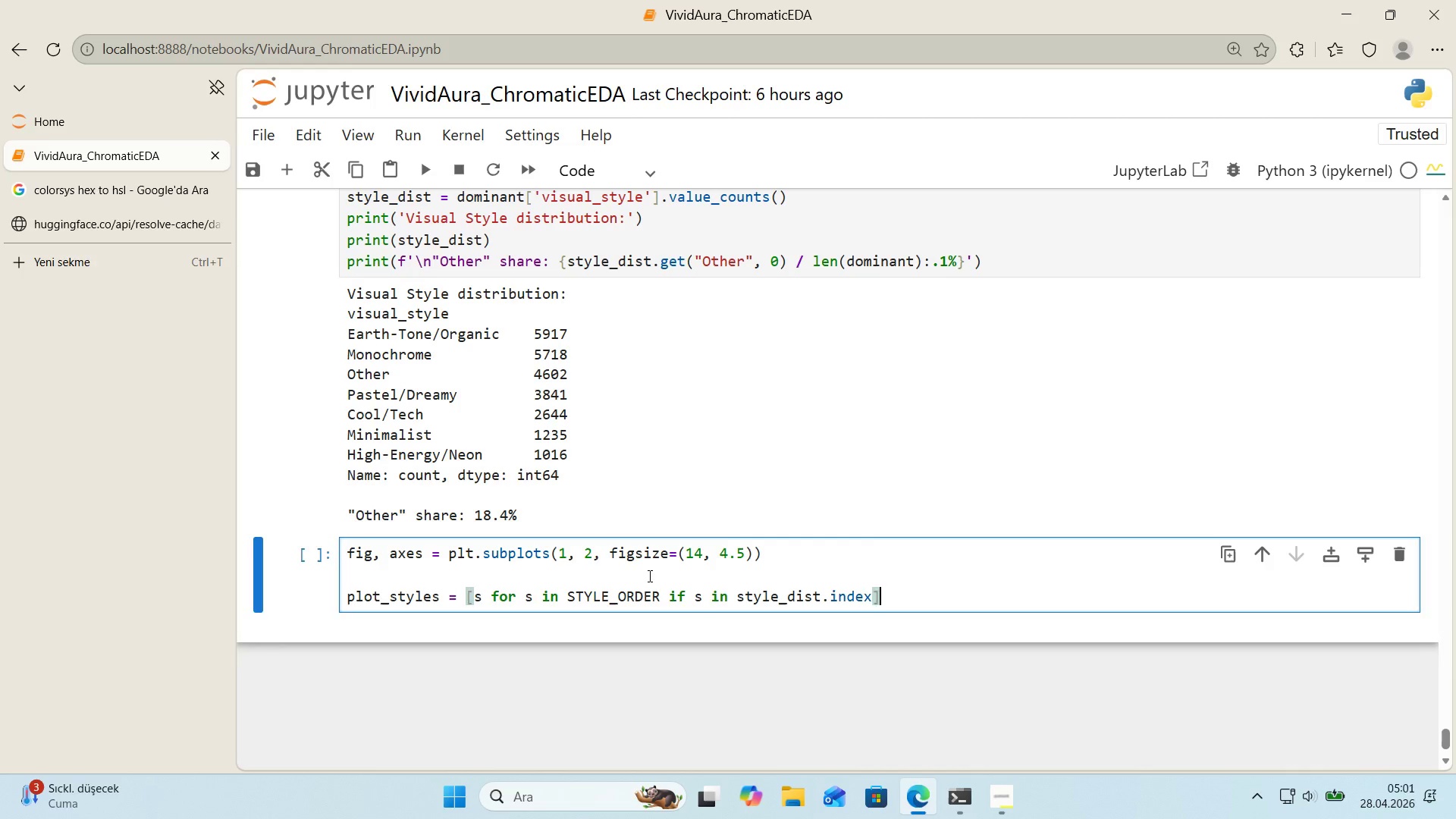 
key(Enter)
 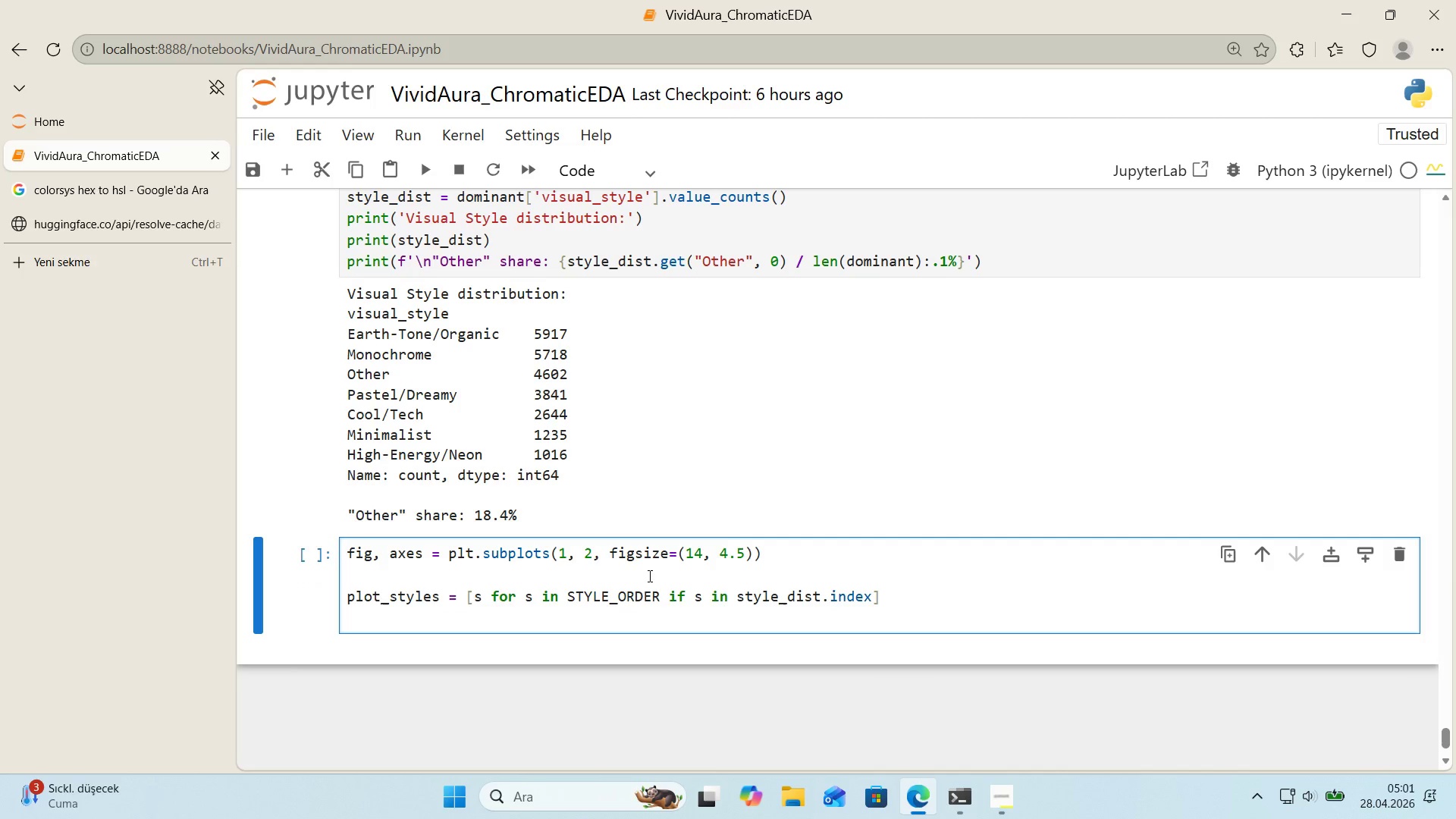 
type(counts ) )
 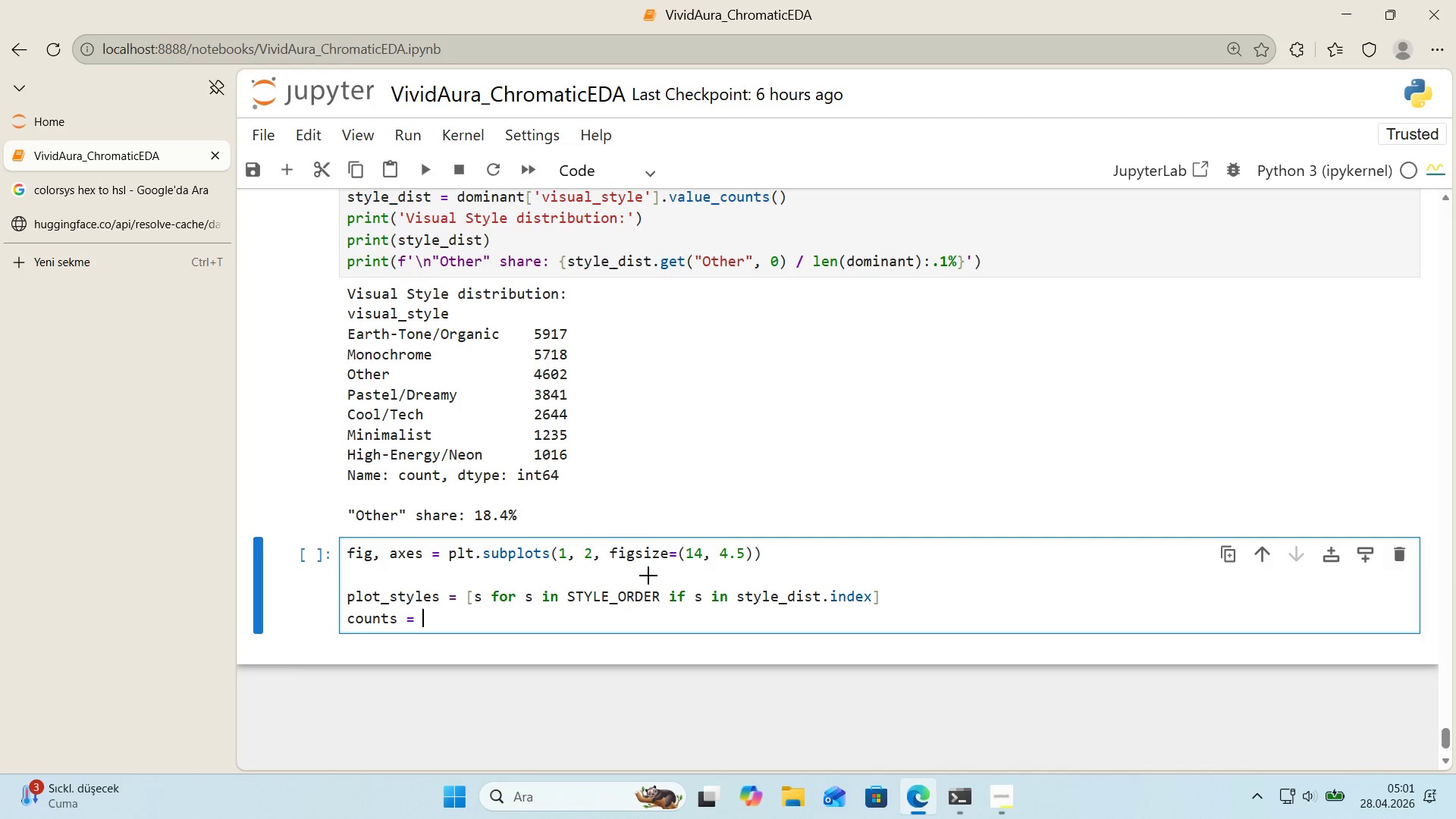 
key(Alt+Control+8)
 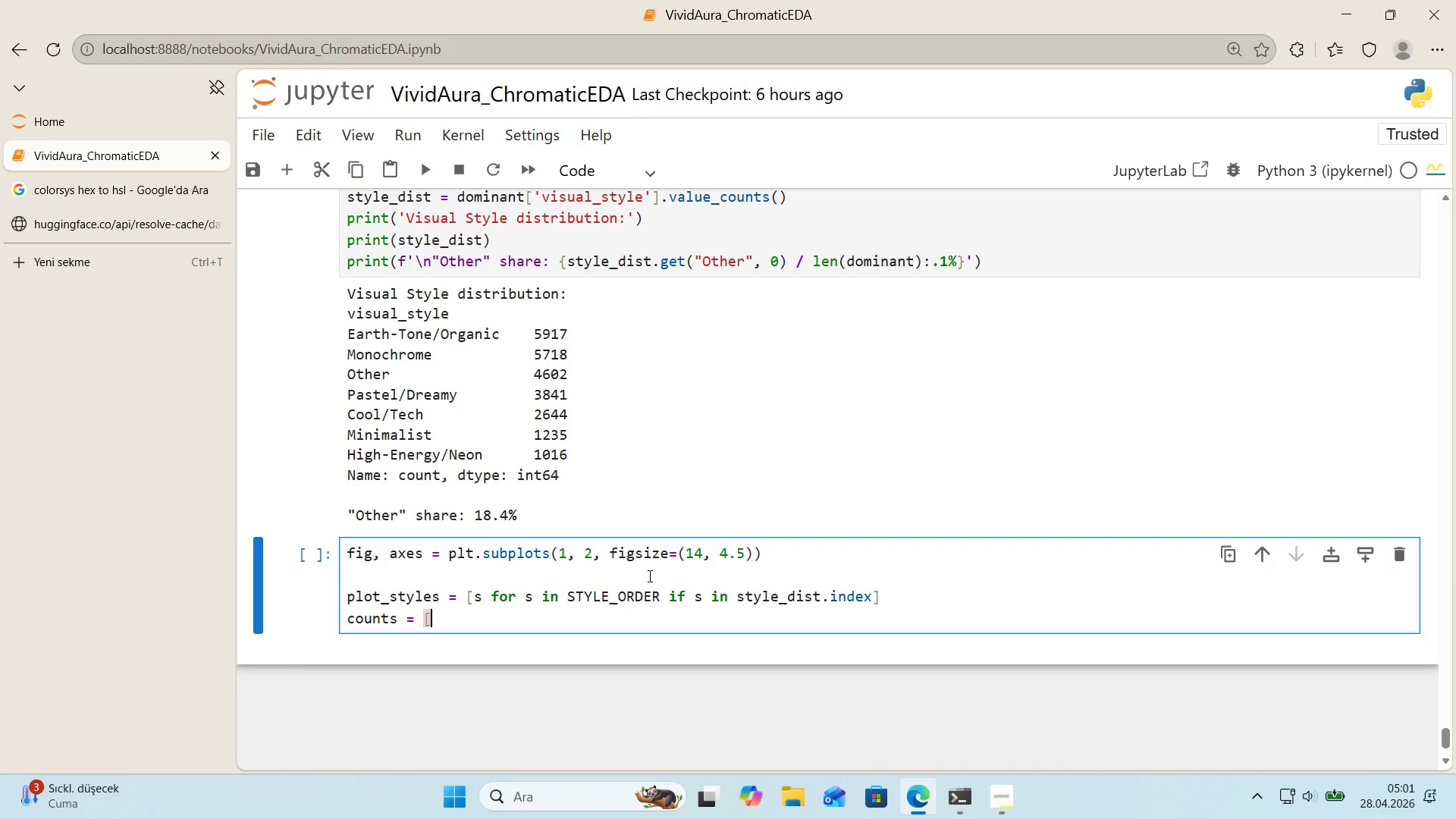 
key(Alt+Control+9)
 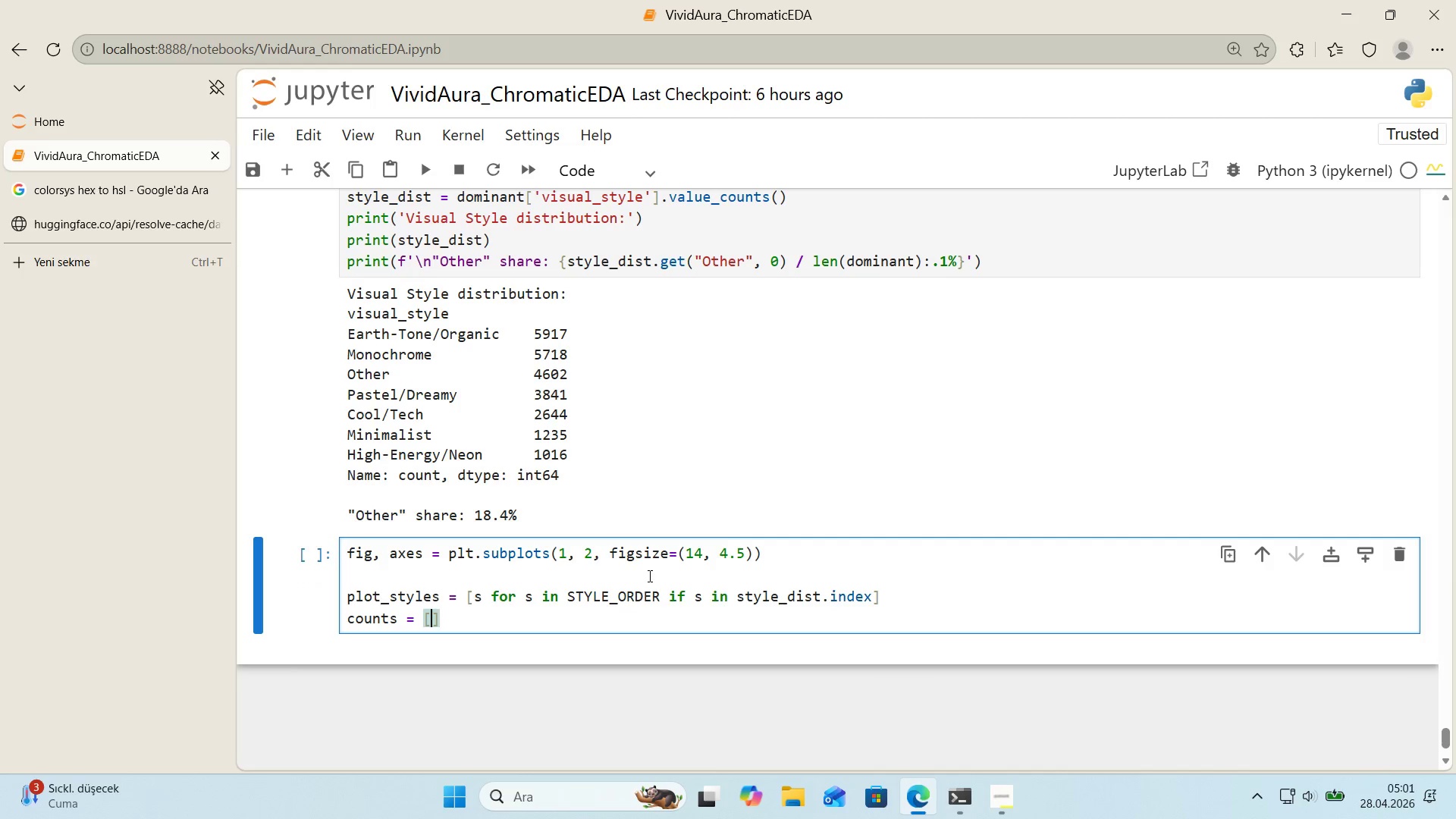 
key(ArrowLeft)
 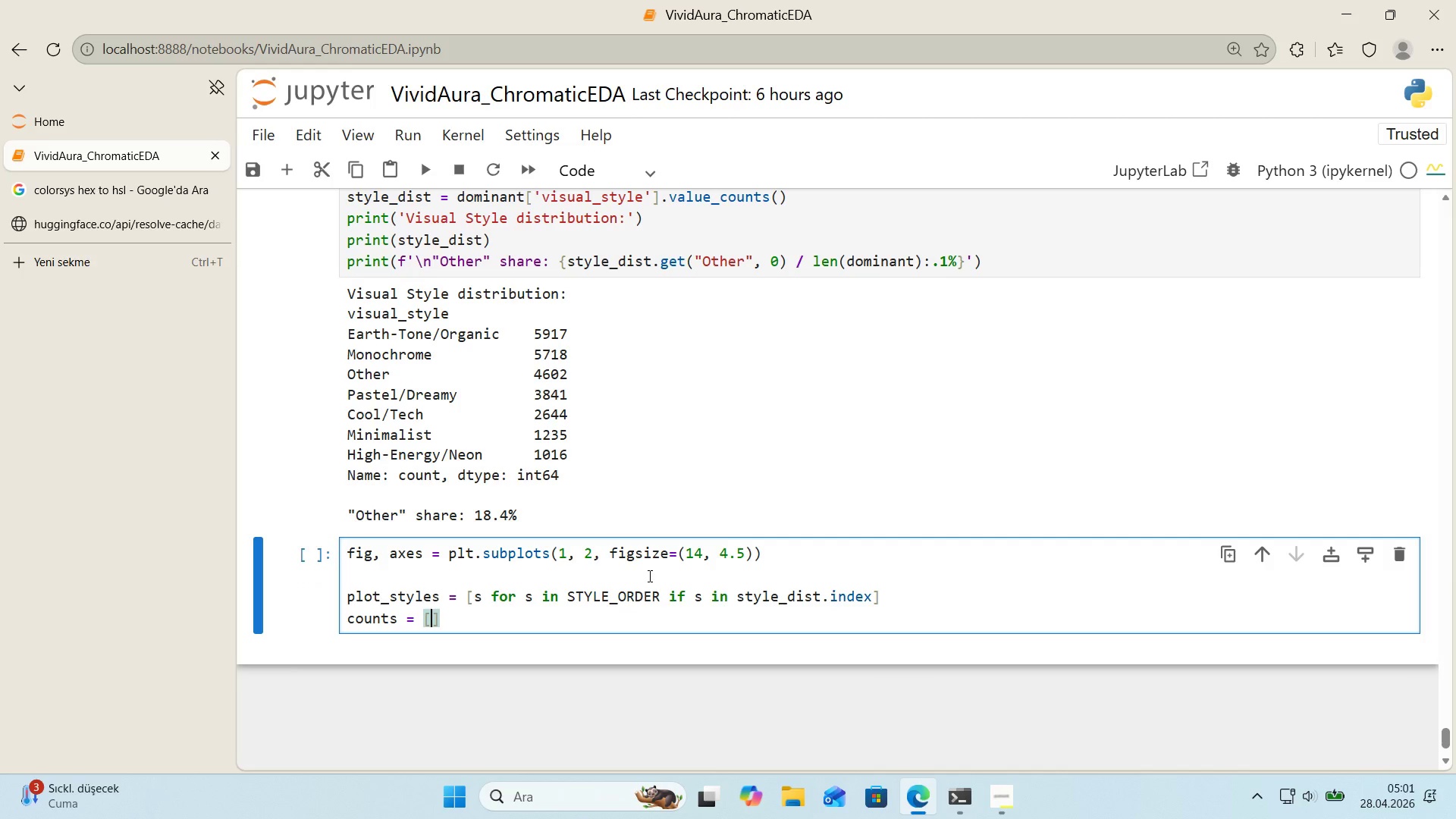 
type('nt*()
 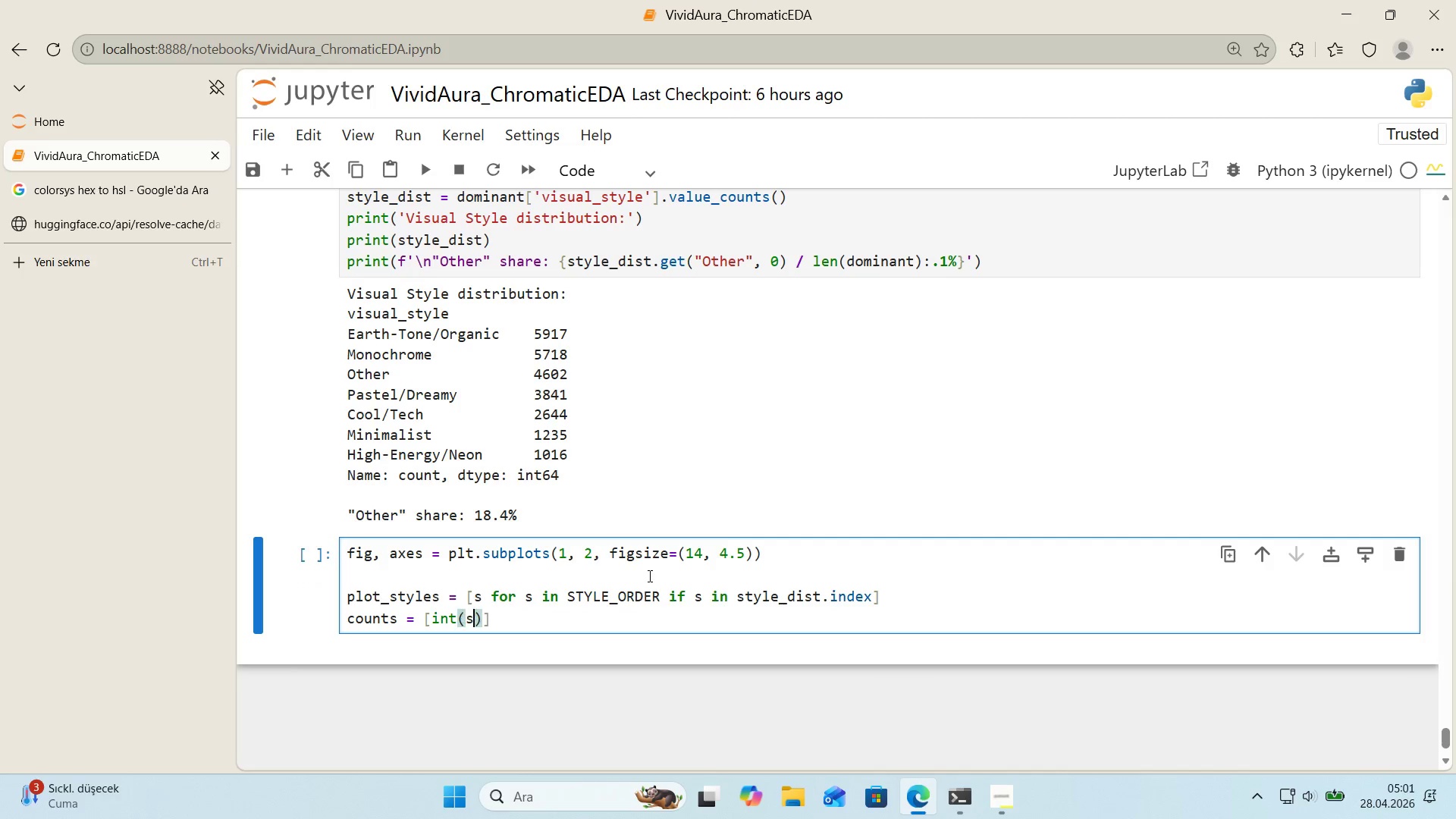 
 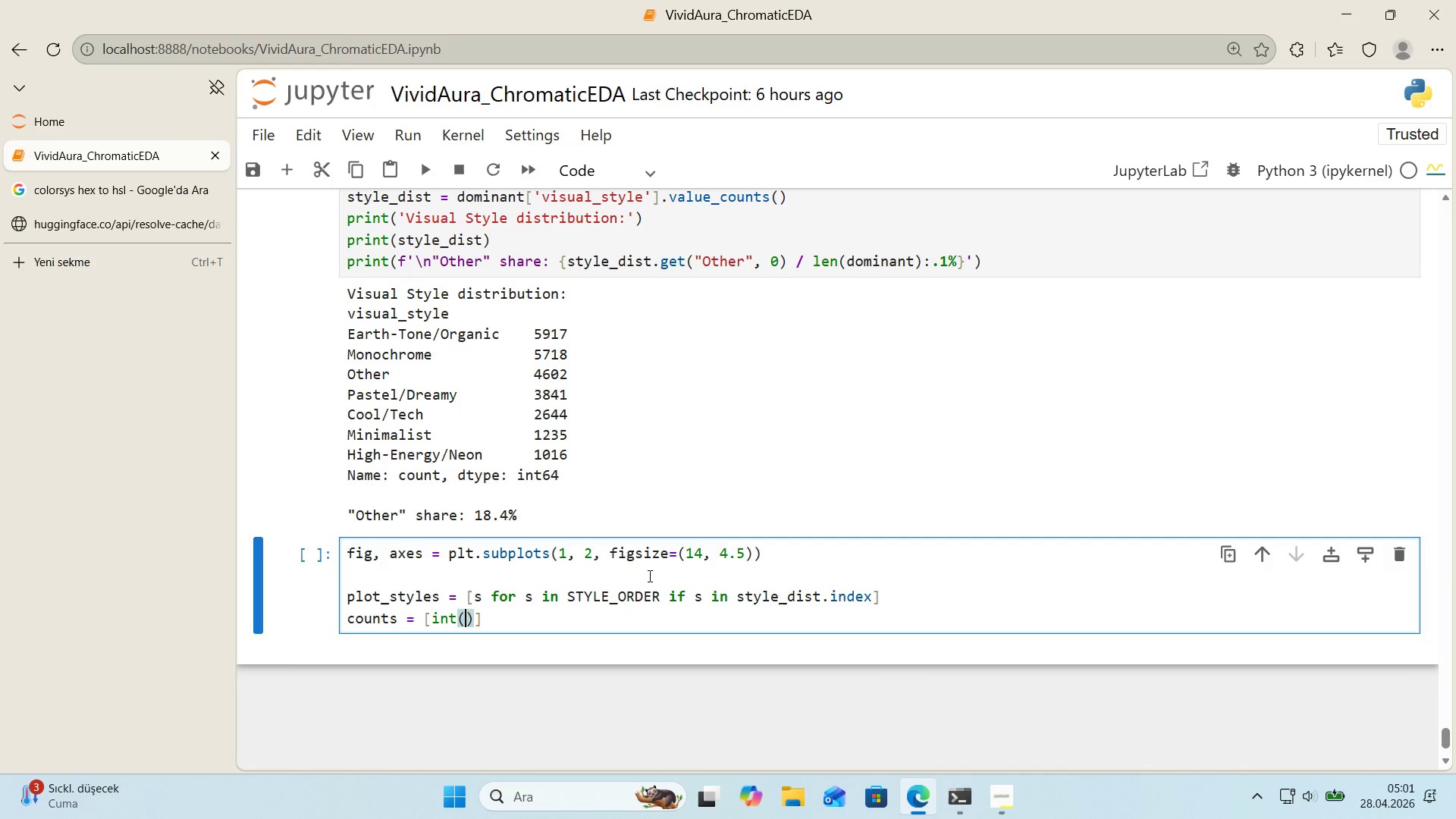 
key(ArrowLeft)
 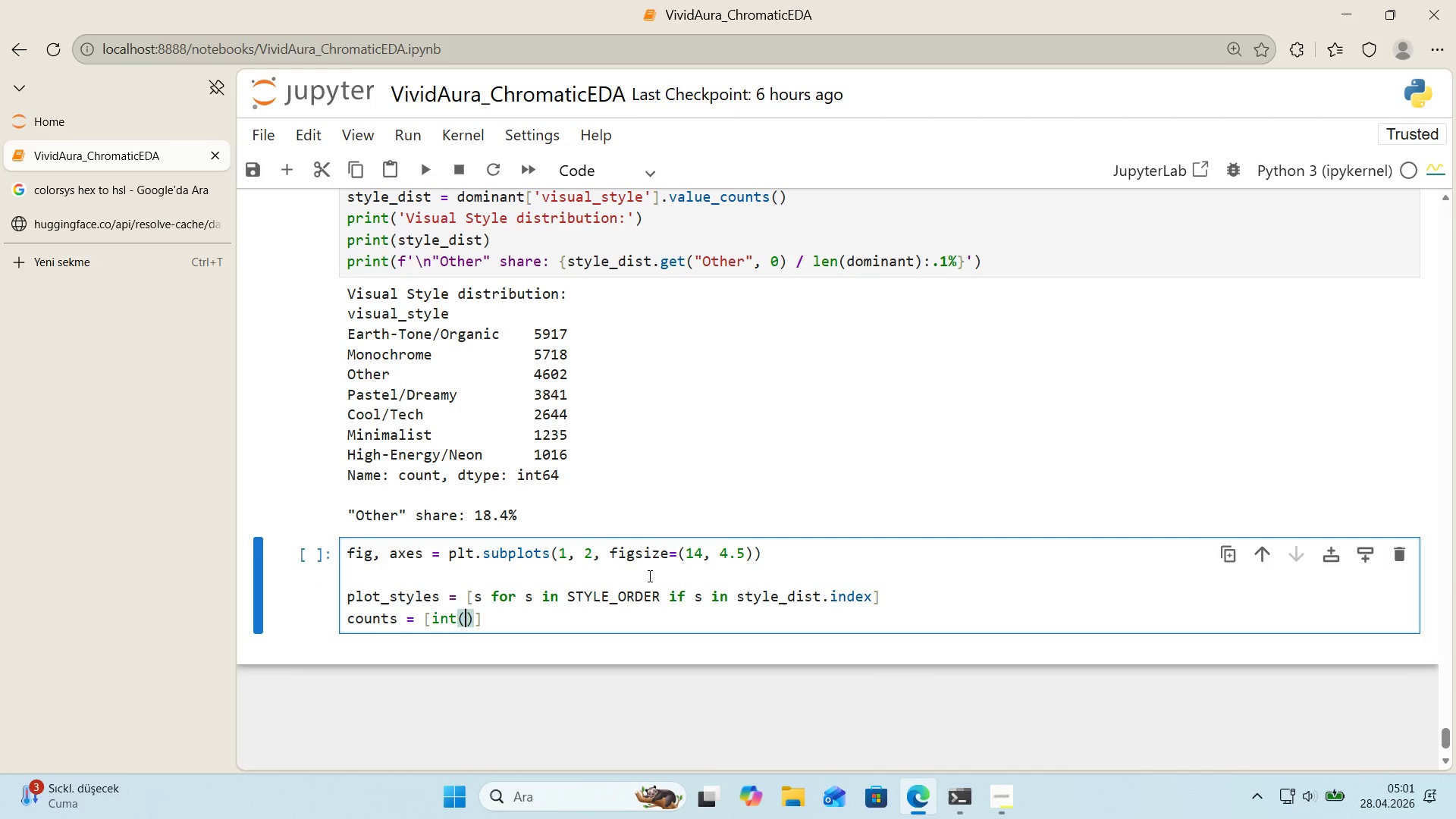 
type(style_d'st)
 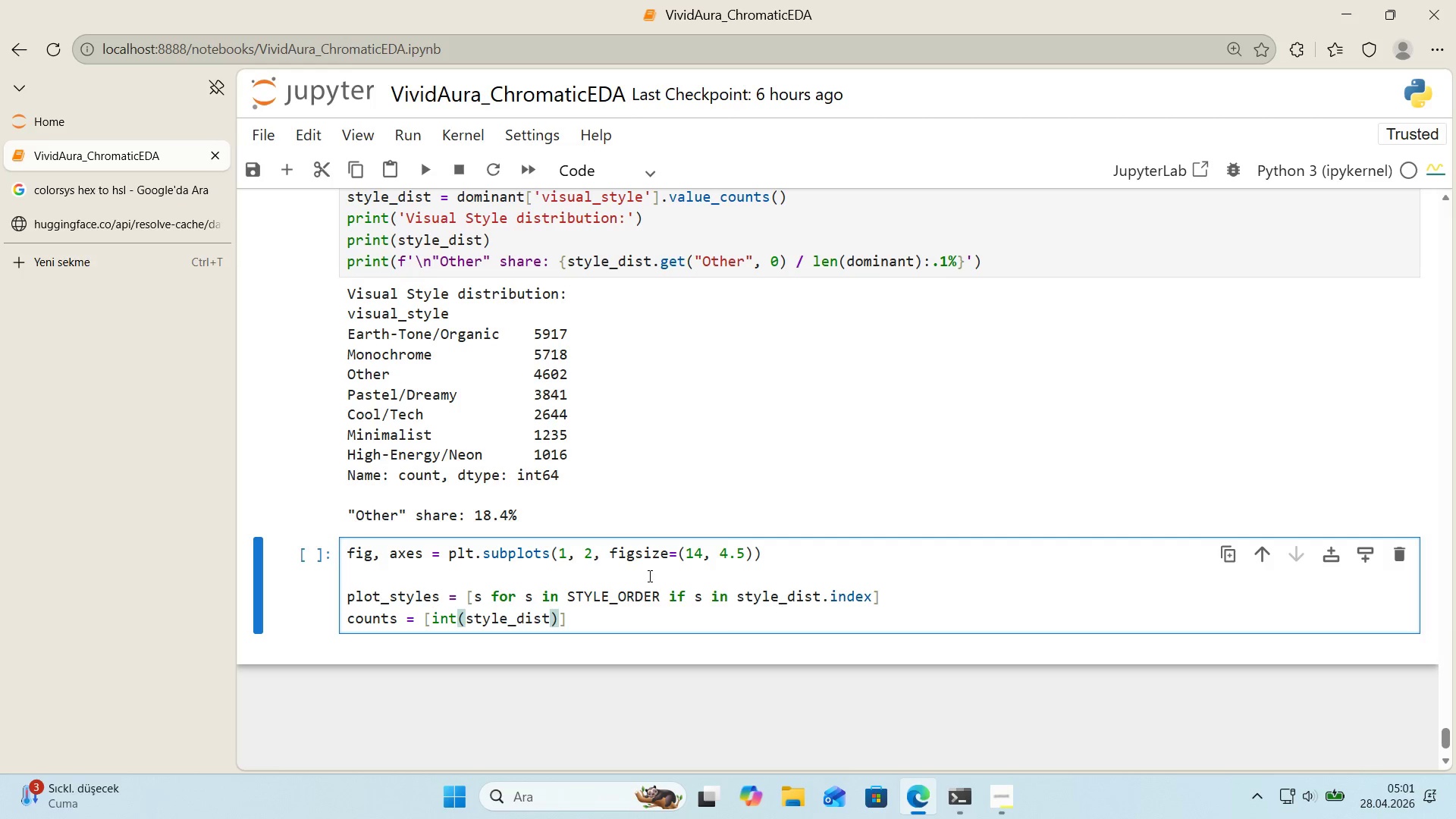 
key(Alt+Control+8)
 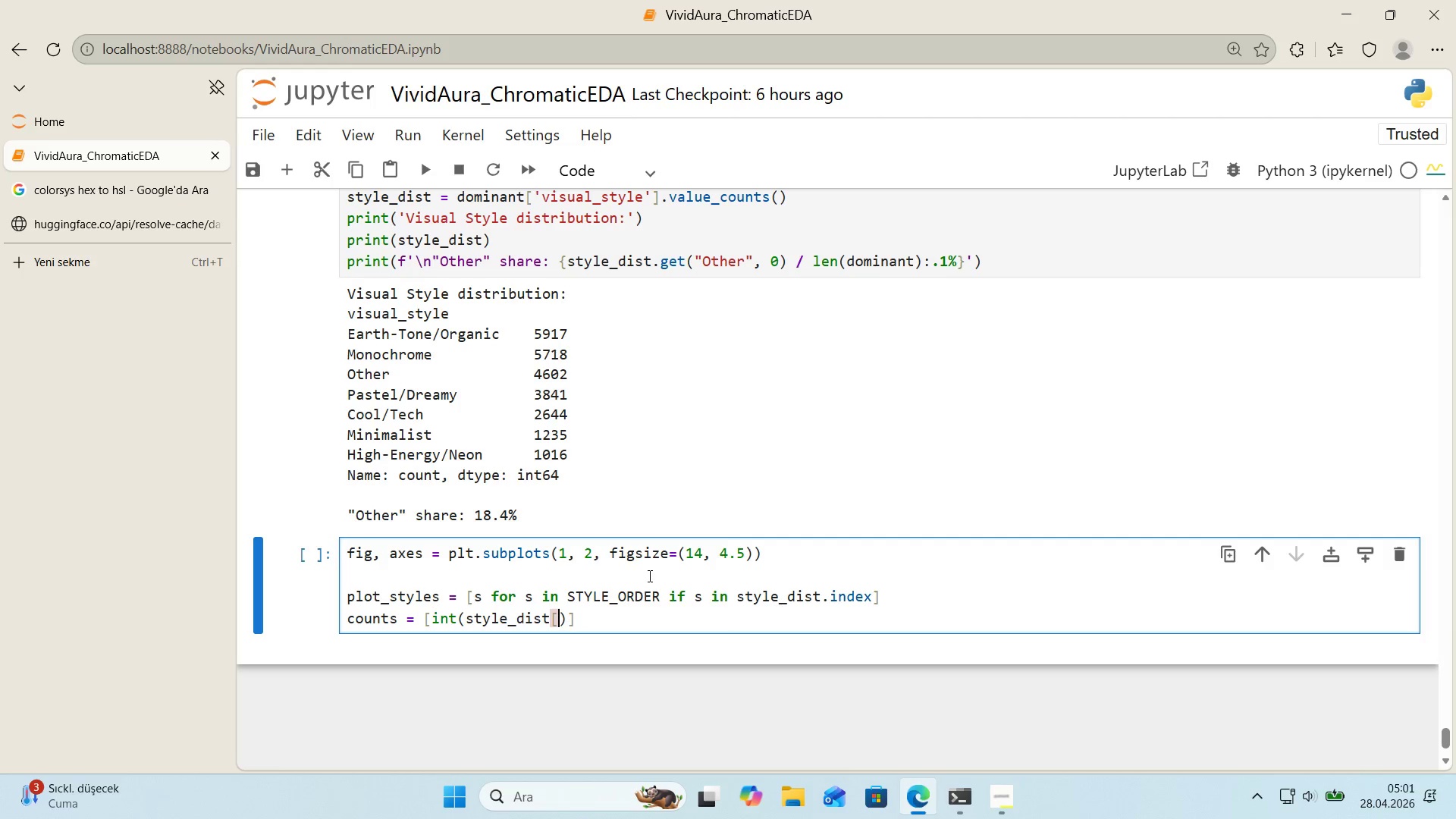 
key(Alt+Control+9)
 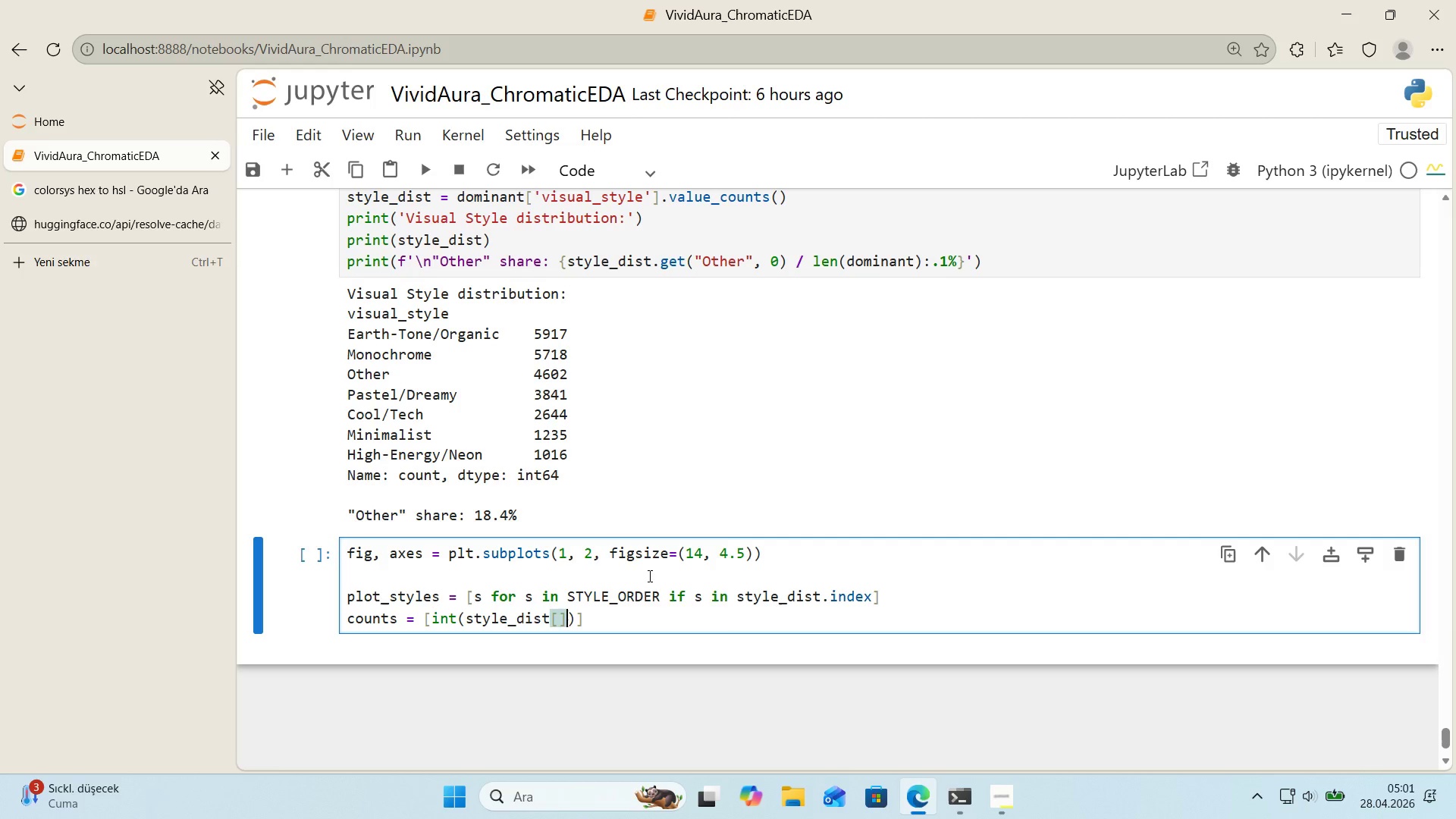 
key(ArrowLeft)
 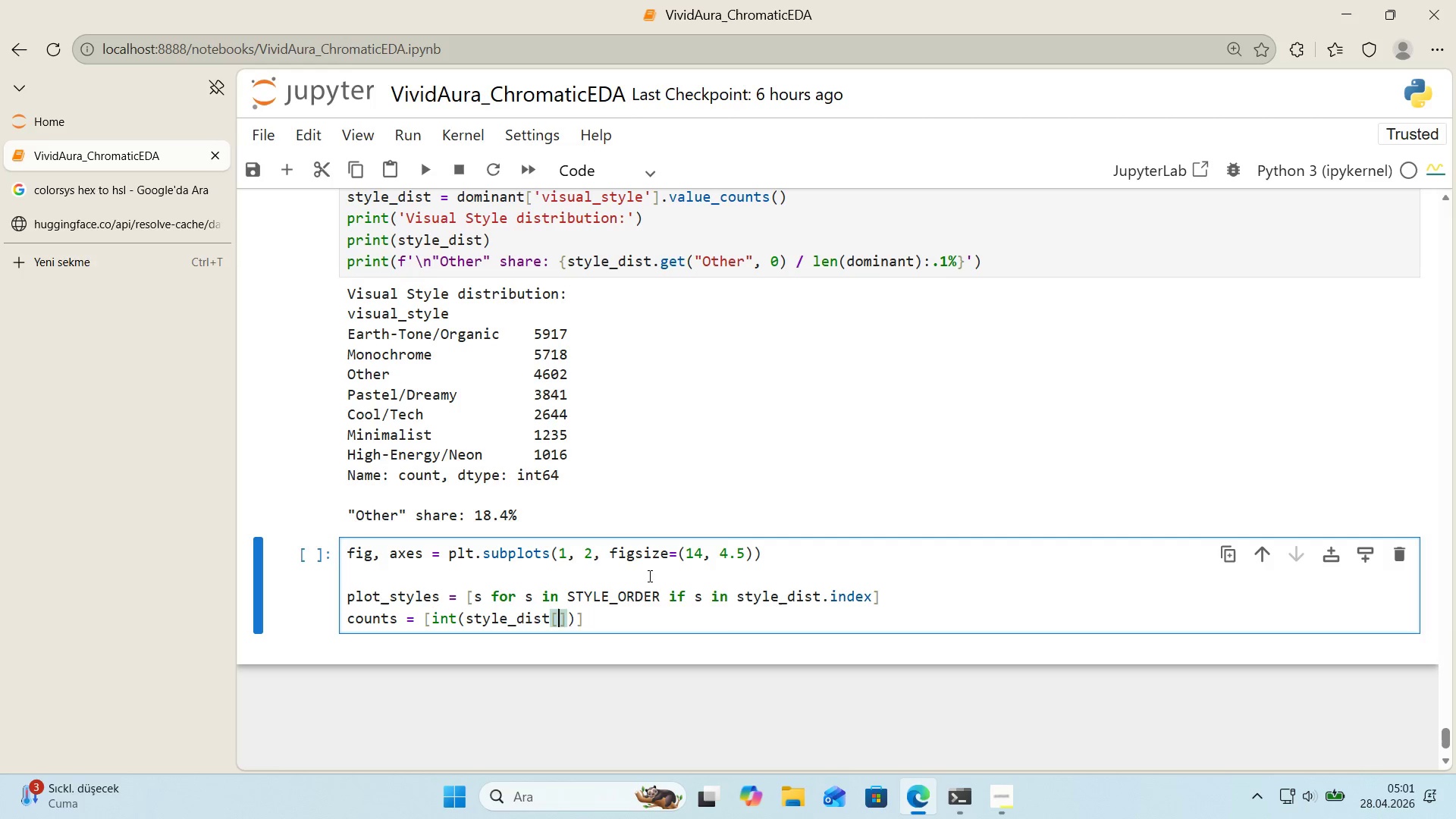 
key(S)
 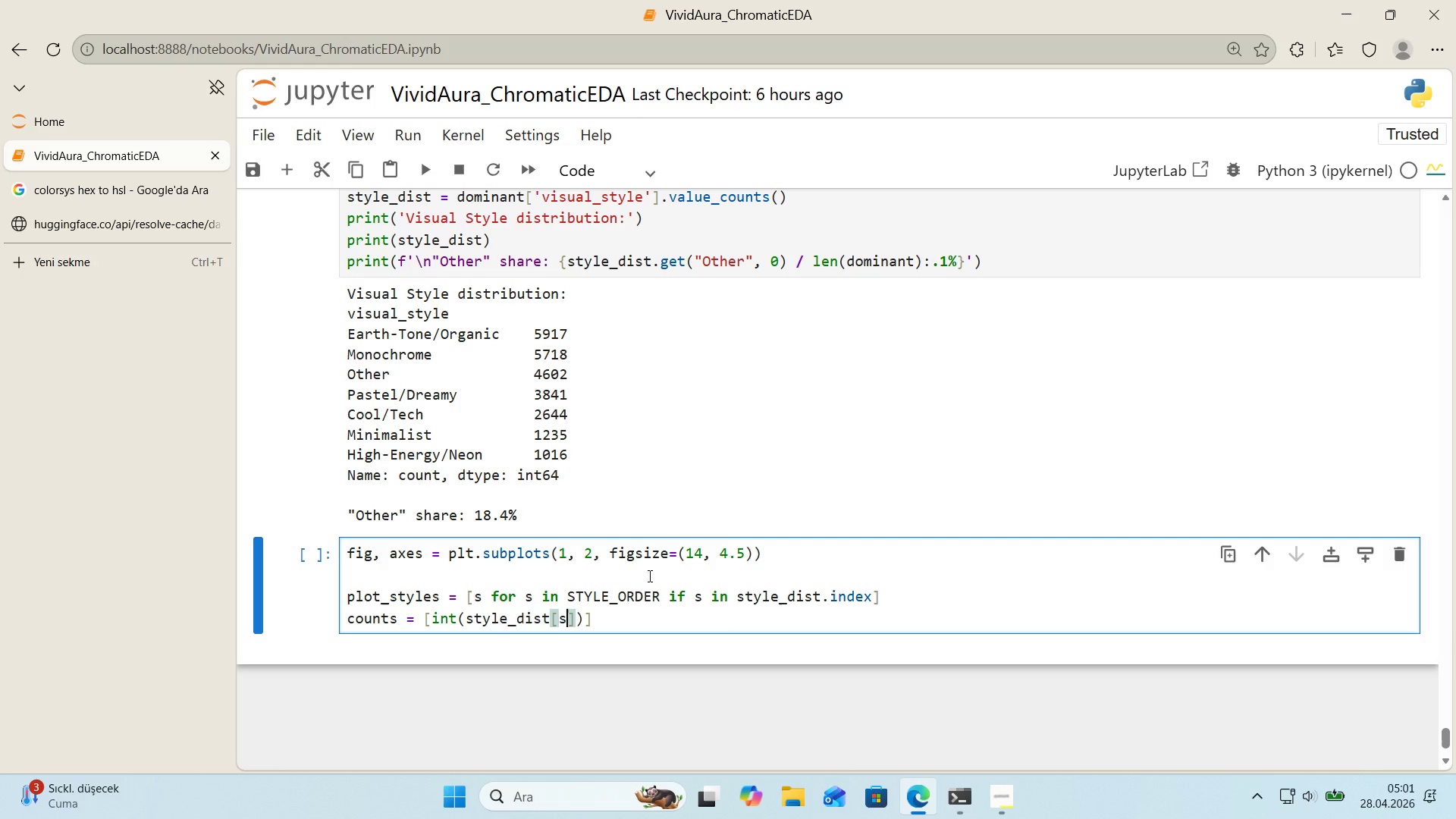 
key(ArrowRight)
 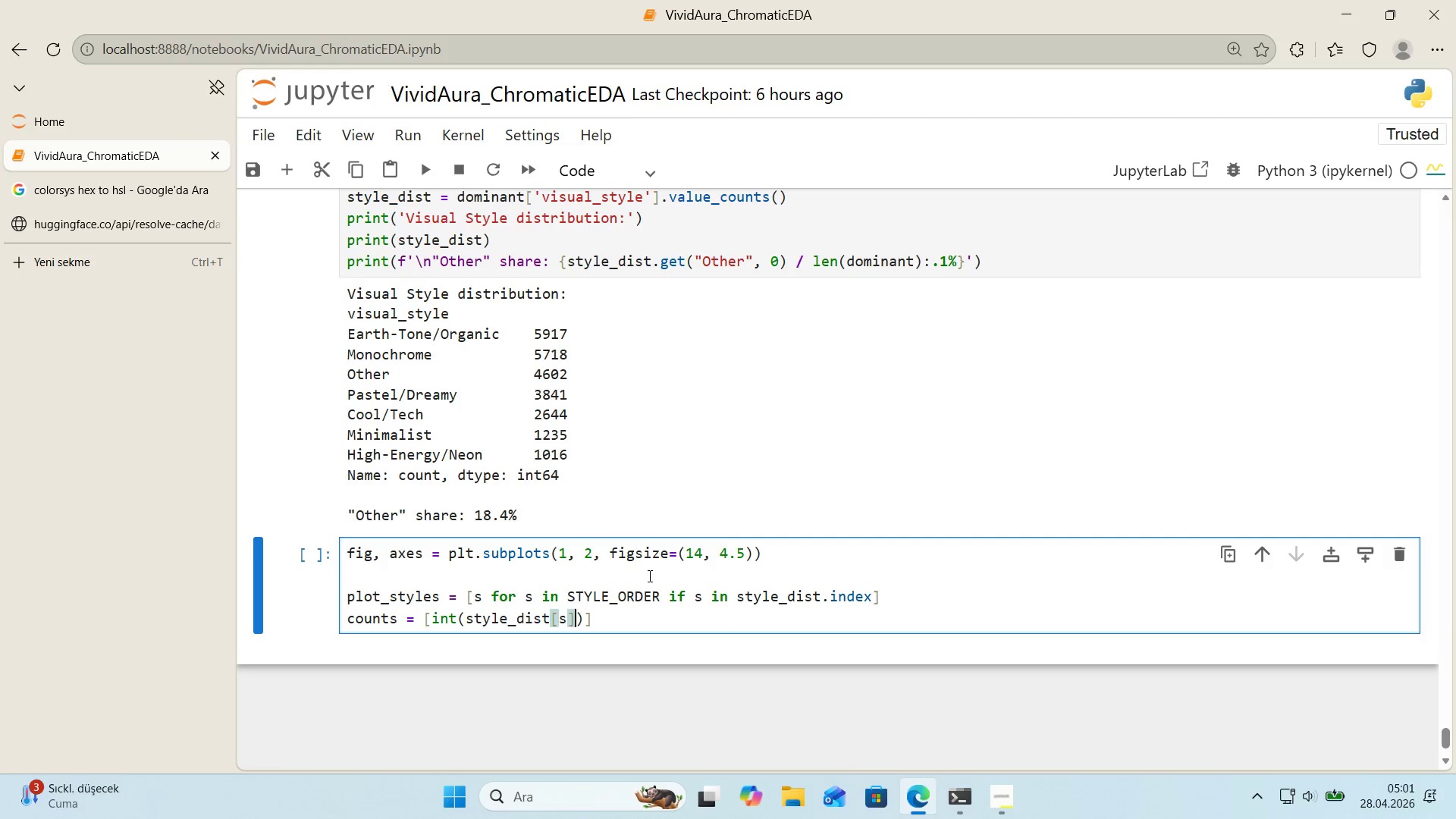 
key(Space)
 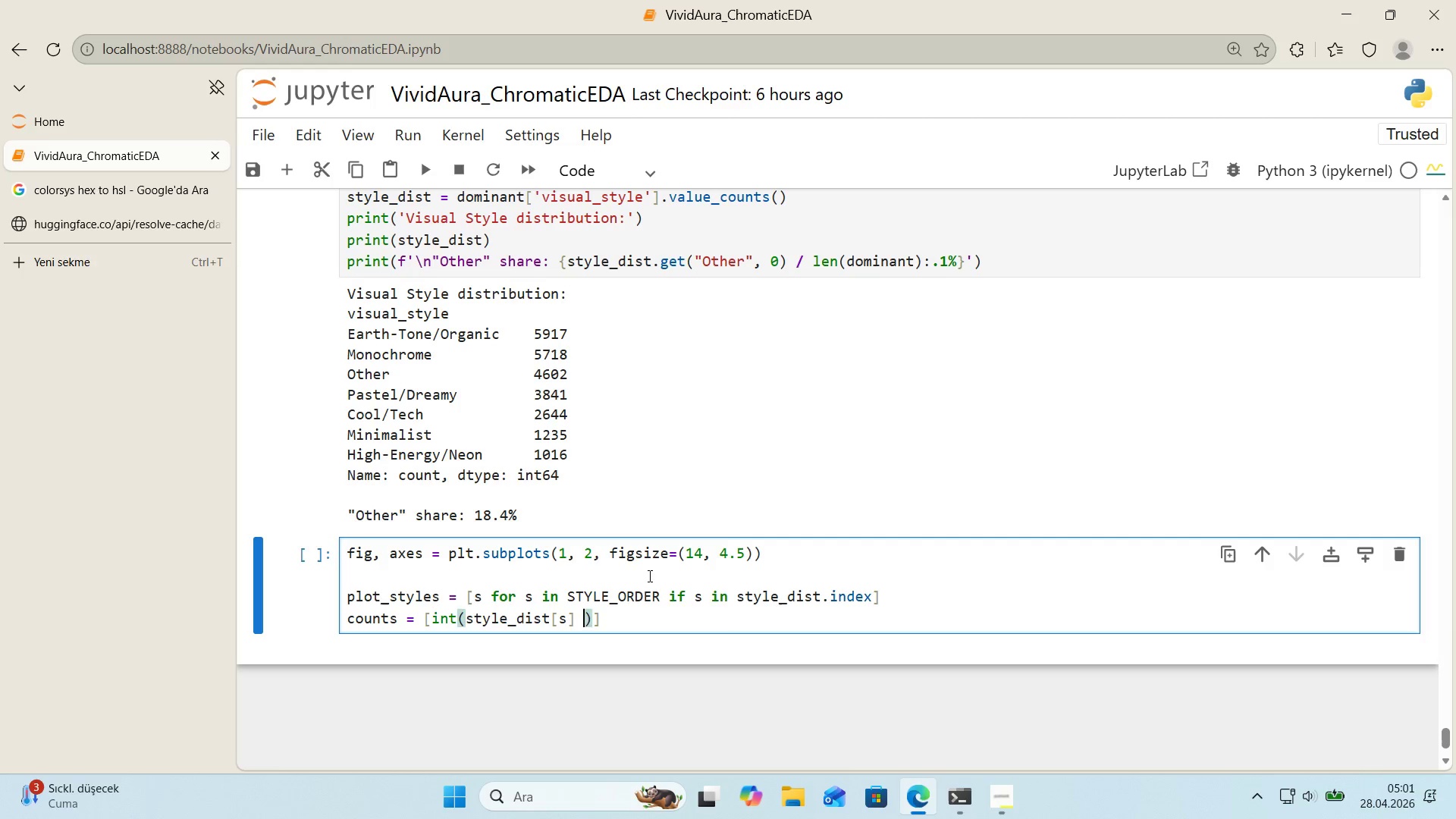 
key(Backspace)
 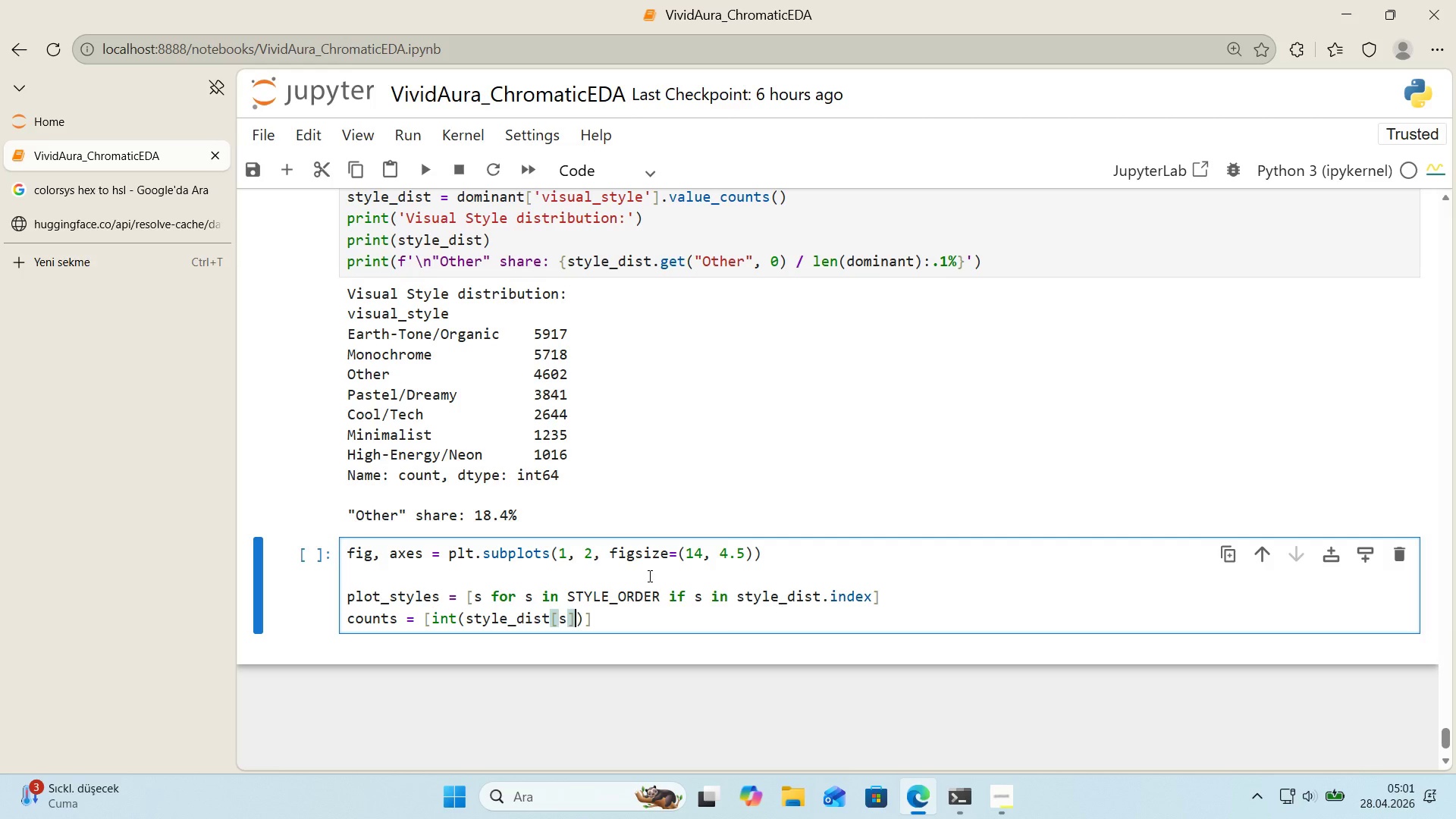 
key(ArrowRight)
 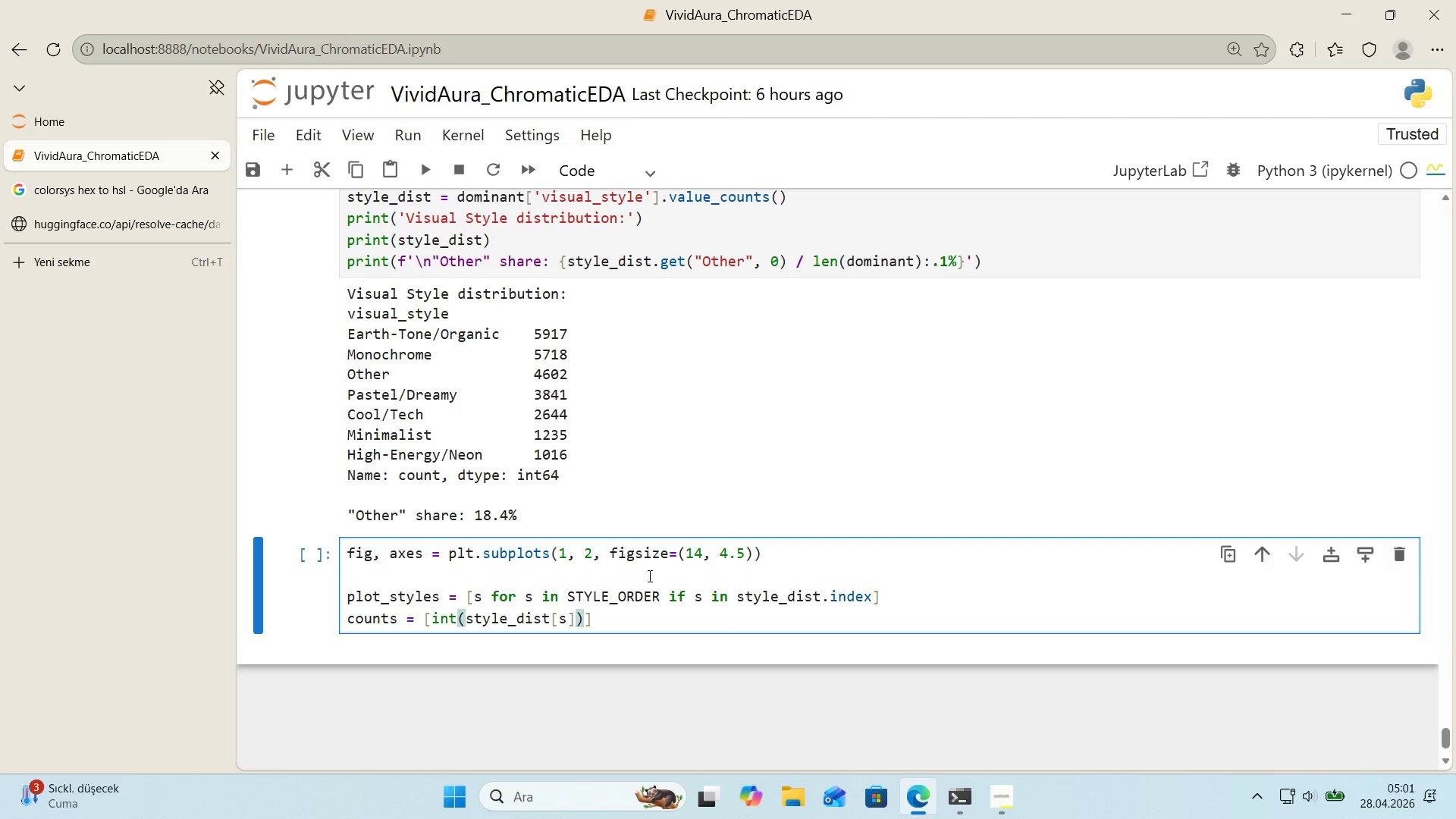 
type( for s 'n plot_styles)
 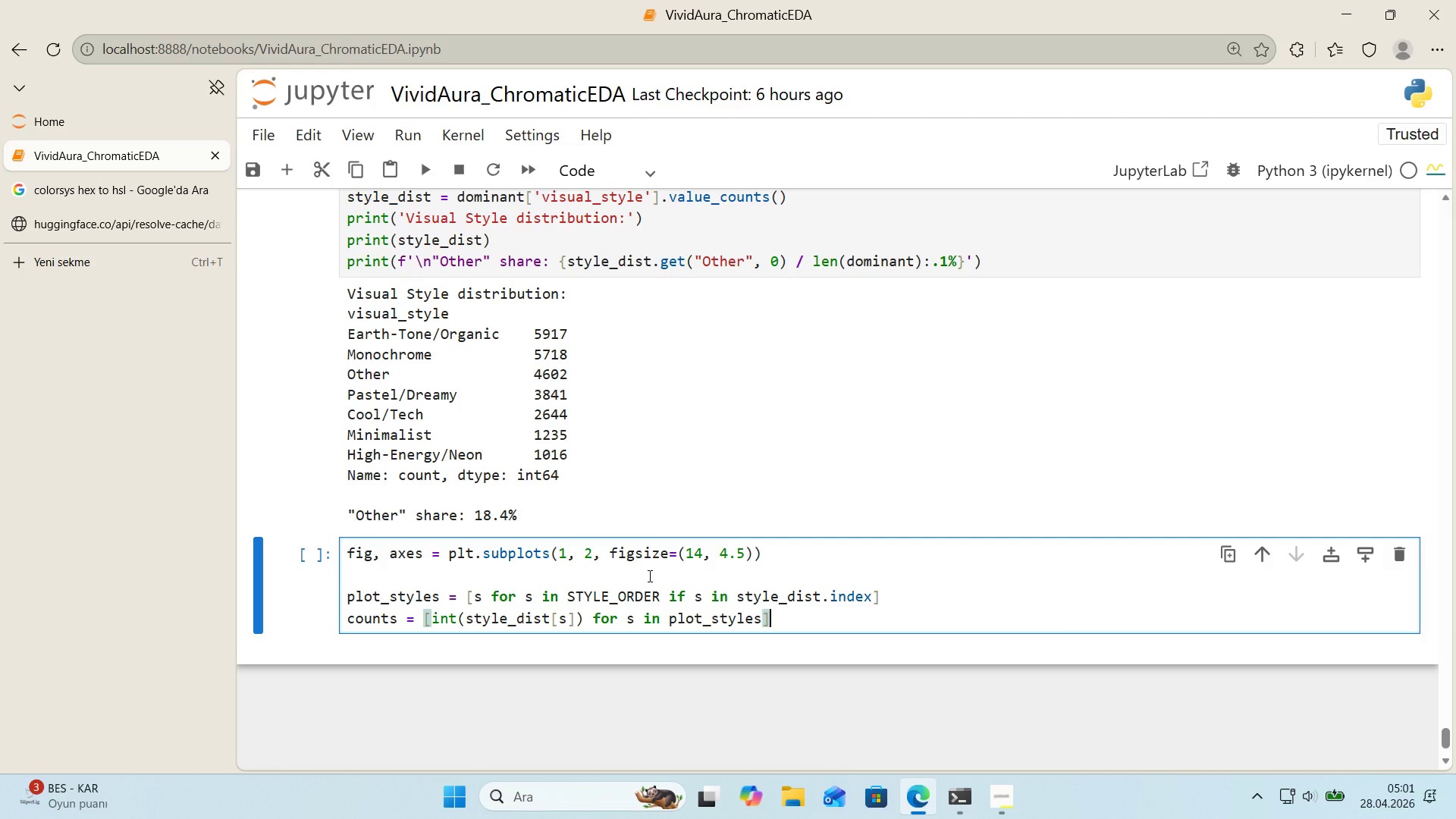 
 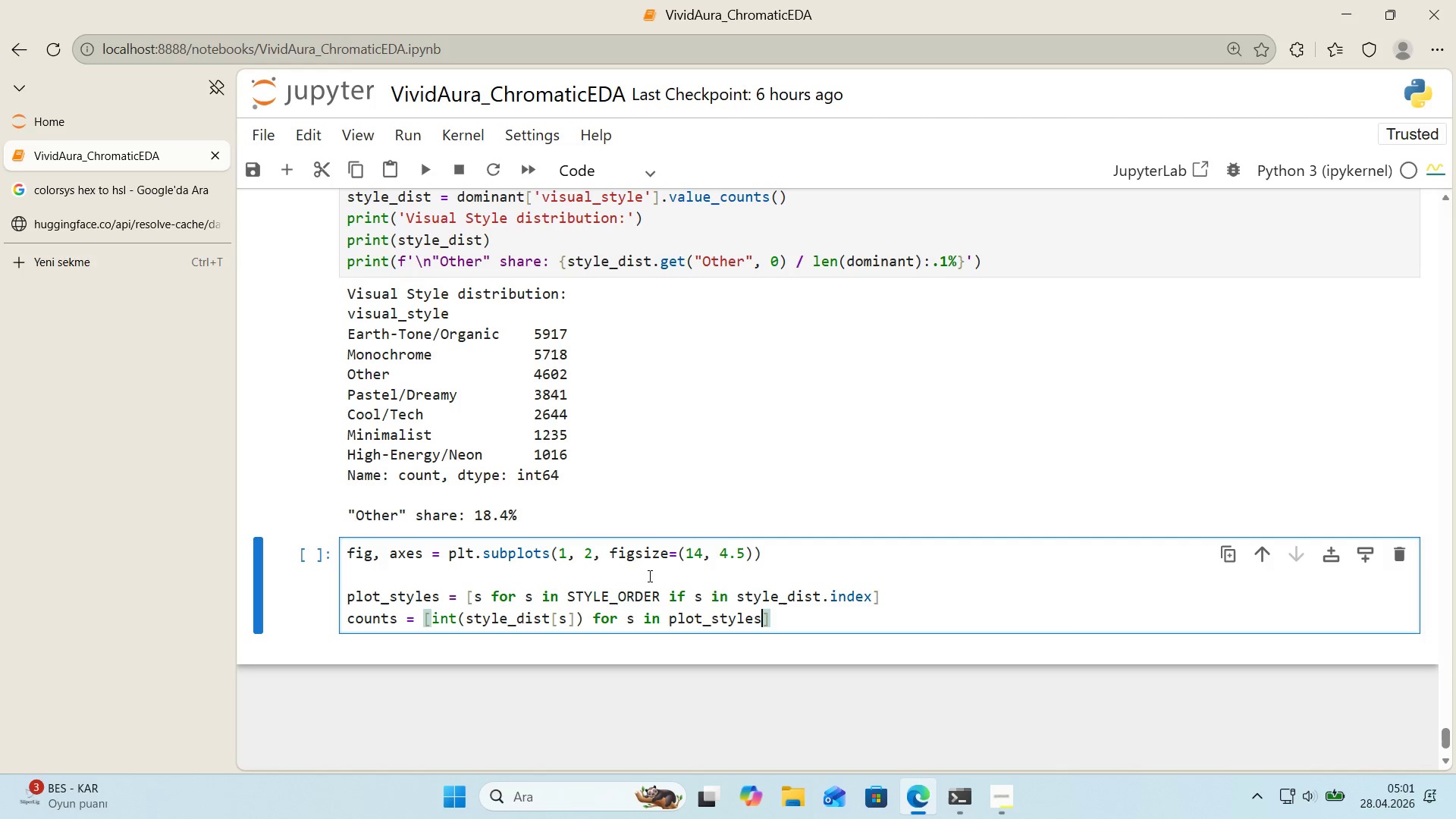 
key(ArrowRight)
 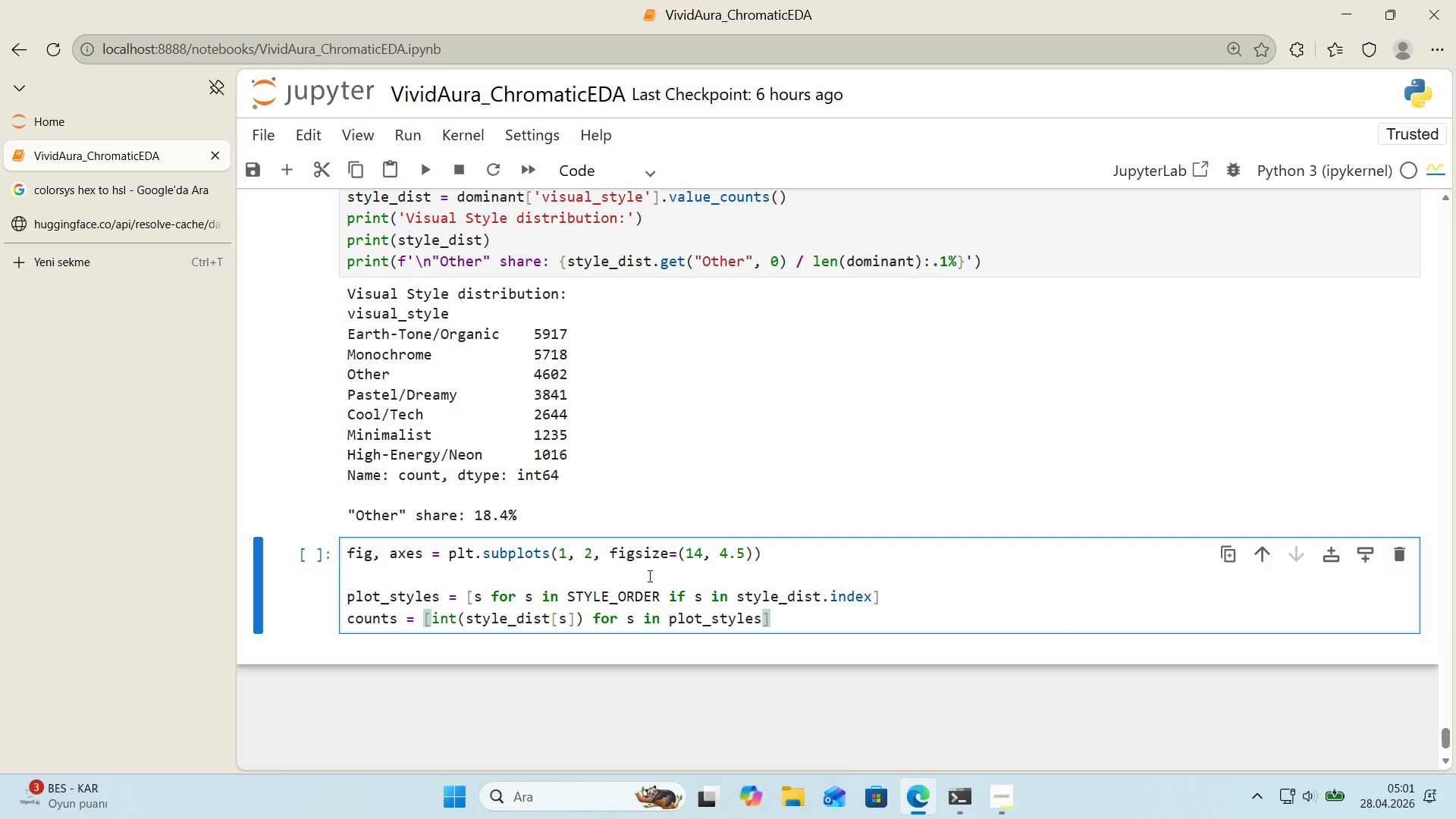 
key(Enter)
 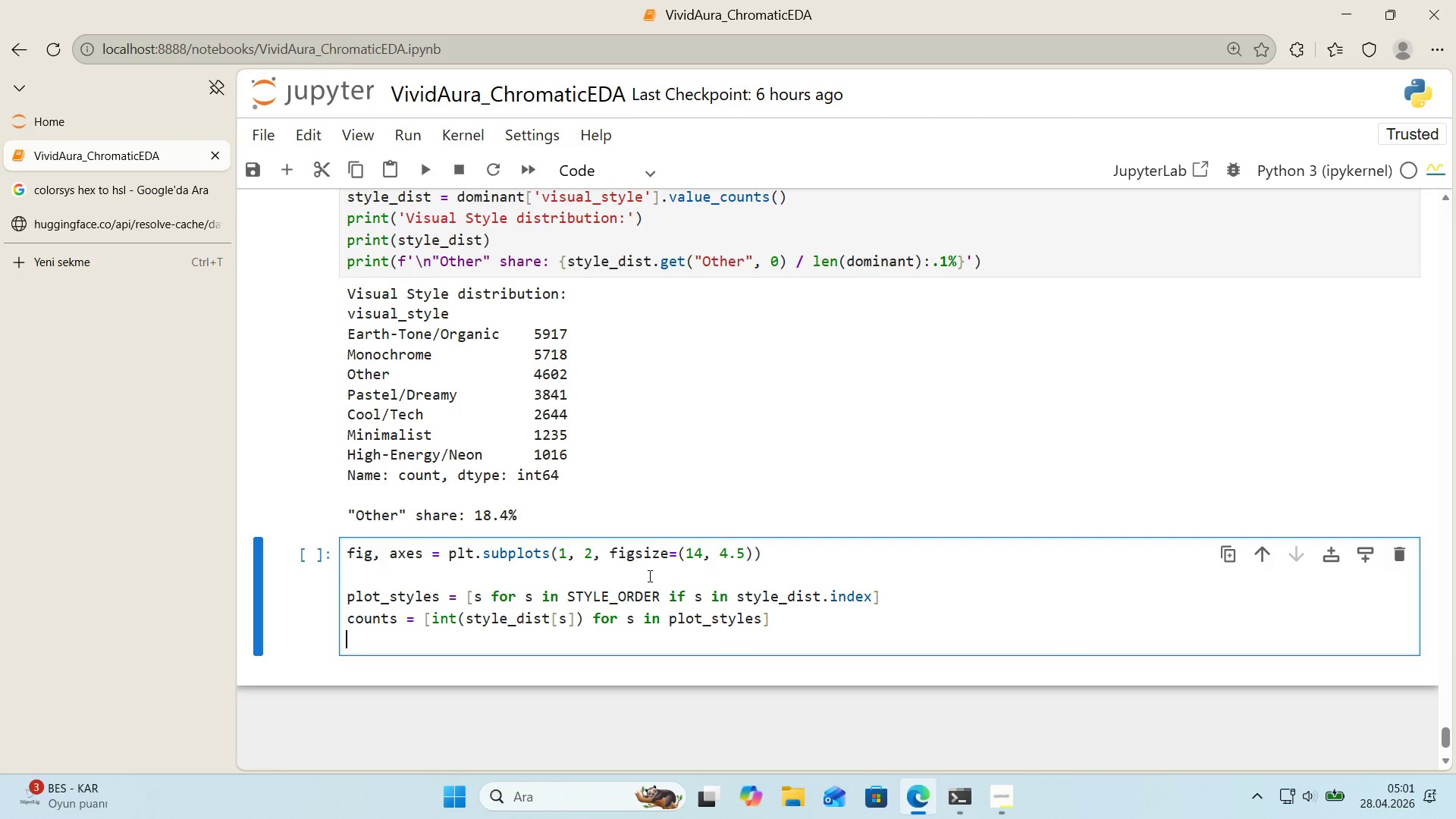 
type(bars ) axes)
 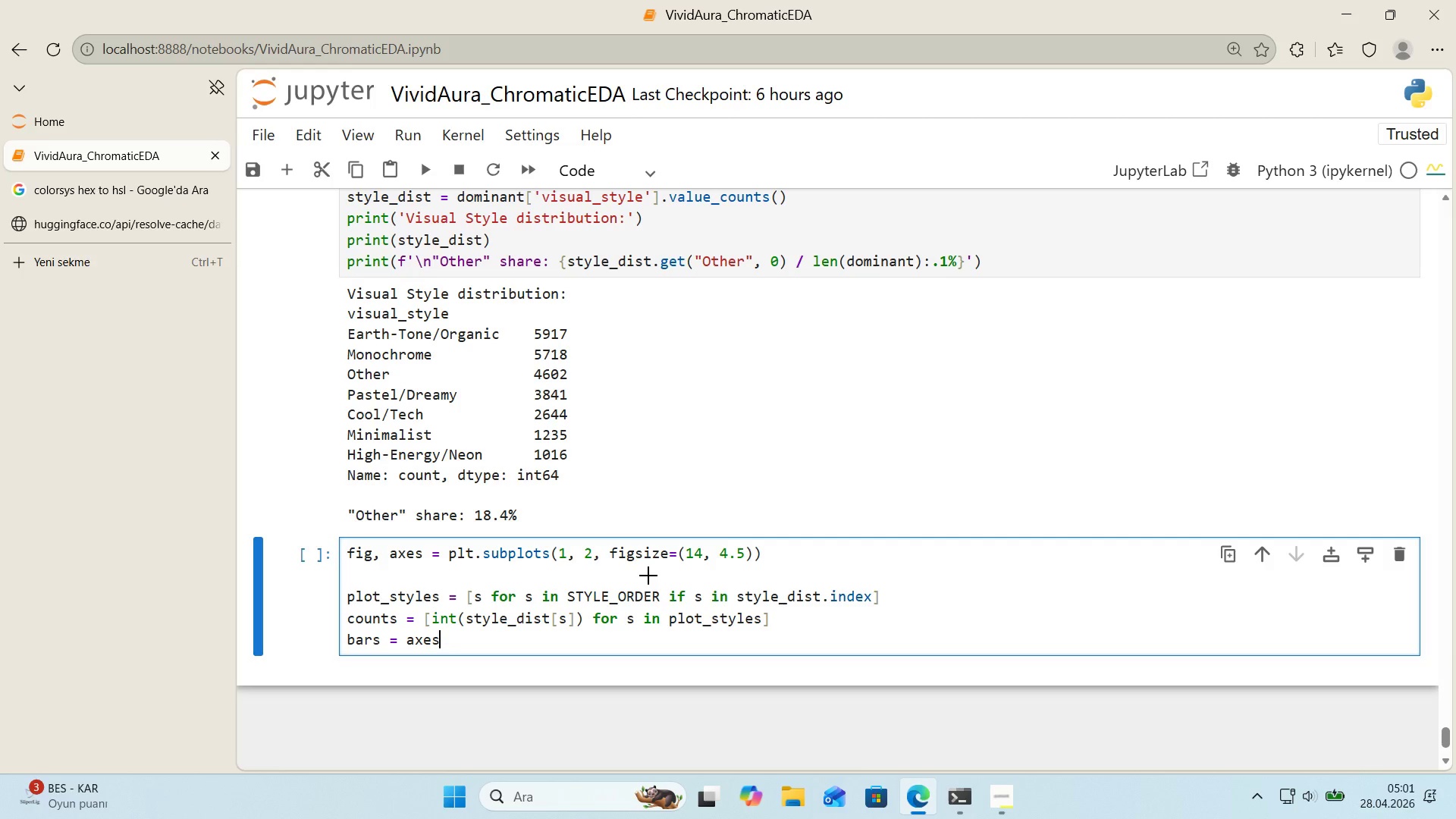 
key(Alt+Control+8)
 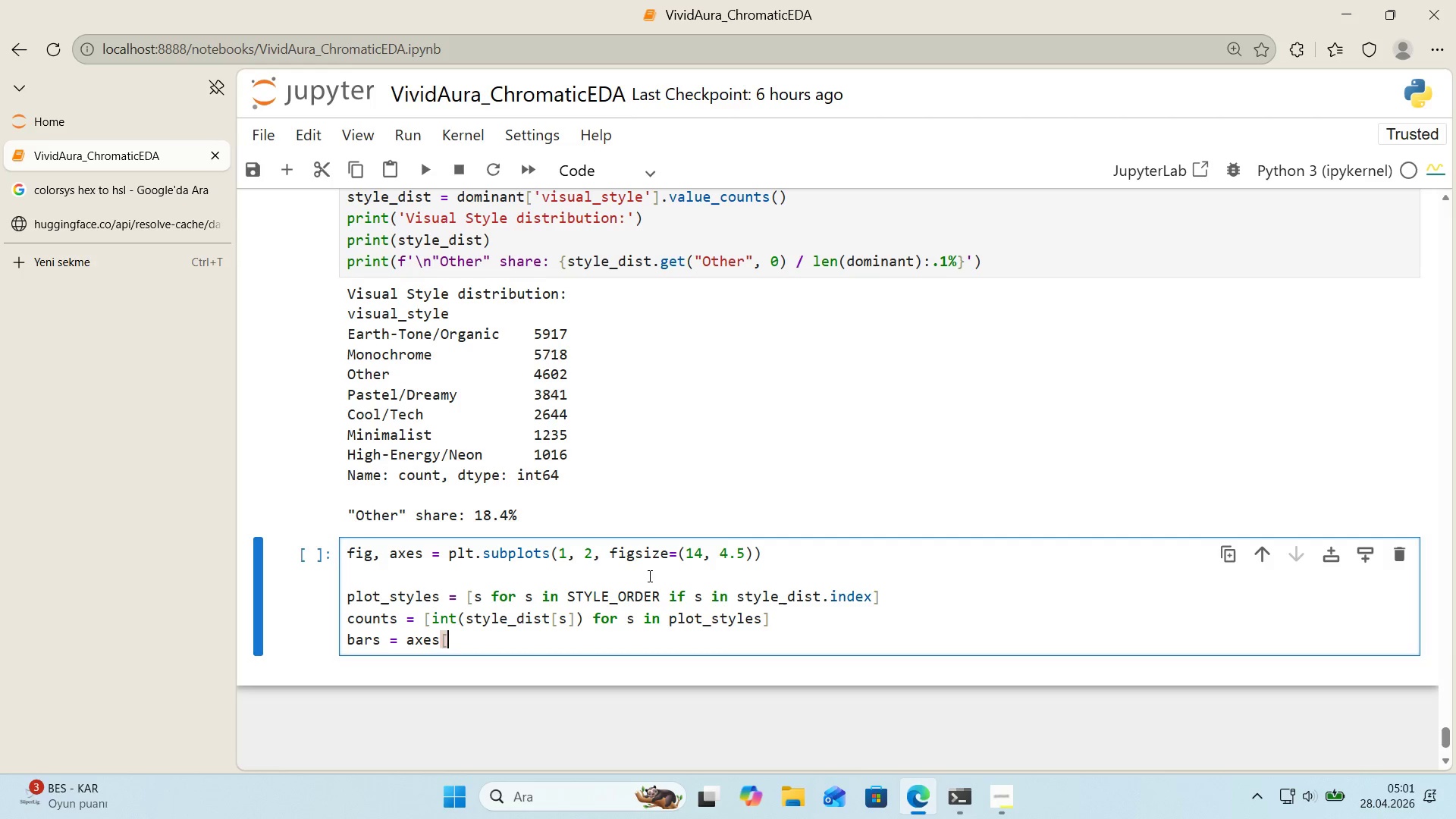 
key(Alt+Control+9)
 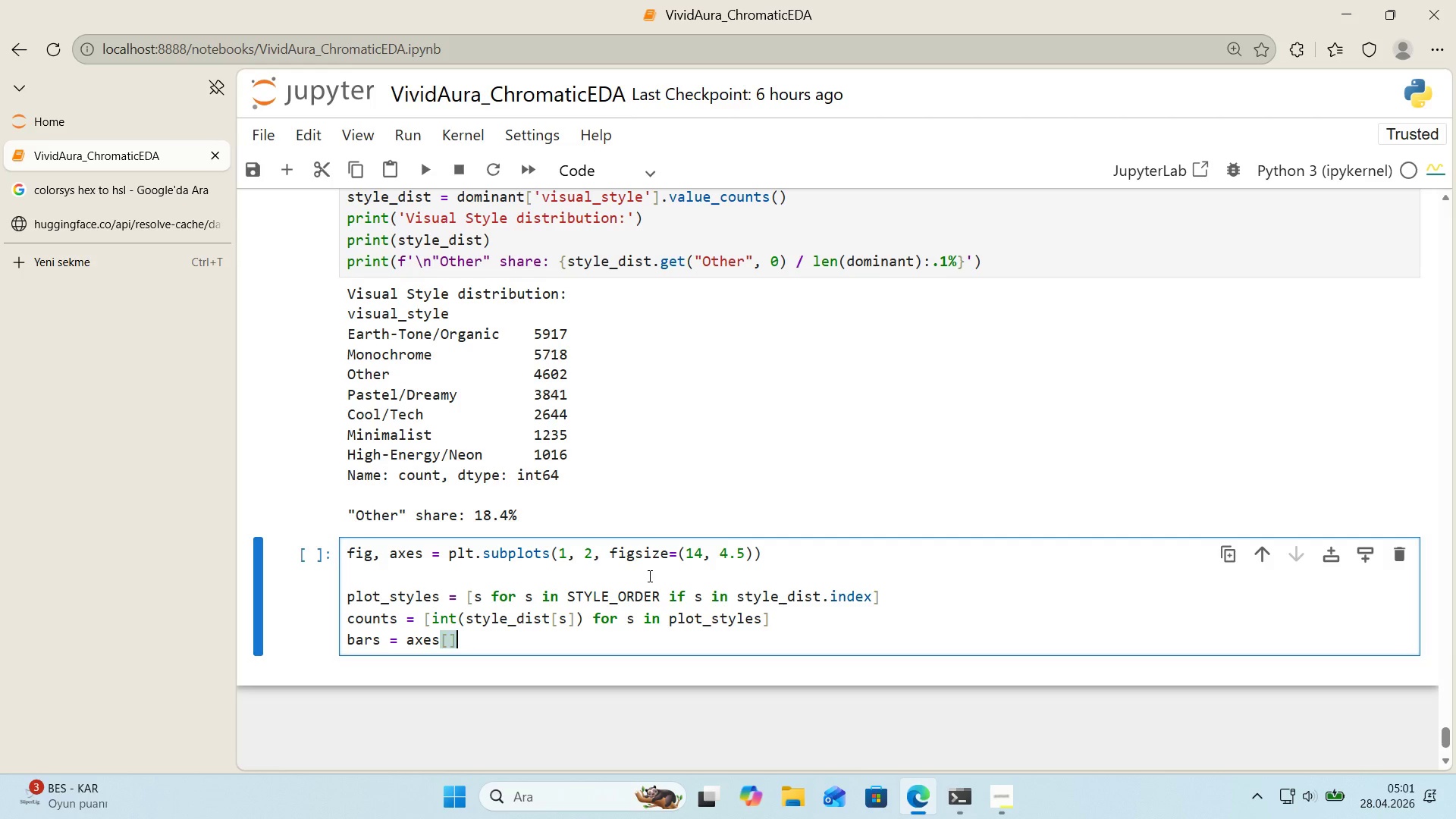 
key(ArrowLeft)
 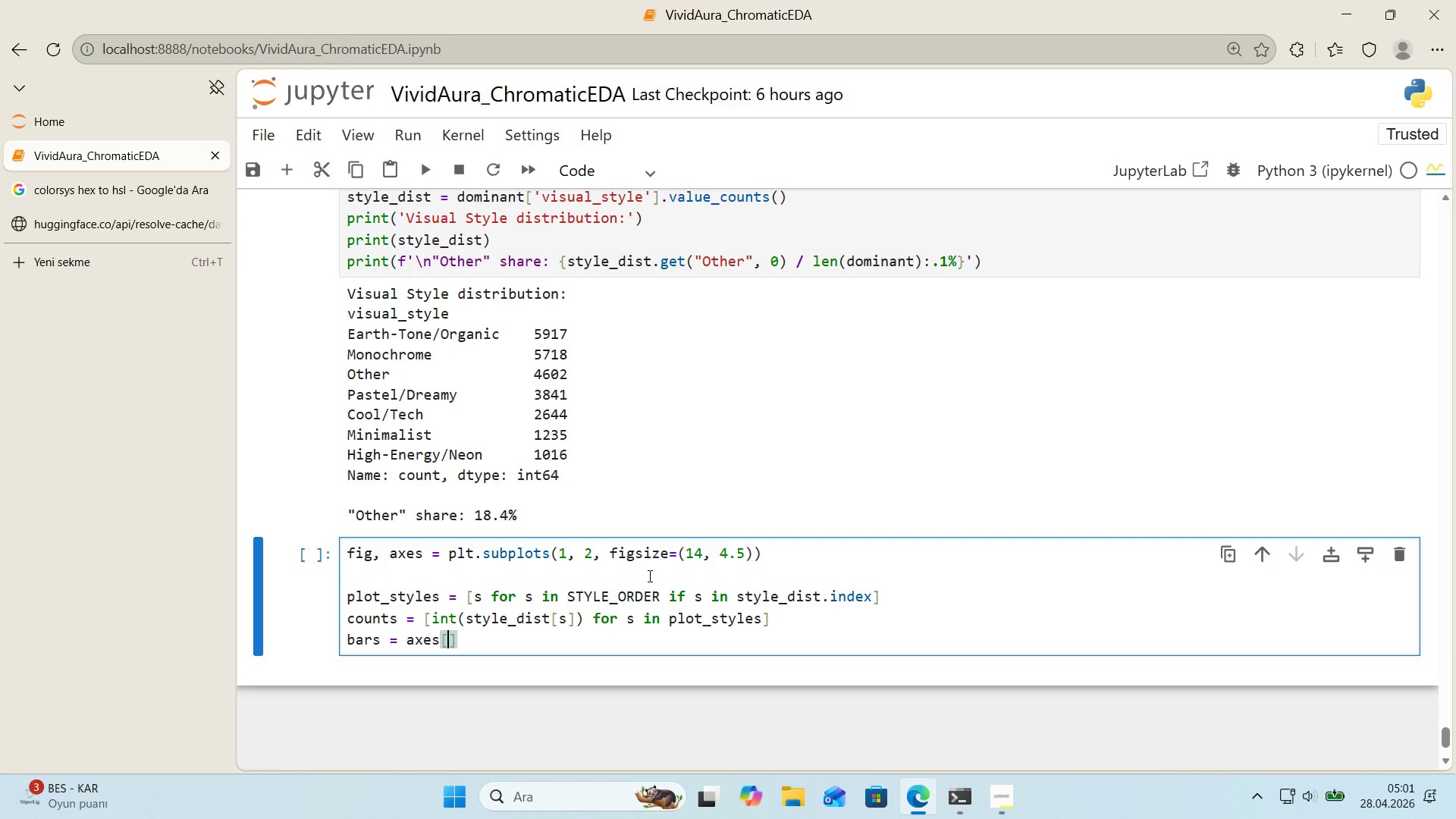 
key(0)
 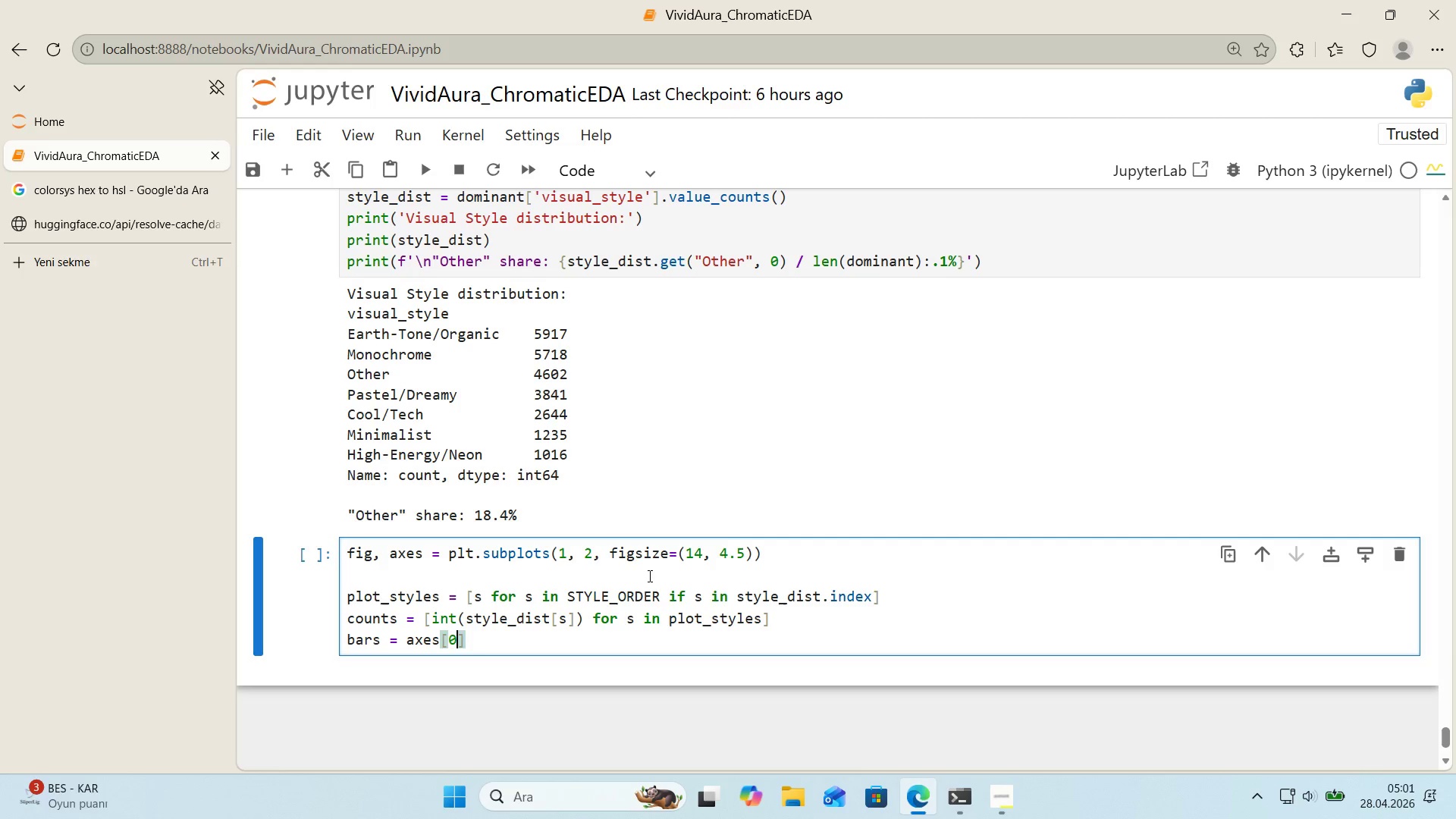 
key(ArrowRight)
 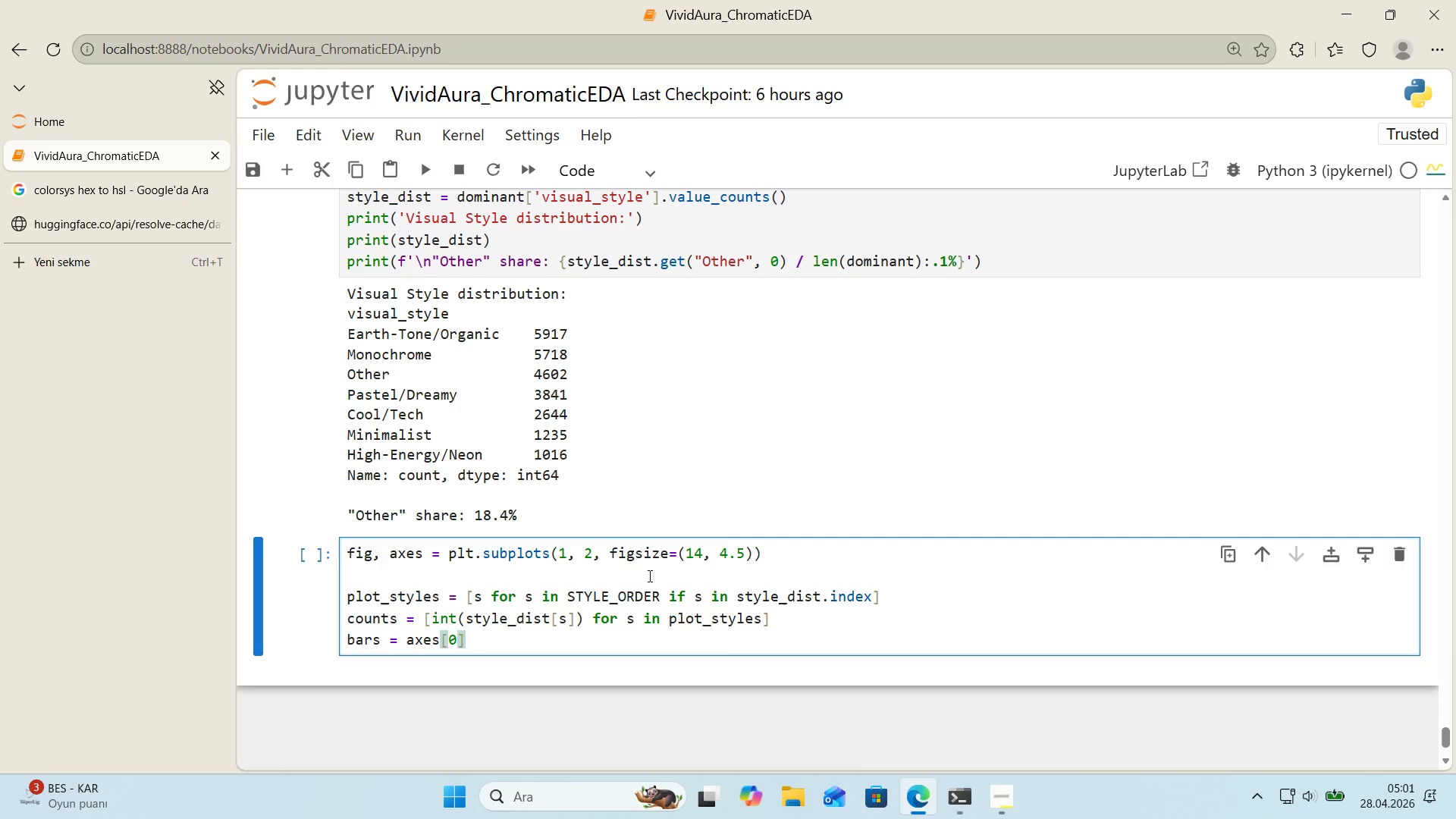 
type(.bar*()
 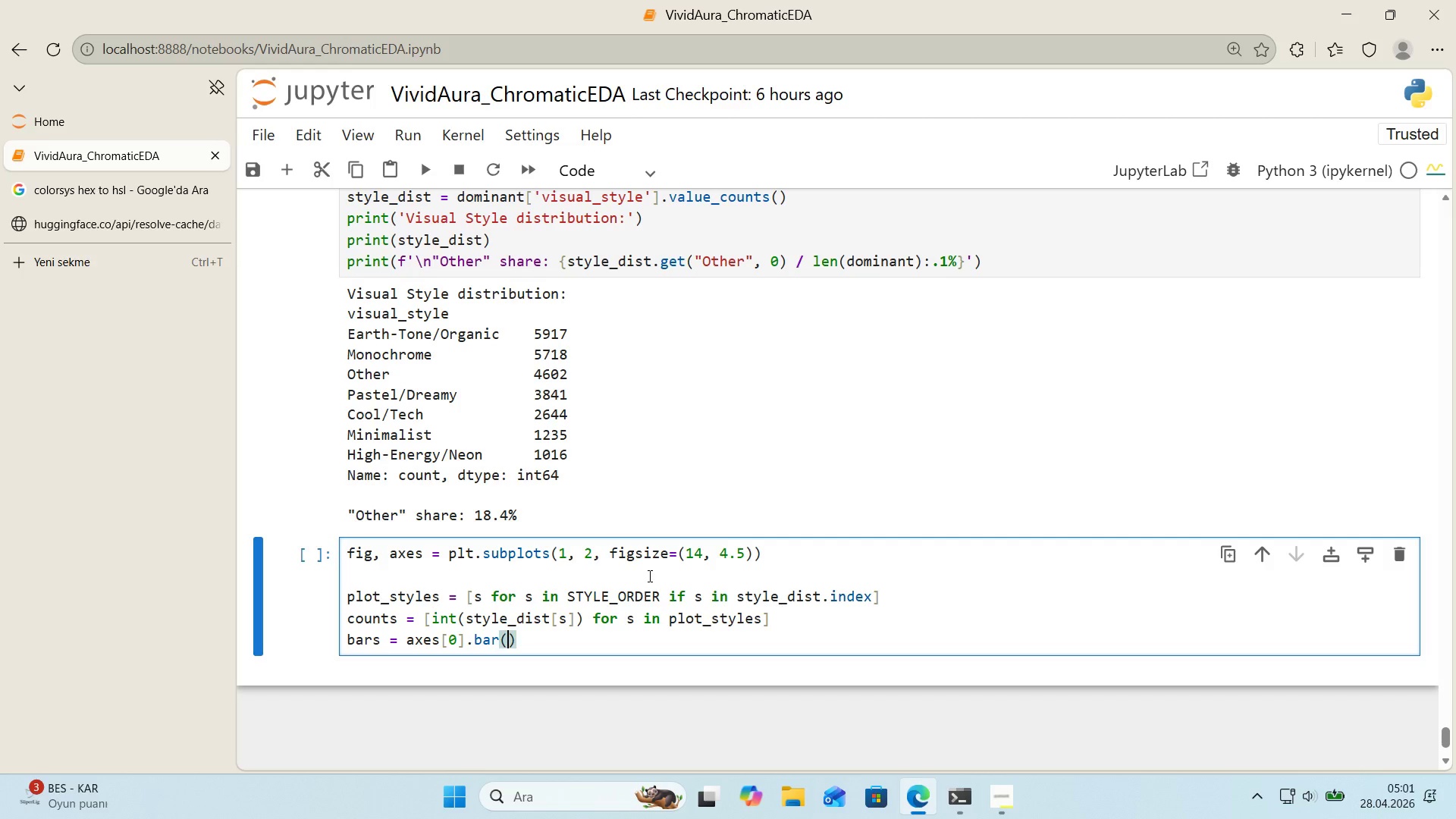 
 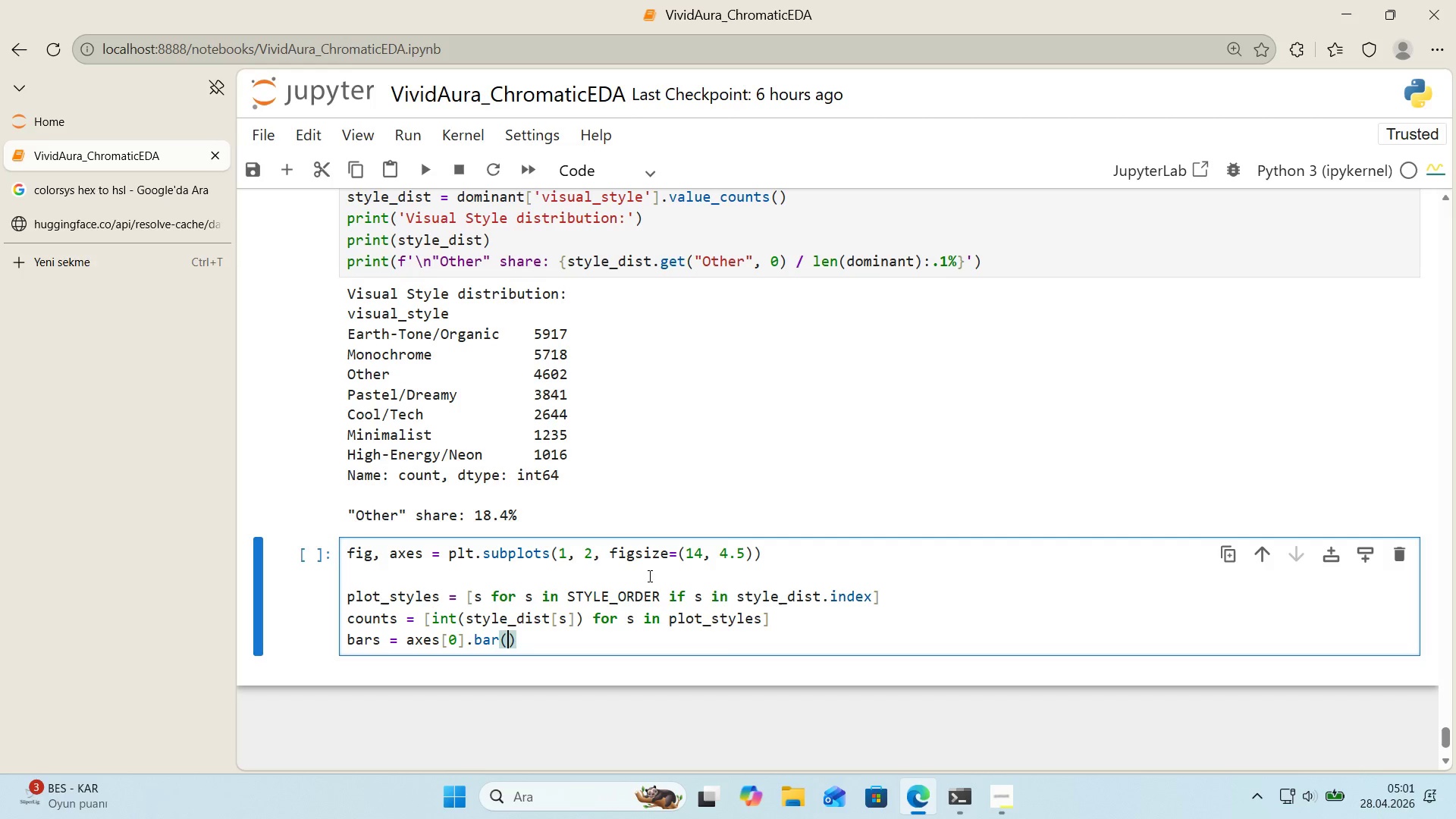 
key(ArrowLeft)
 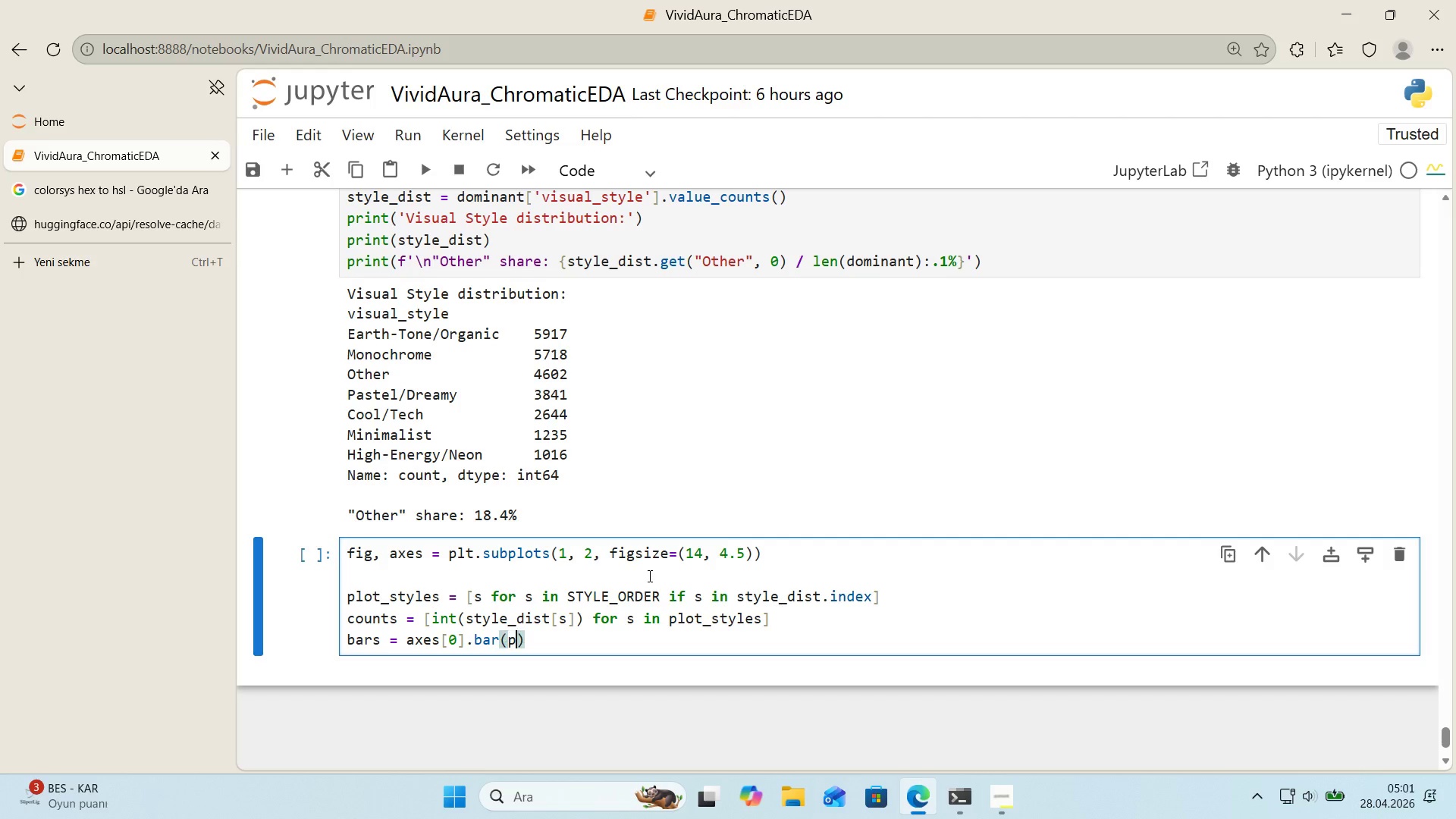 
type(plot_styles, counts, colo)
 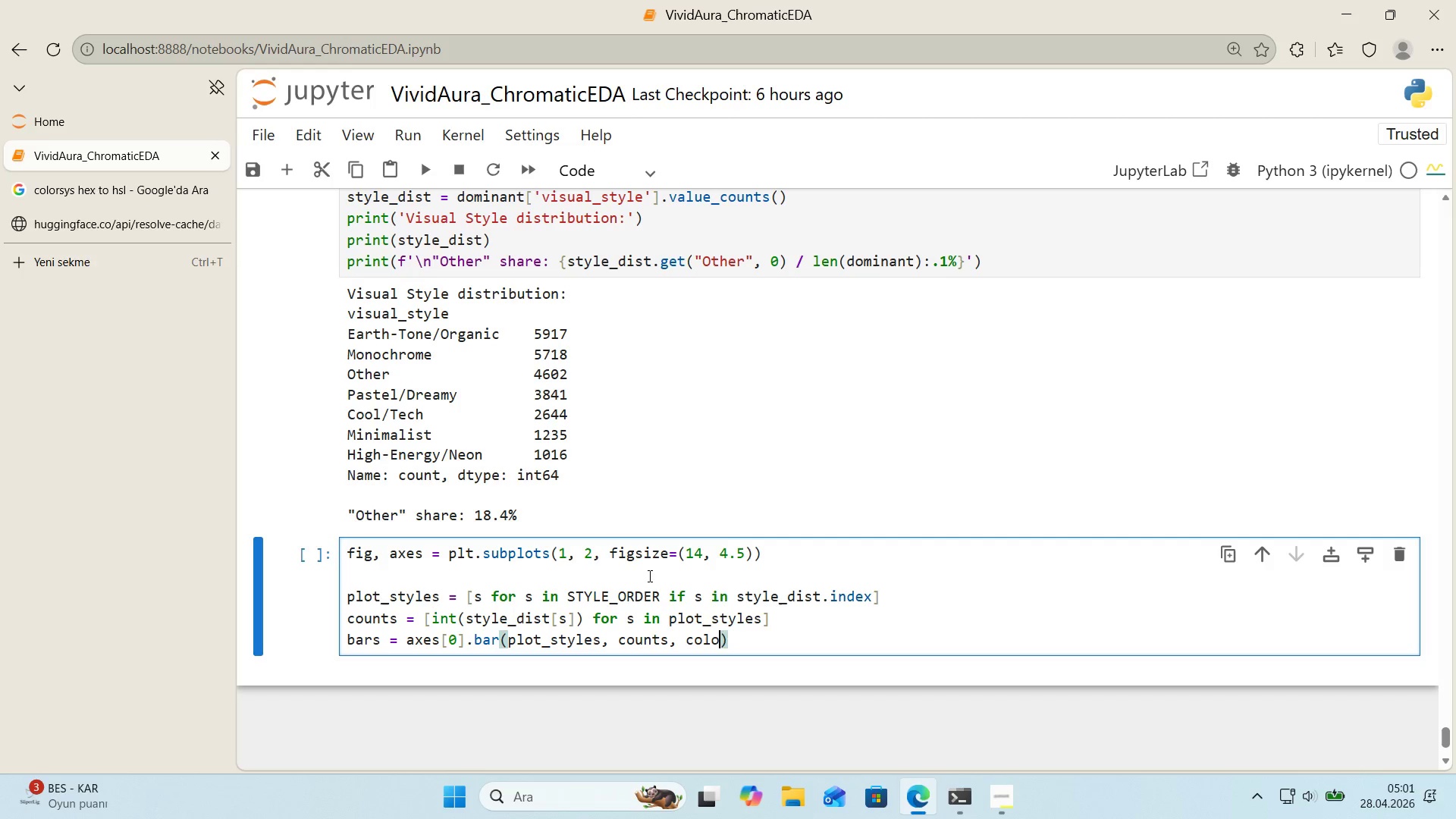 
key(Backspace)
 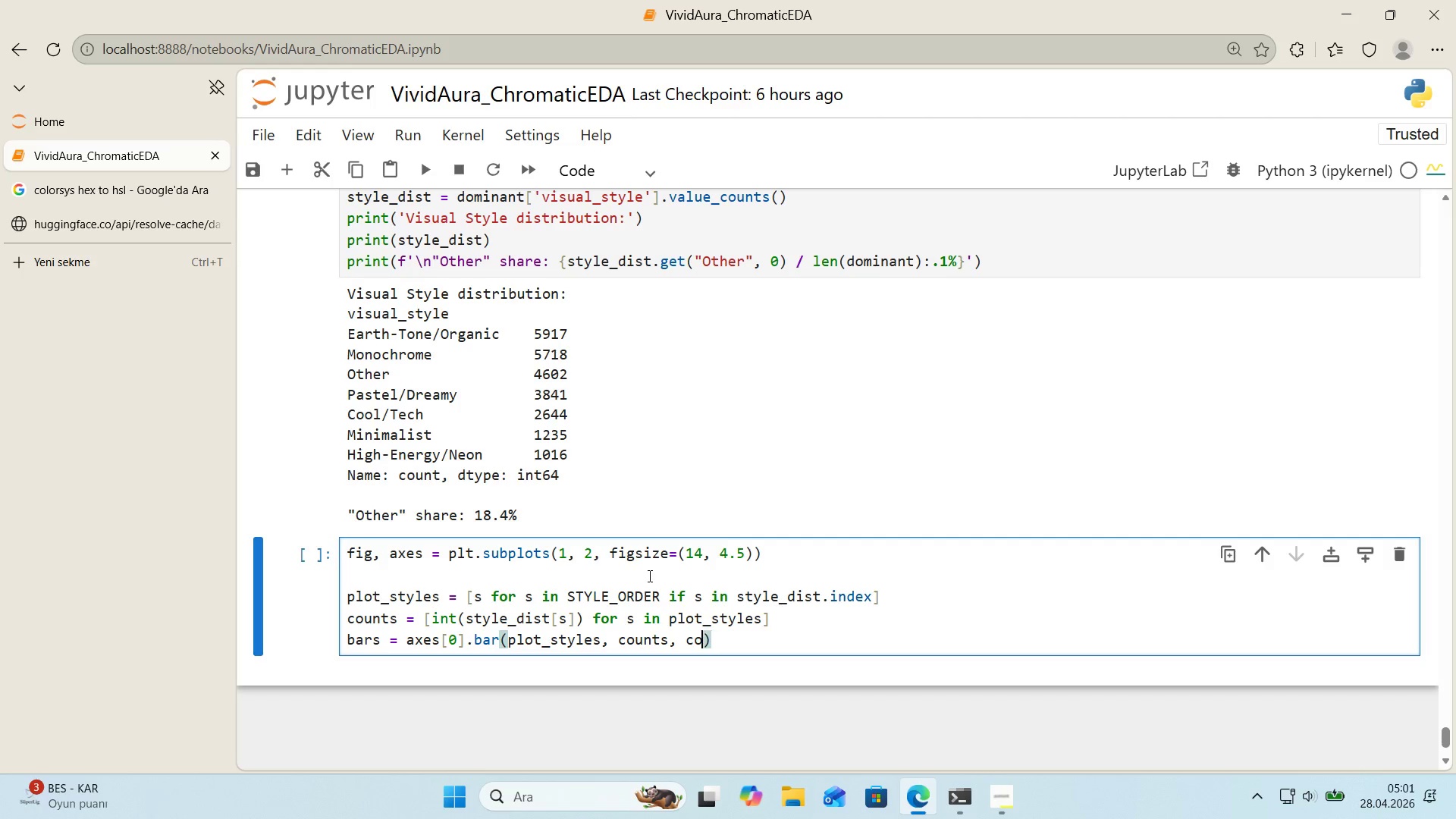 
key(Backspace)
 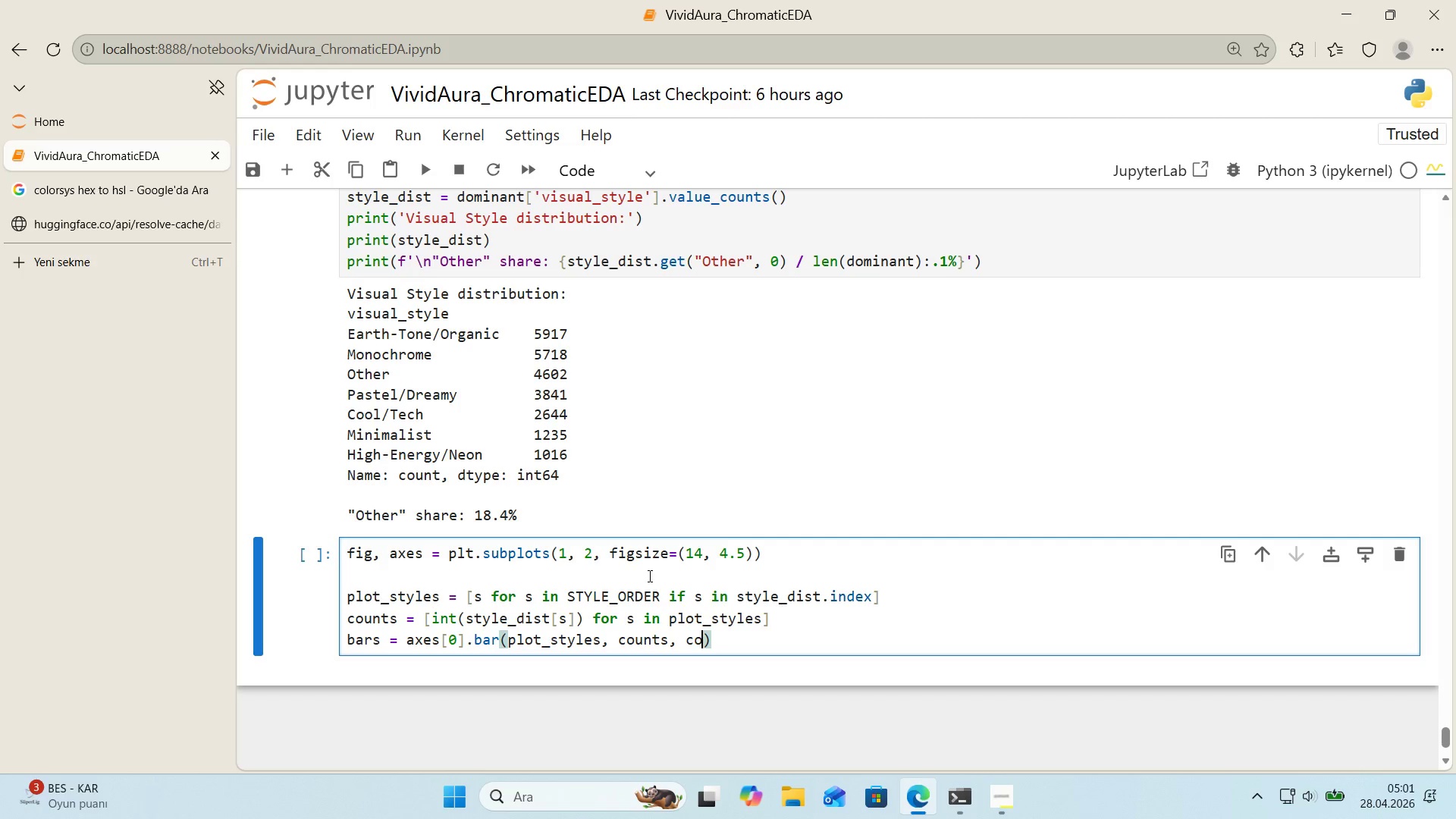 
key(Backspace)
 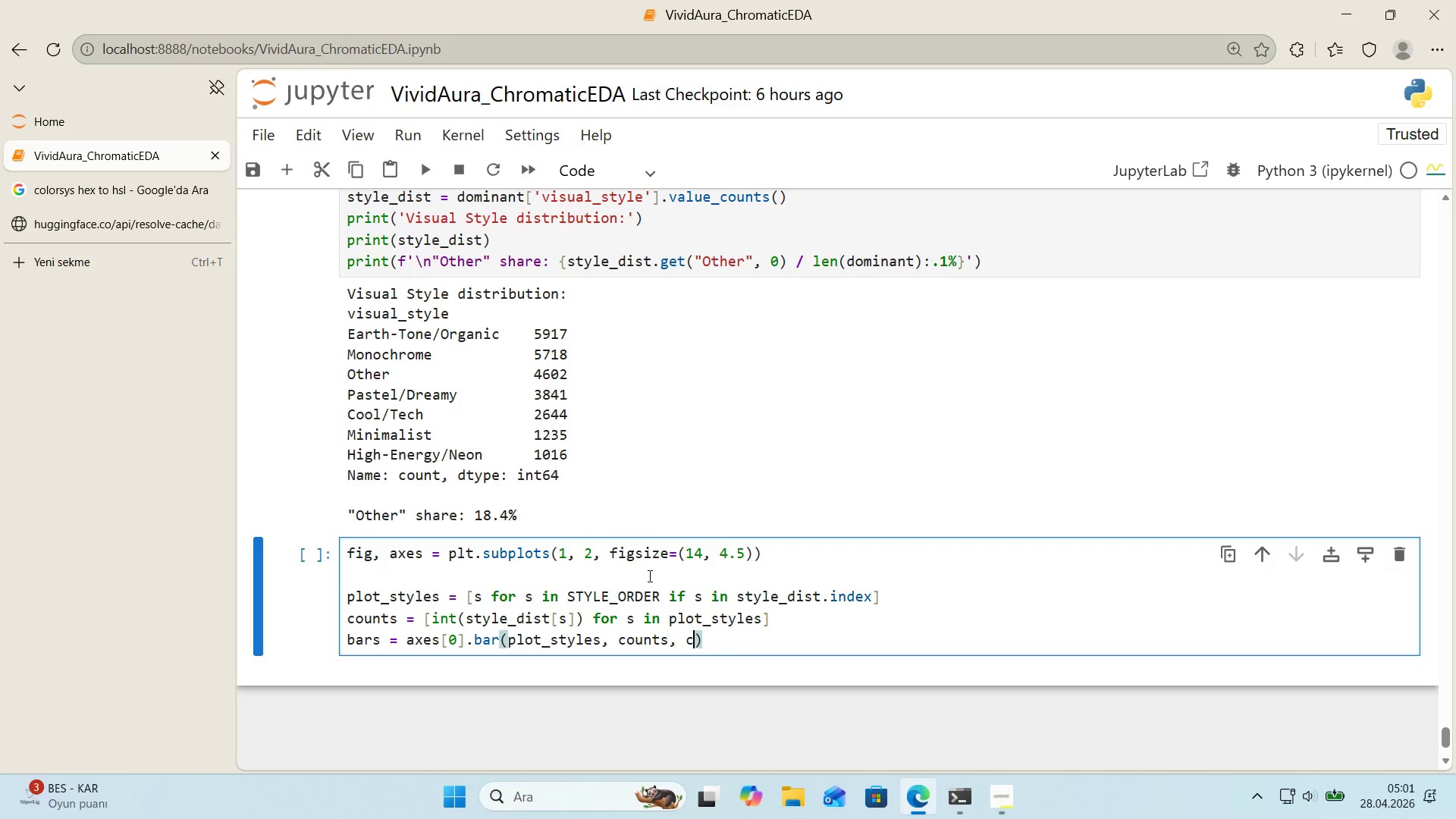 
key(Backspace)
 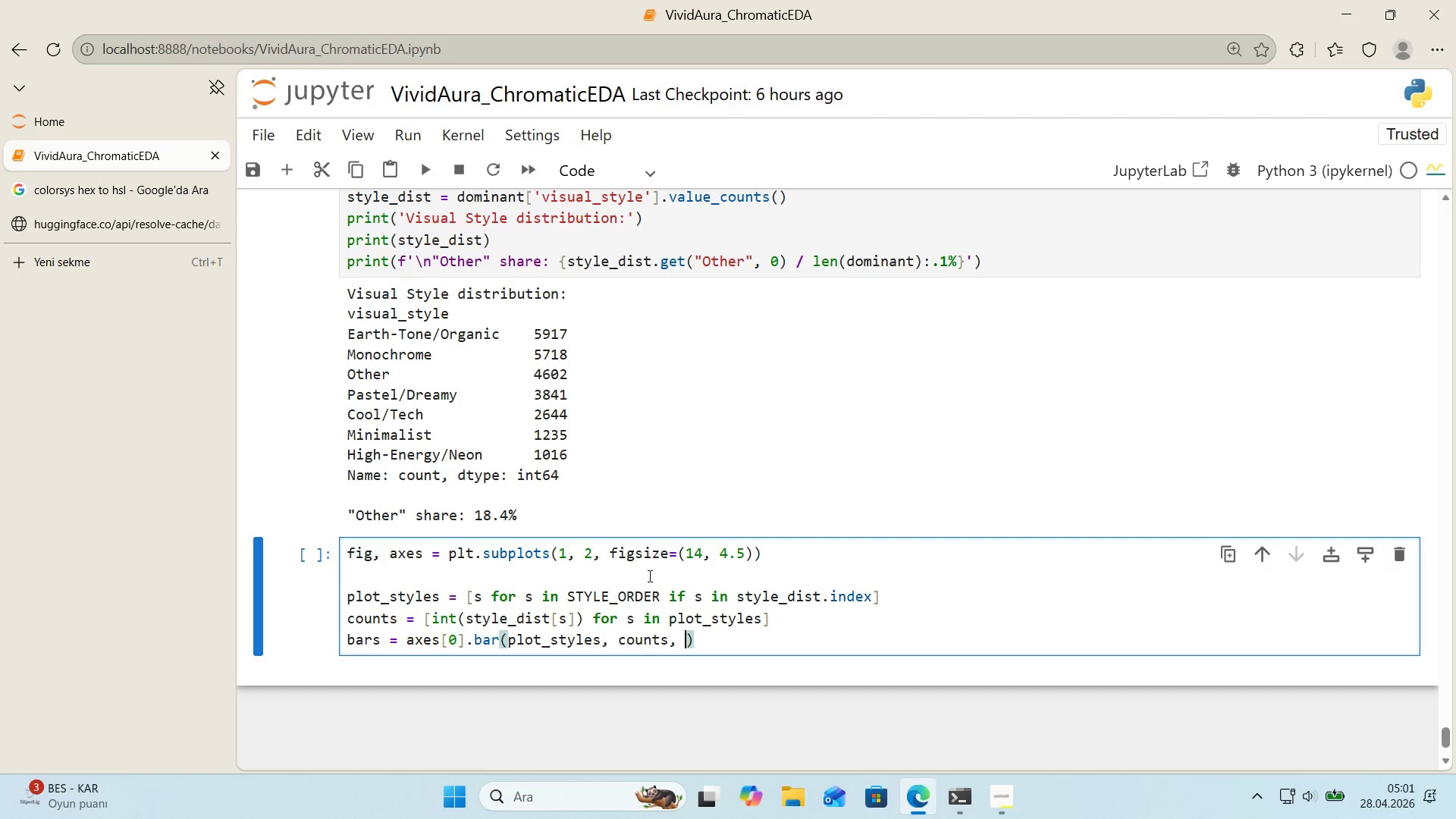 
key(Backspace)
 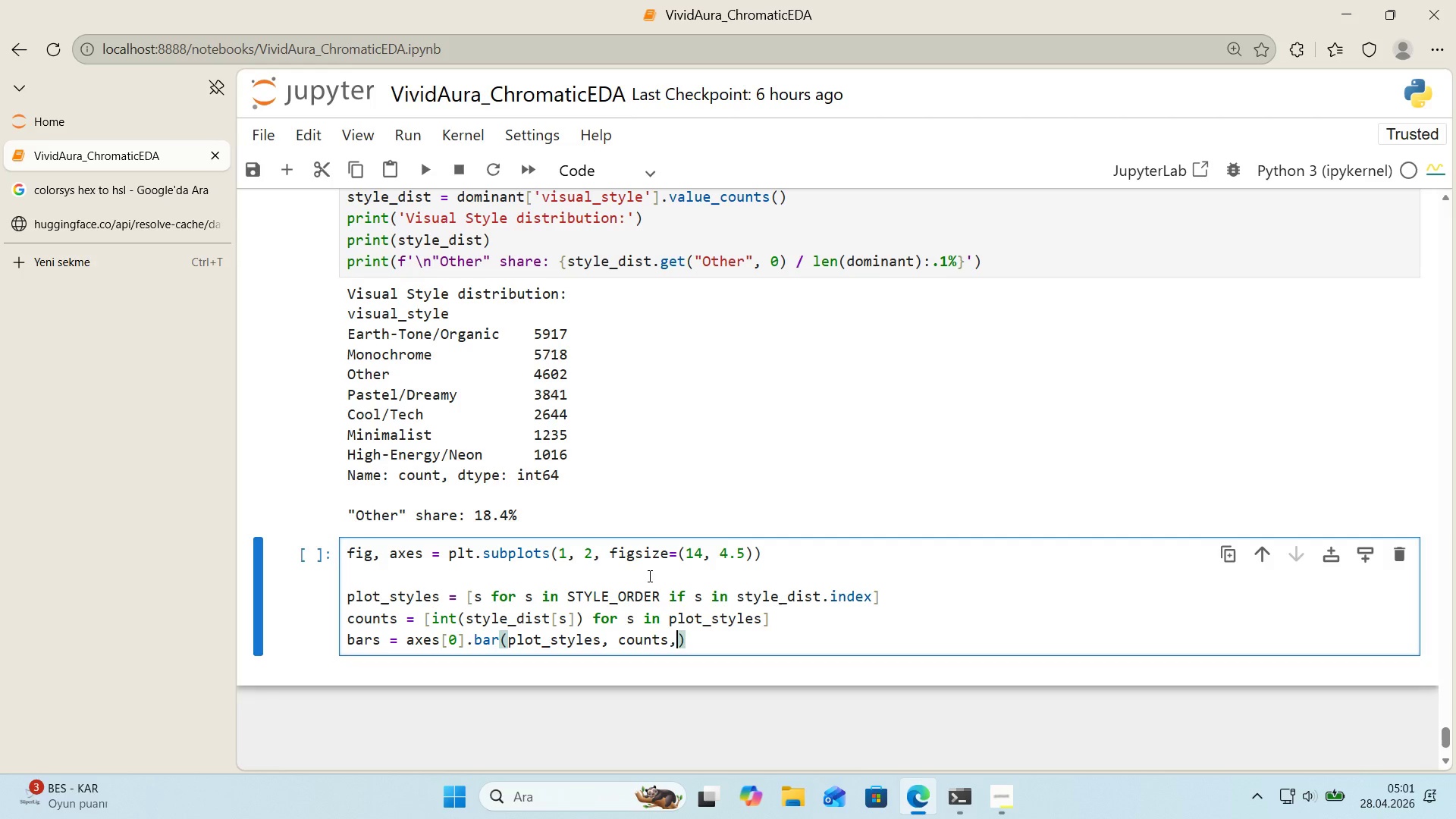 
key(Enter)
 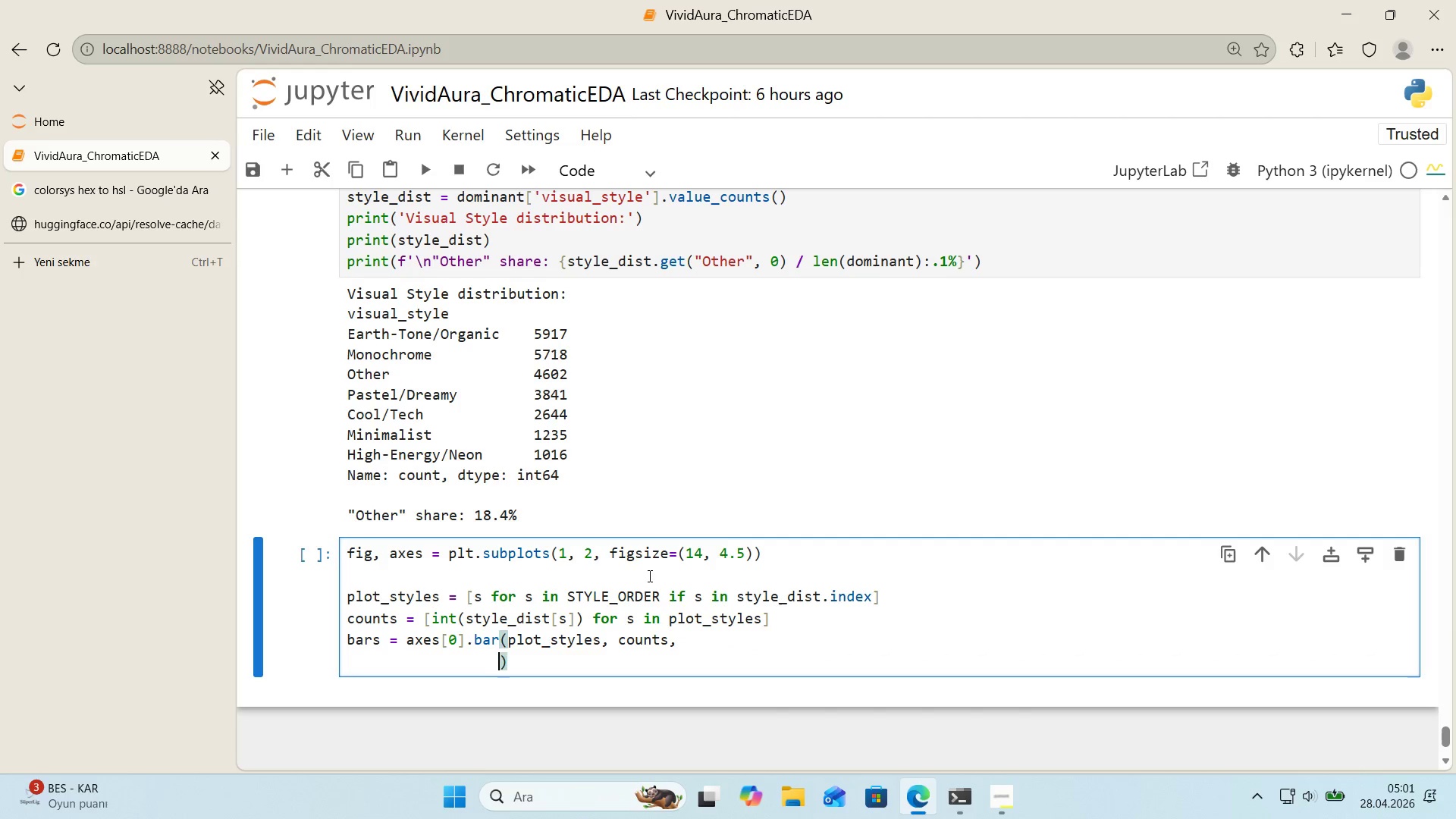 
type(color))
 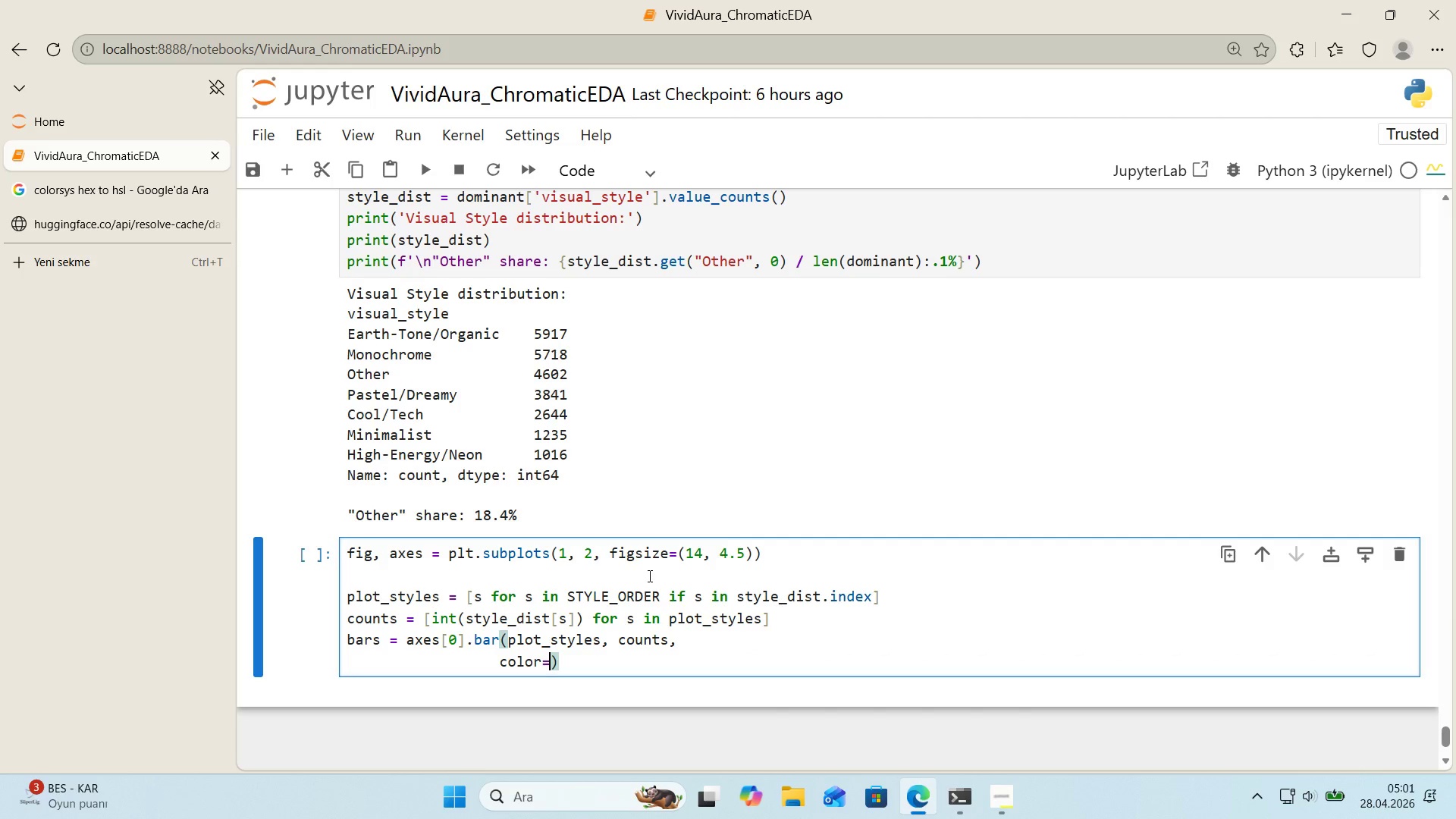 
key(Alt+Control+8)
 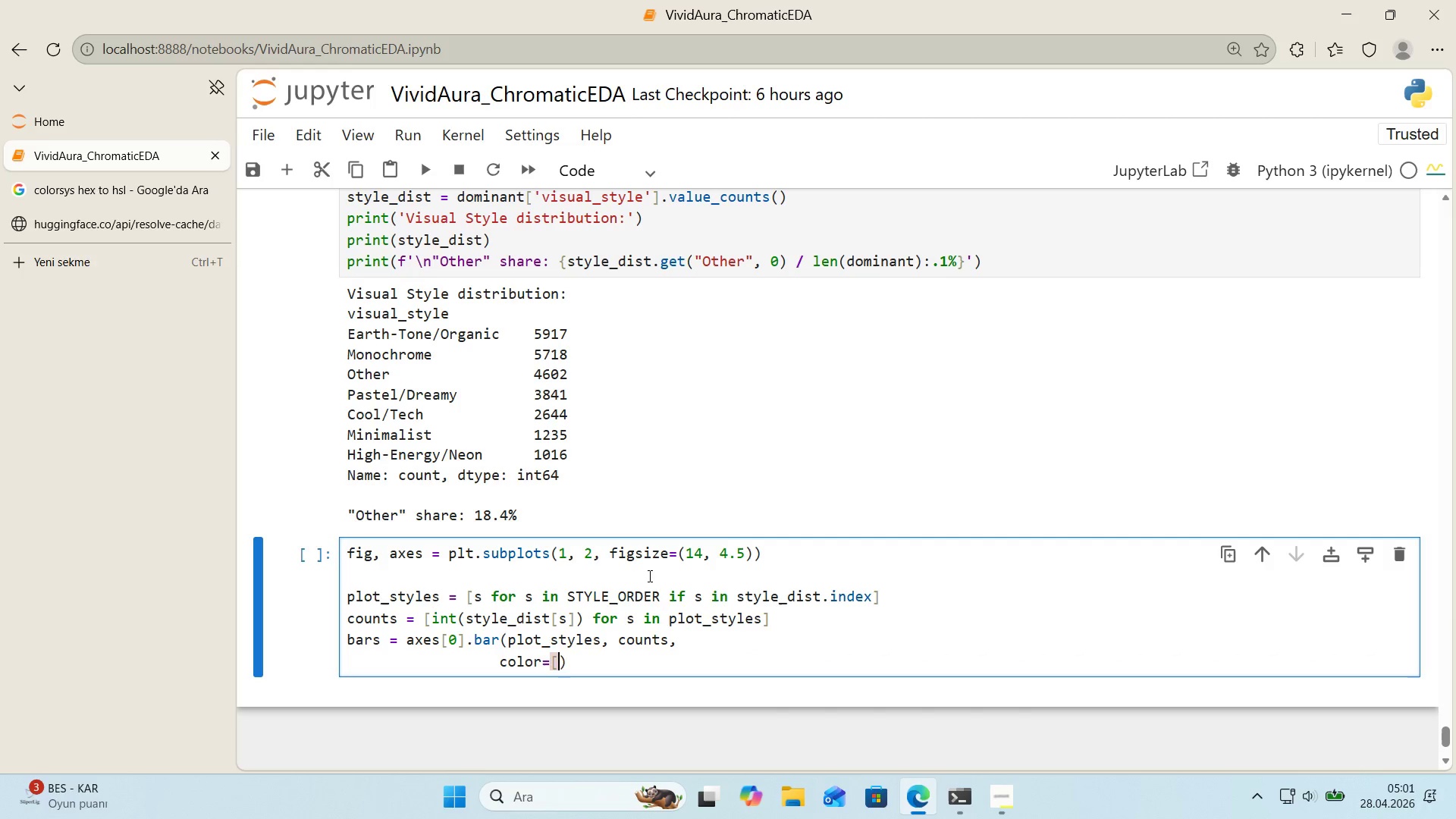 
key(Alt+Control+9)
 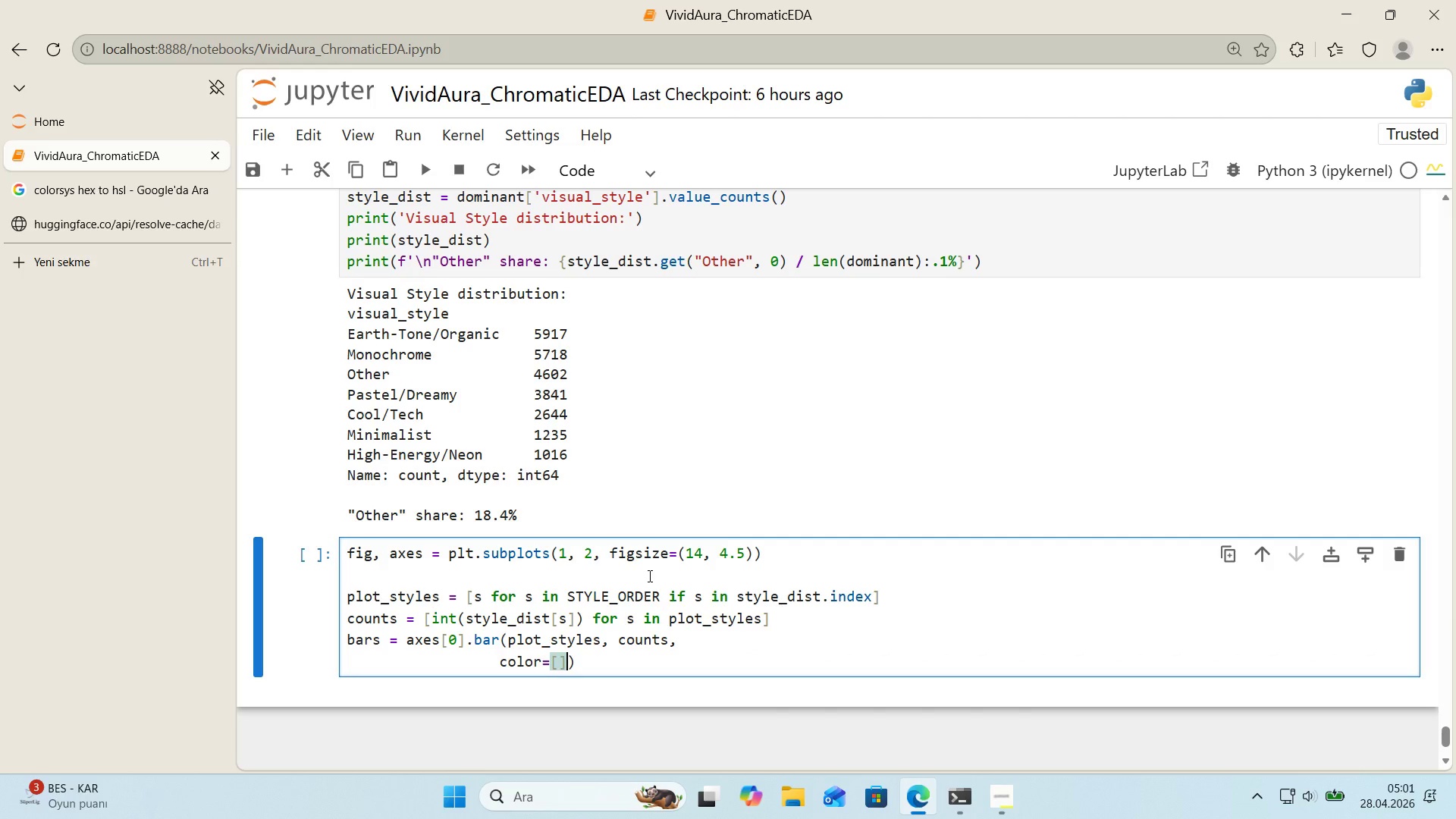 
key(ArrowLeft)
 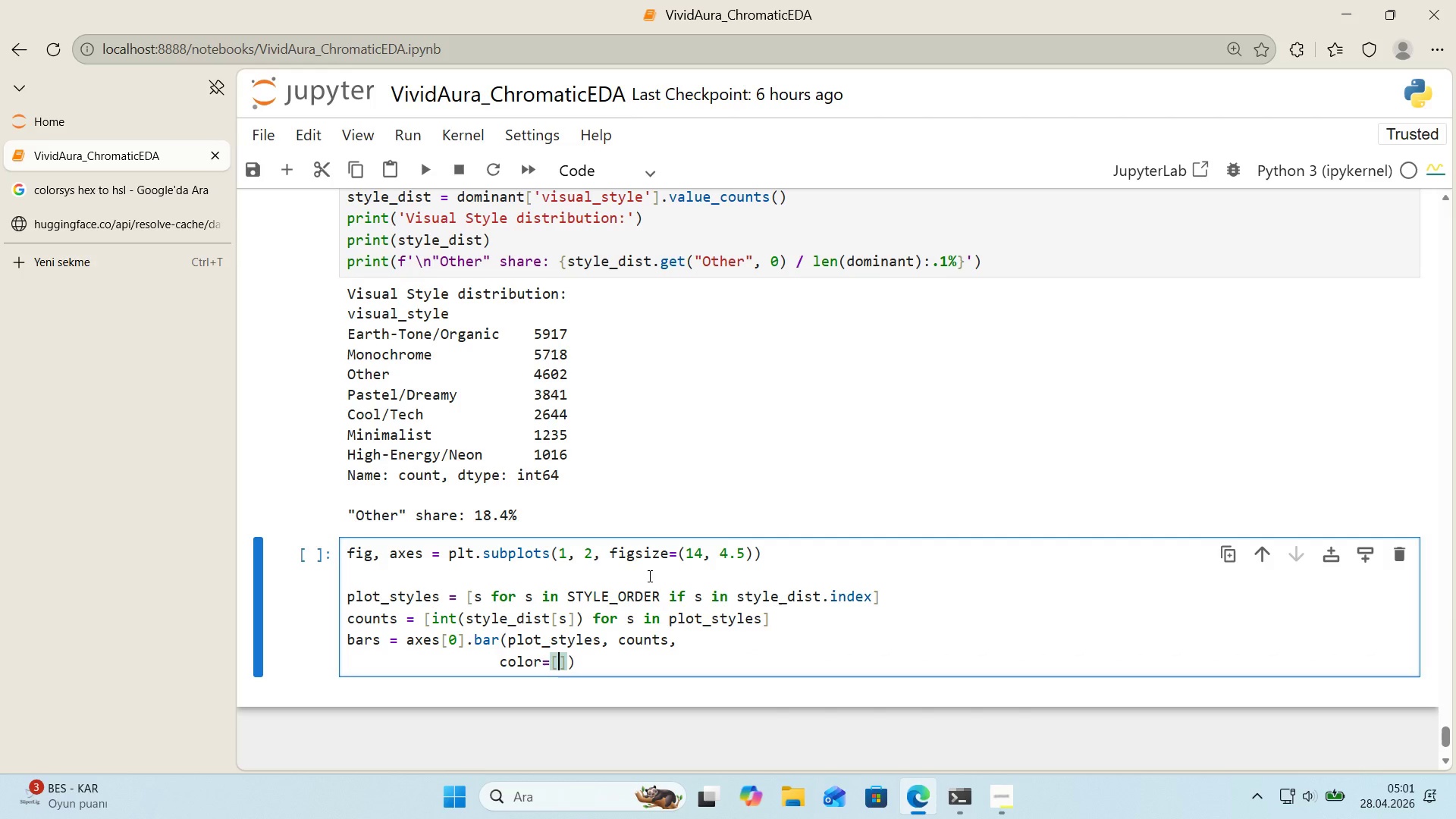 
type(STYLE_COLORS)
 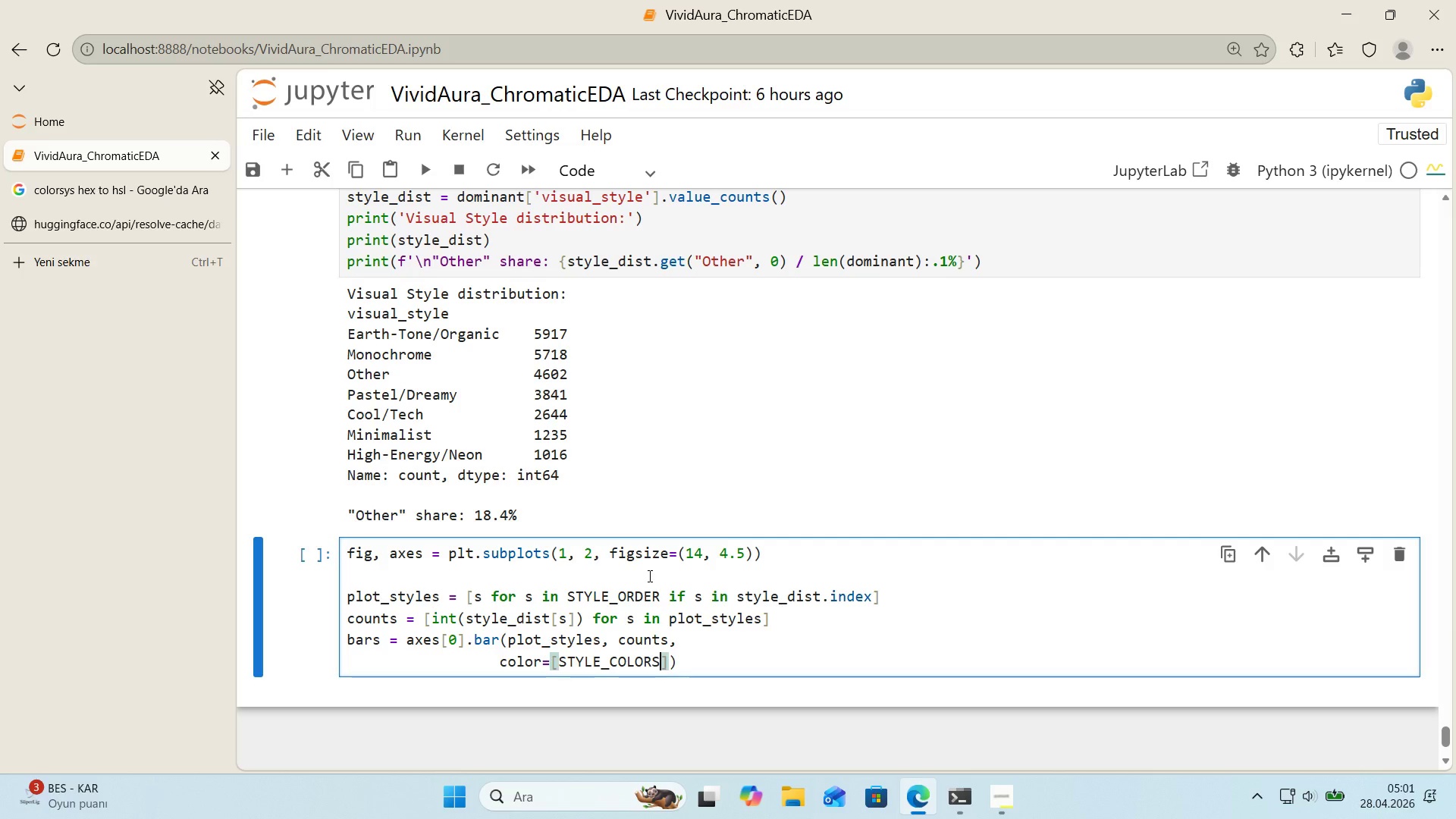 
key(Alt+Control+8)
 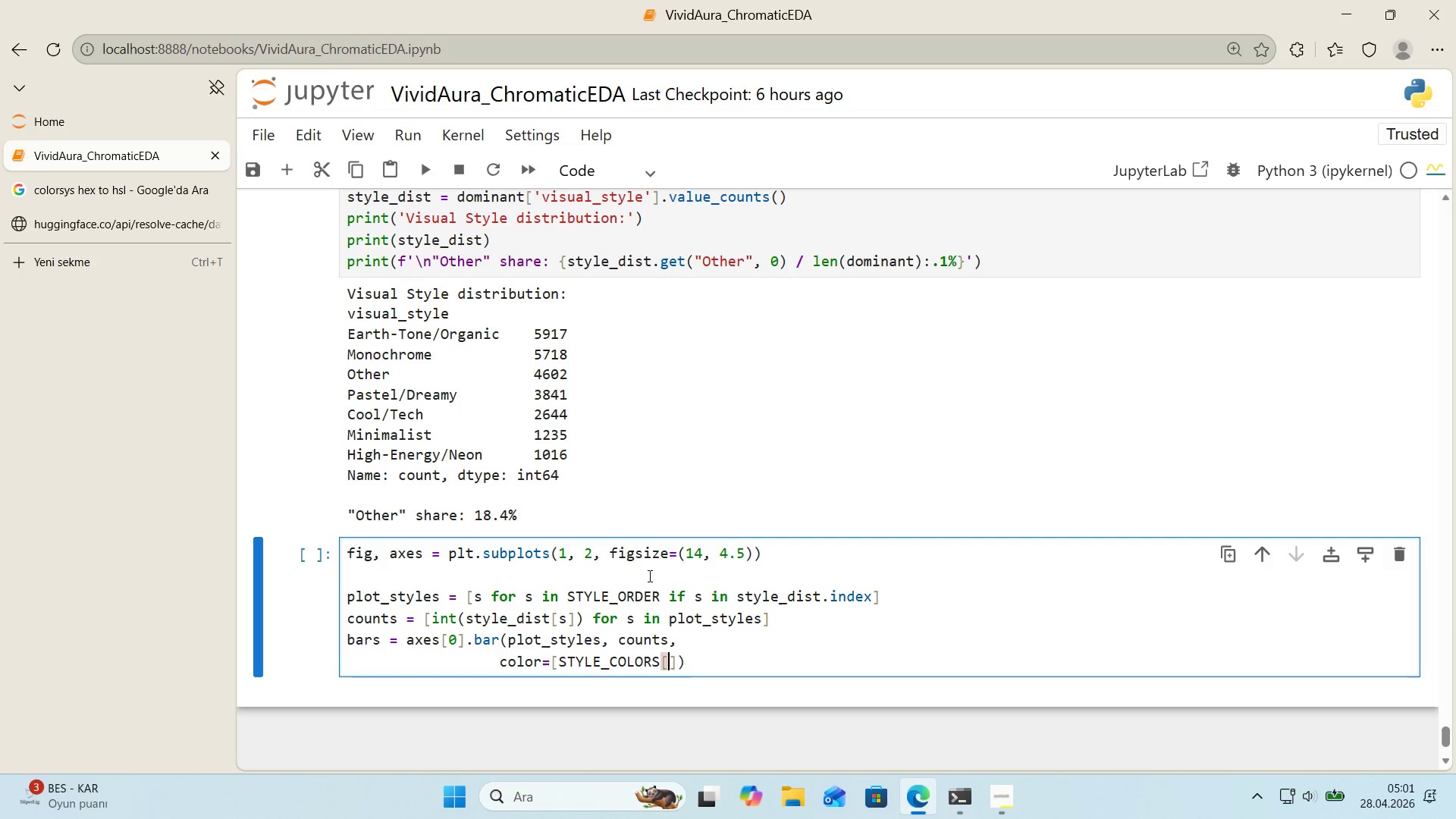 
key(Alt+Control+9)
 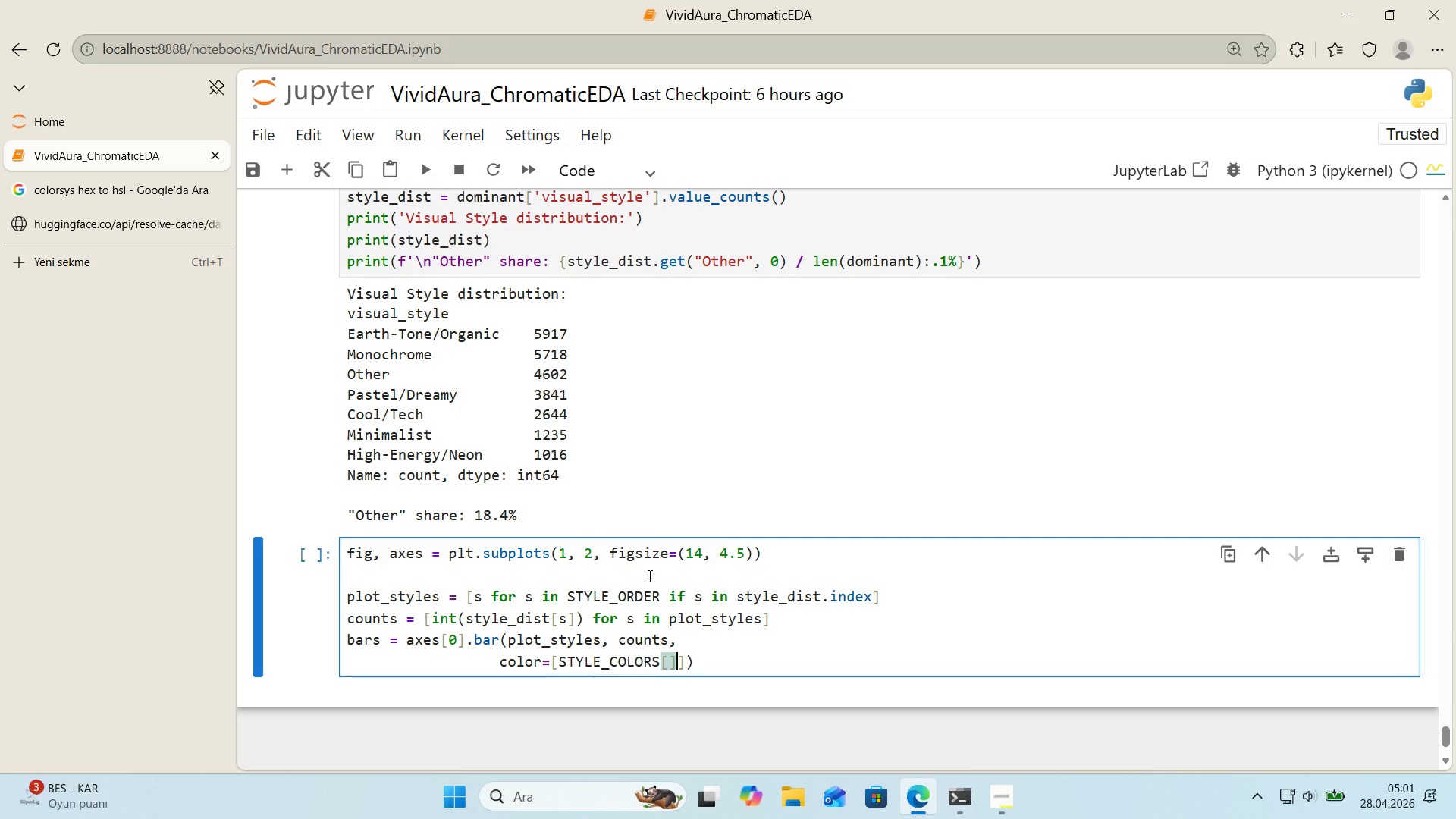 
key(ArrowLeft)
 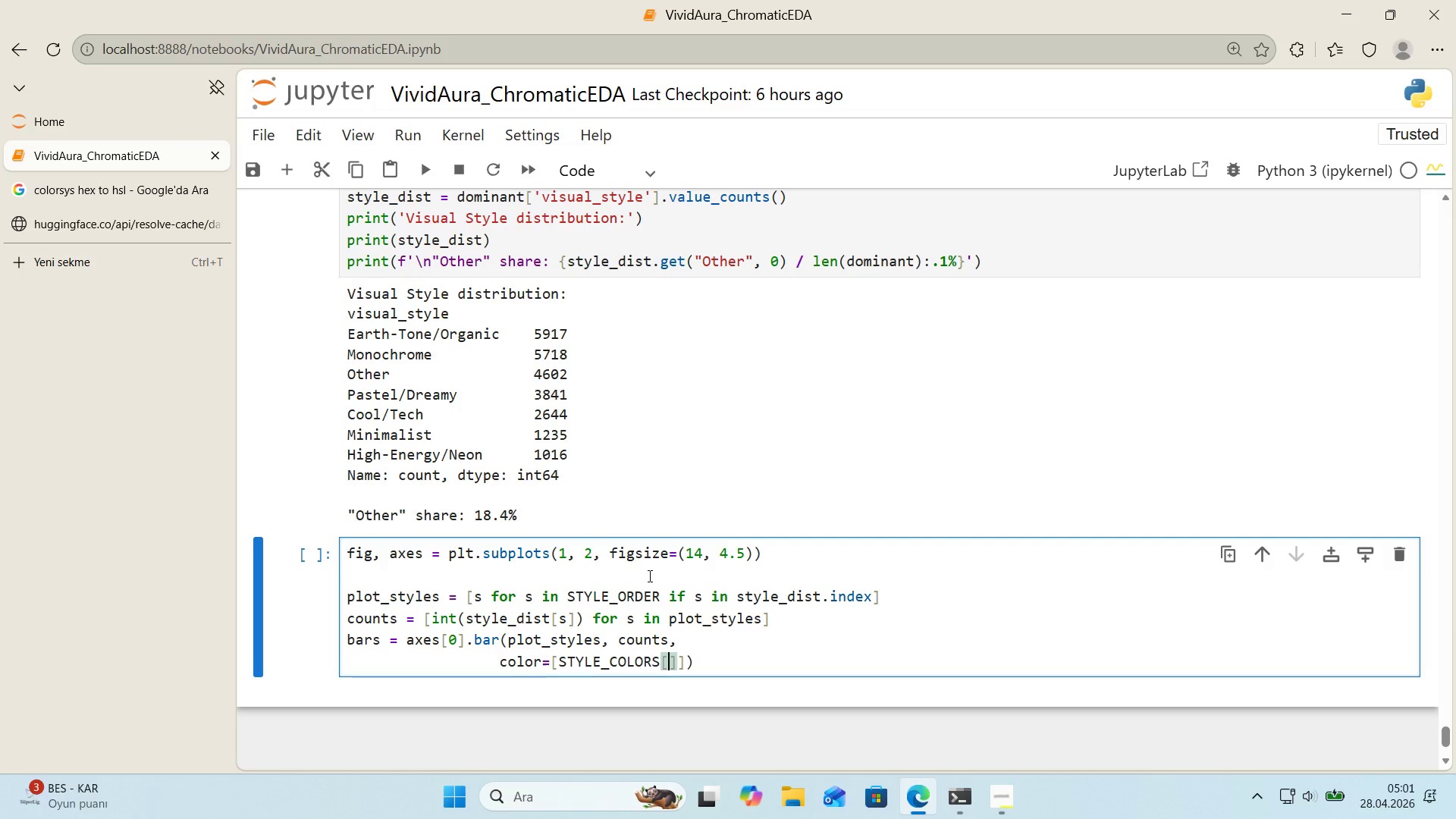 
key(S)
 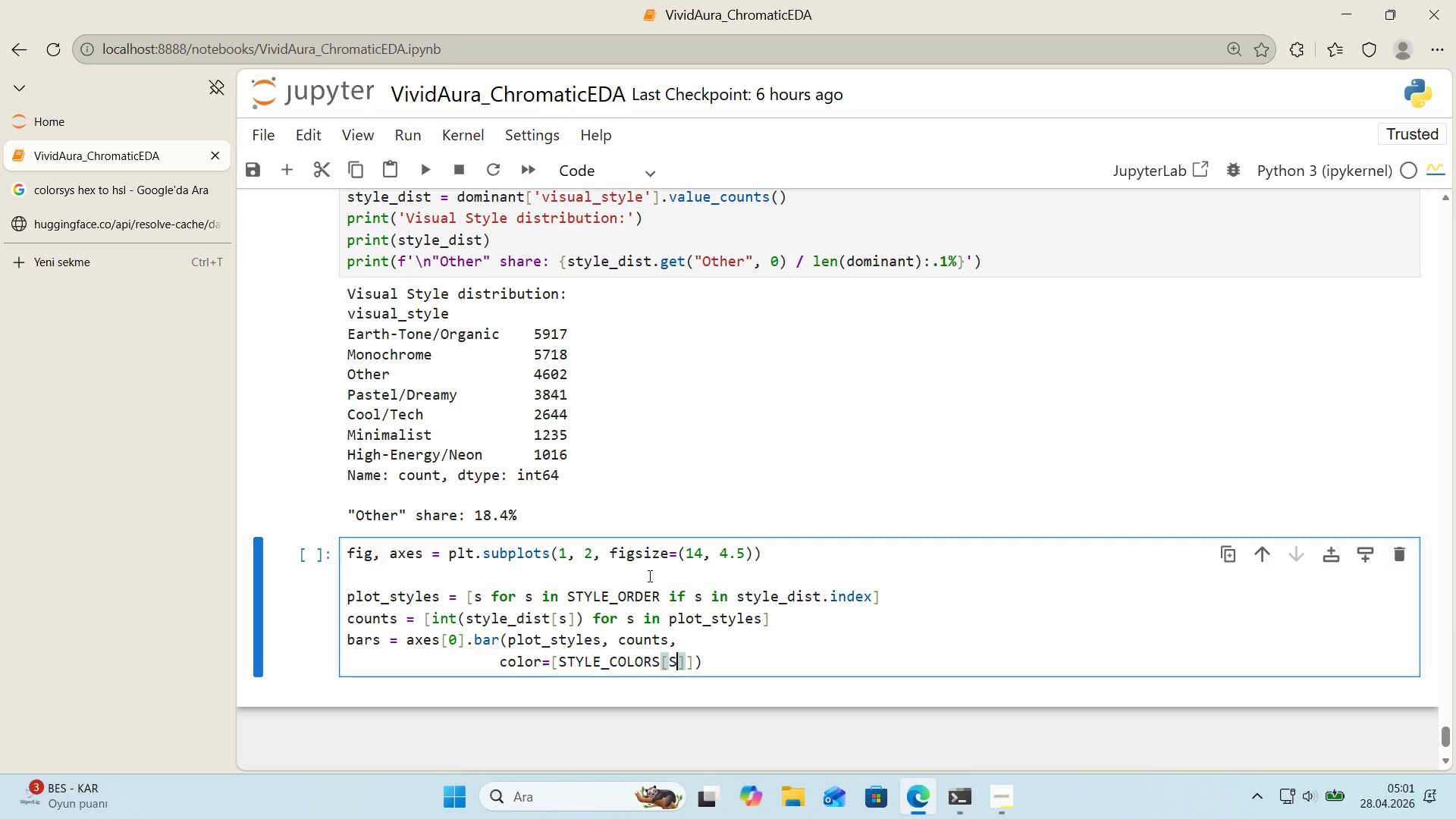 
key(ArrowRight)
 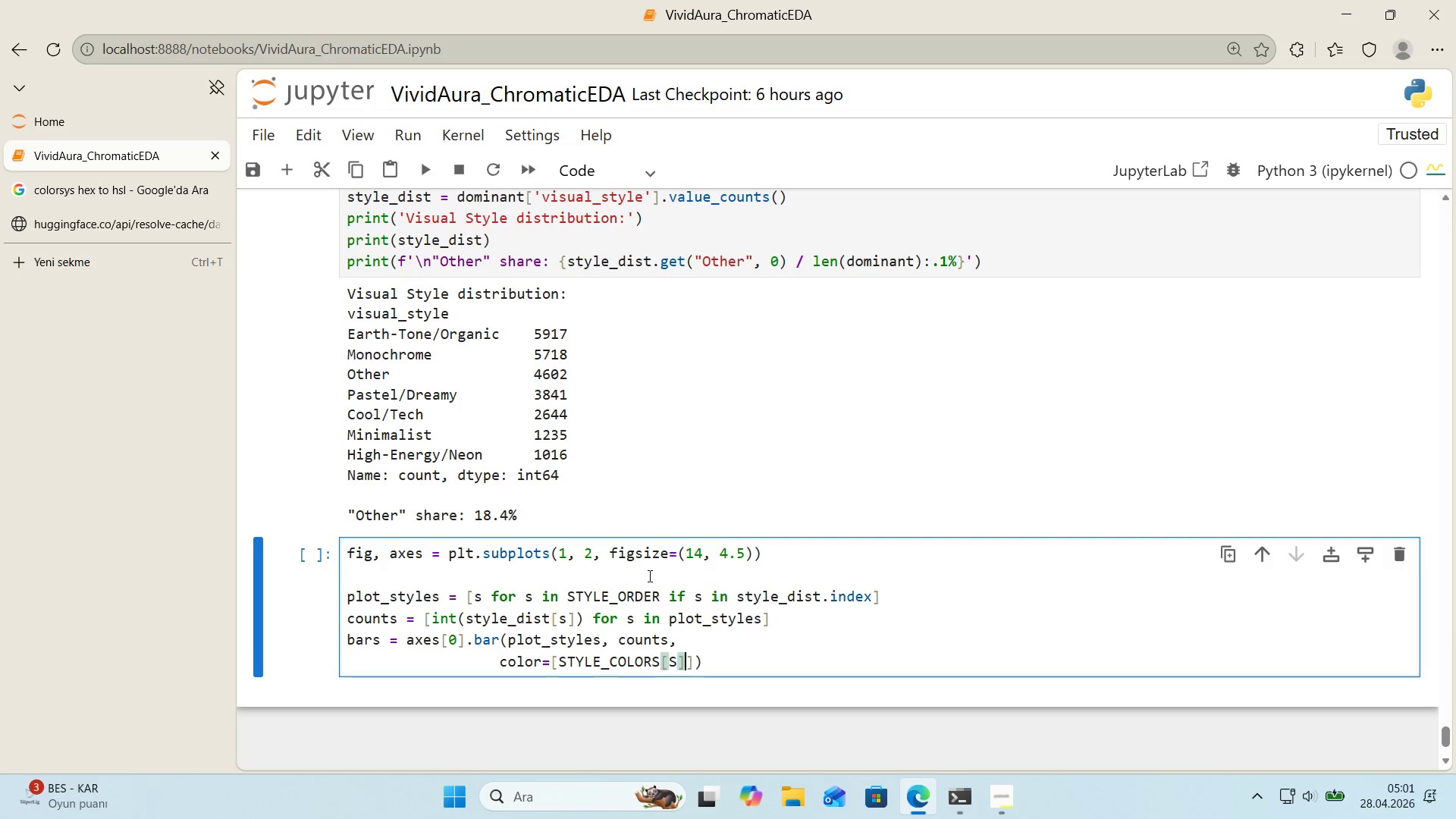 
type( for s 'n plot_styles)
 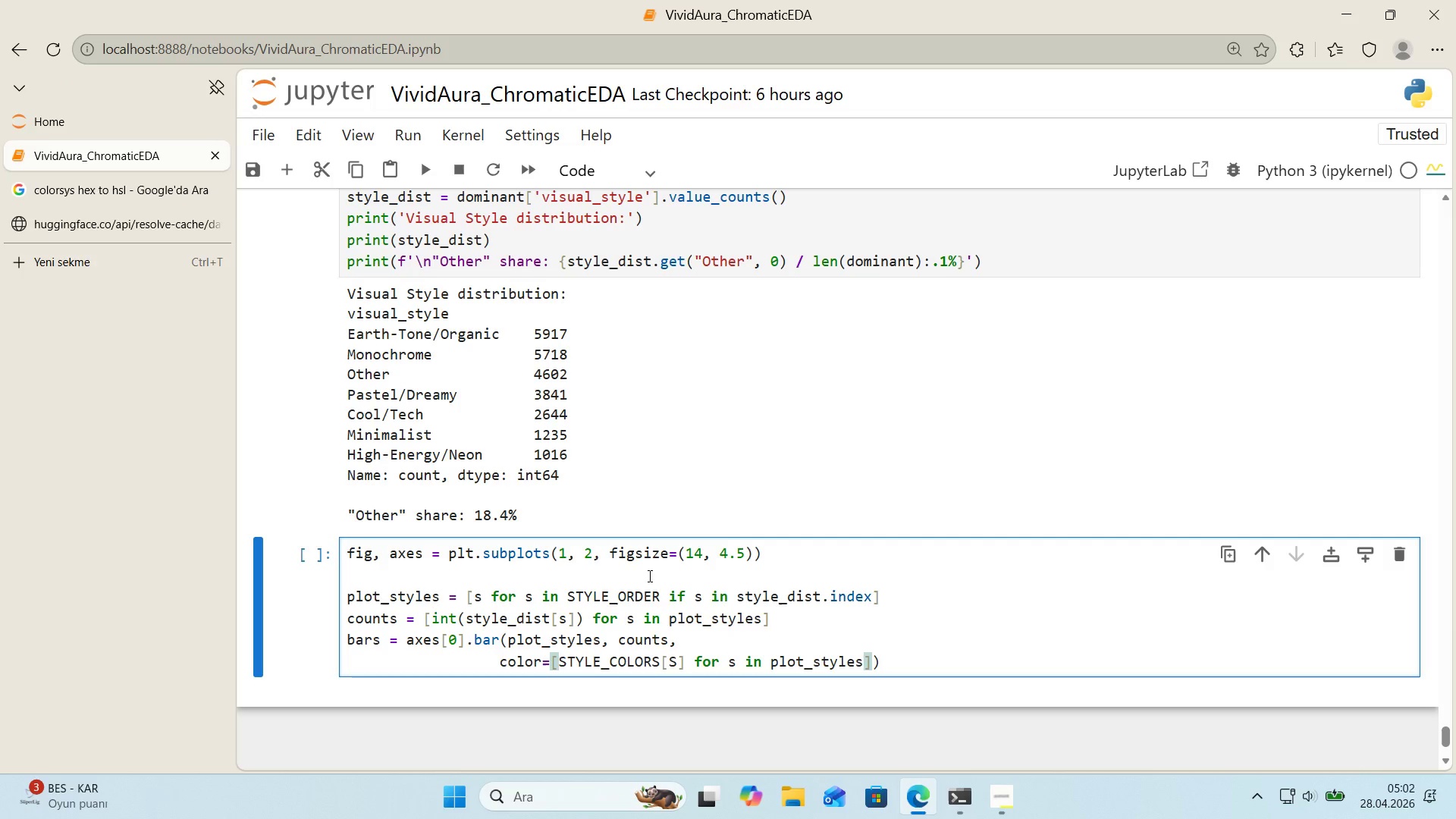 
key(ArrowRight)
 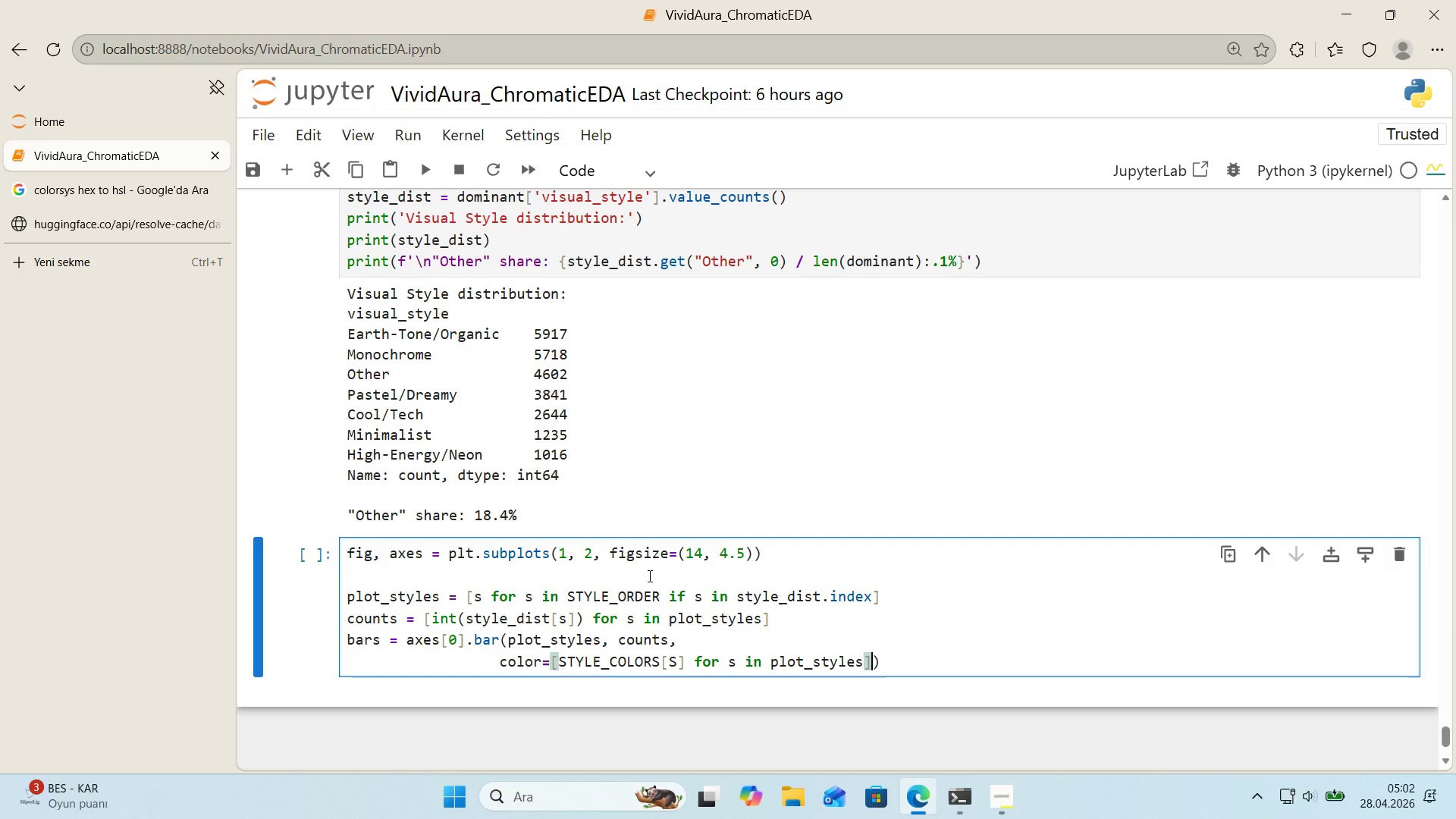 
key(Comma)
 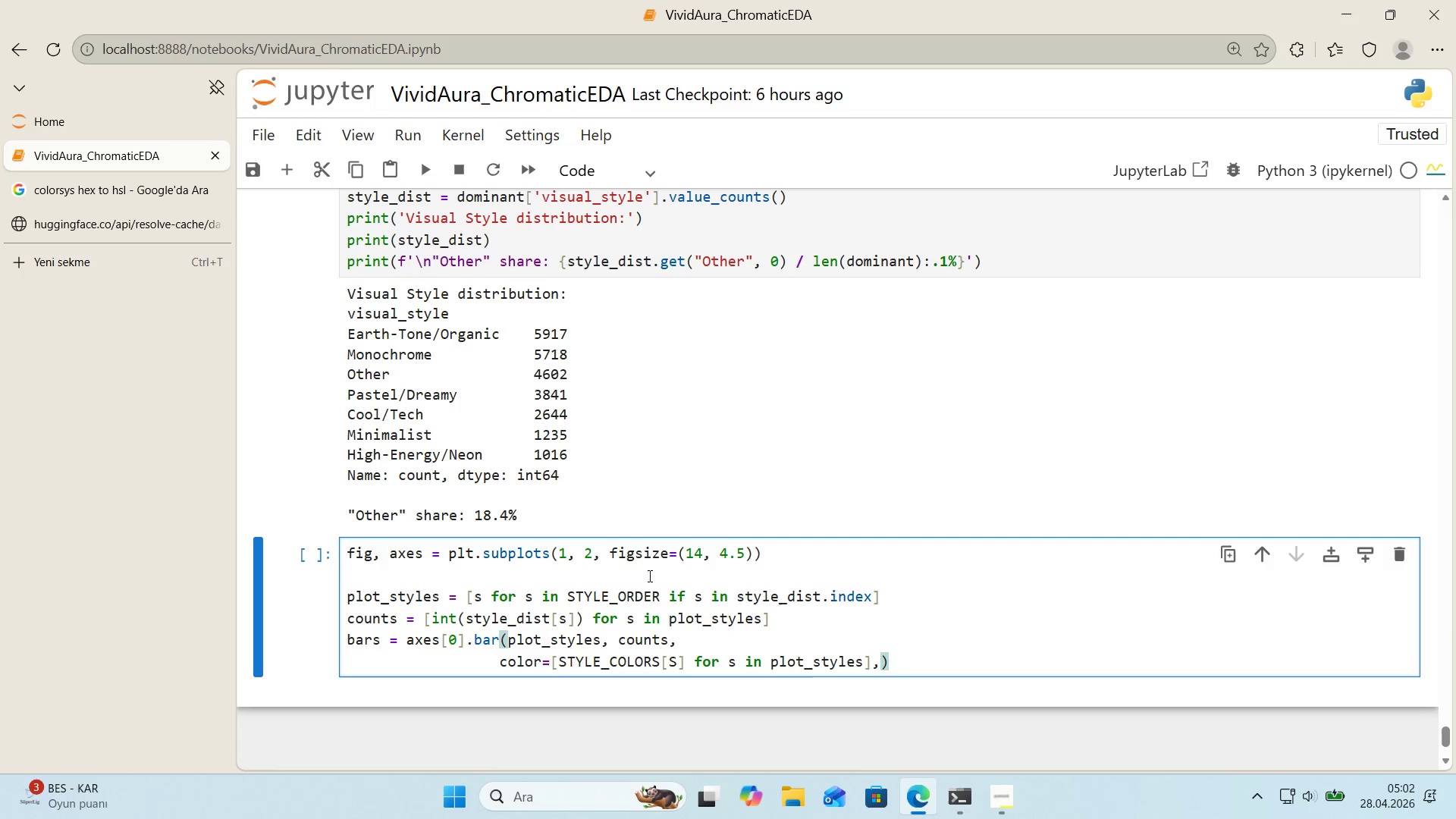 
key(Enter)
 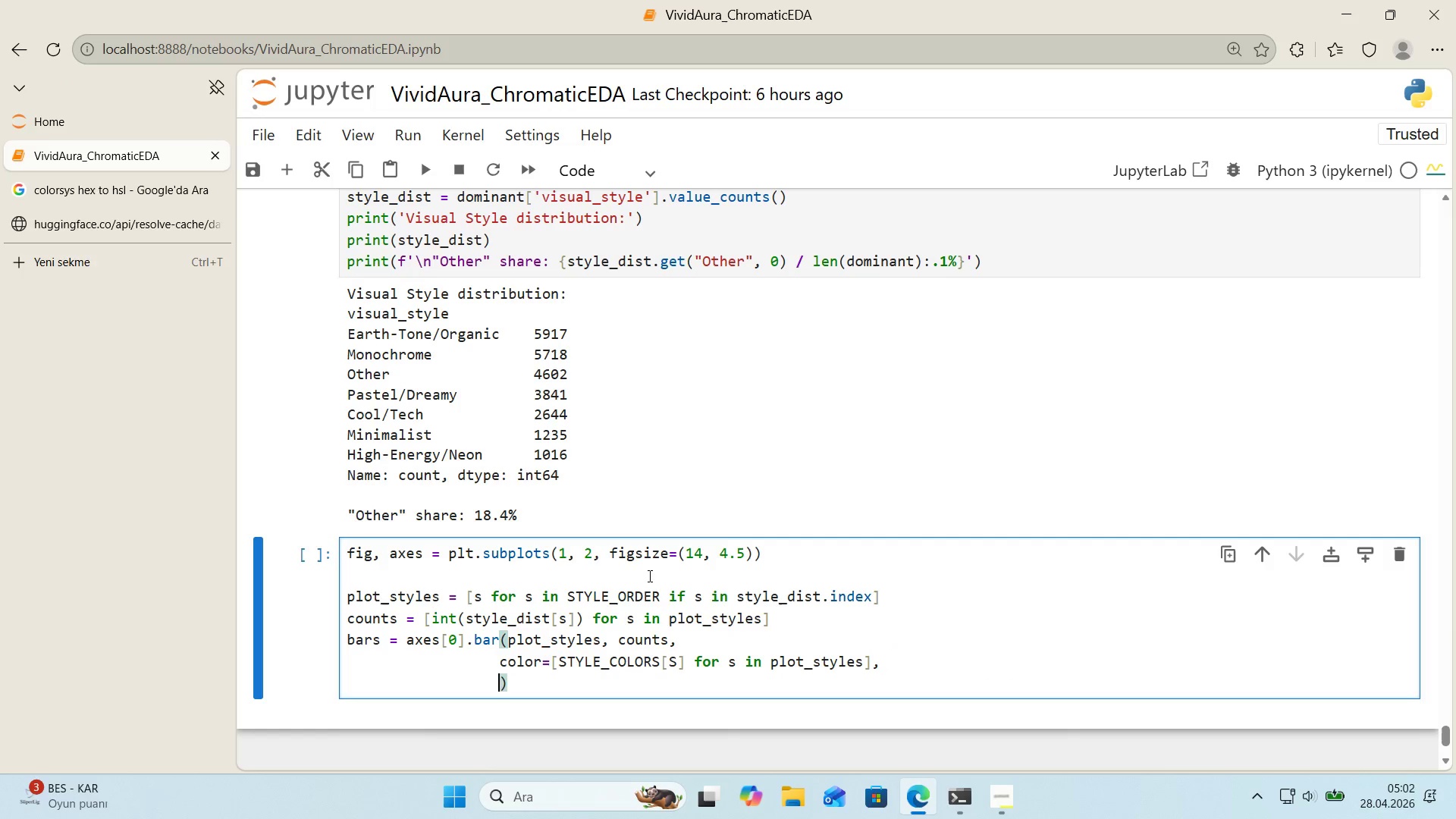 
type(edgecolor)COLORS)
 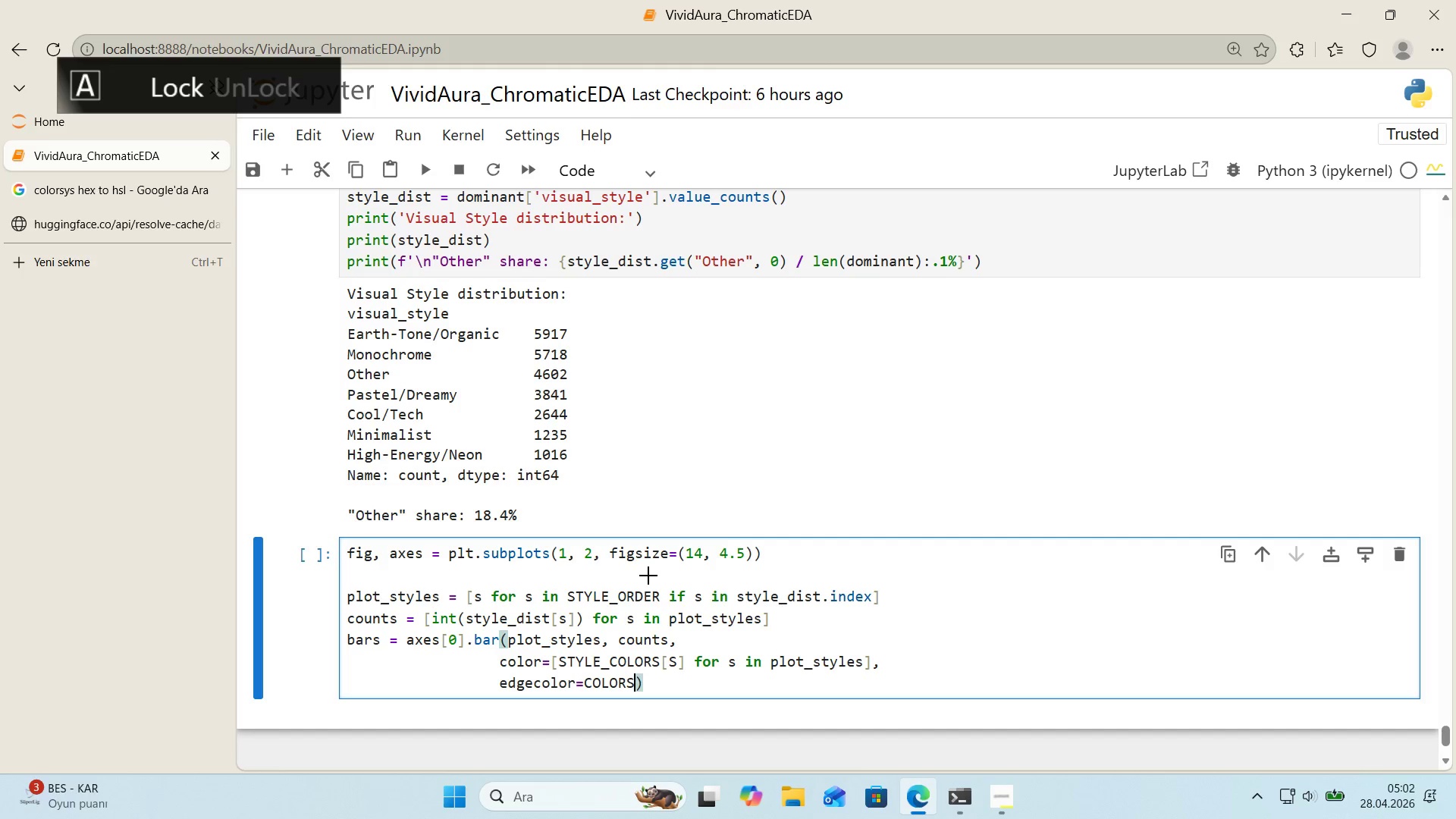 
key(Alt+Control+8)
 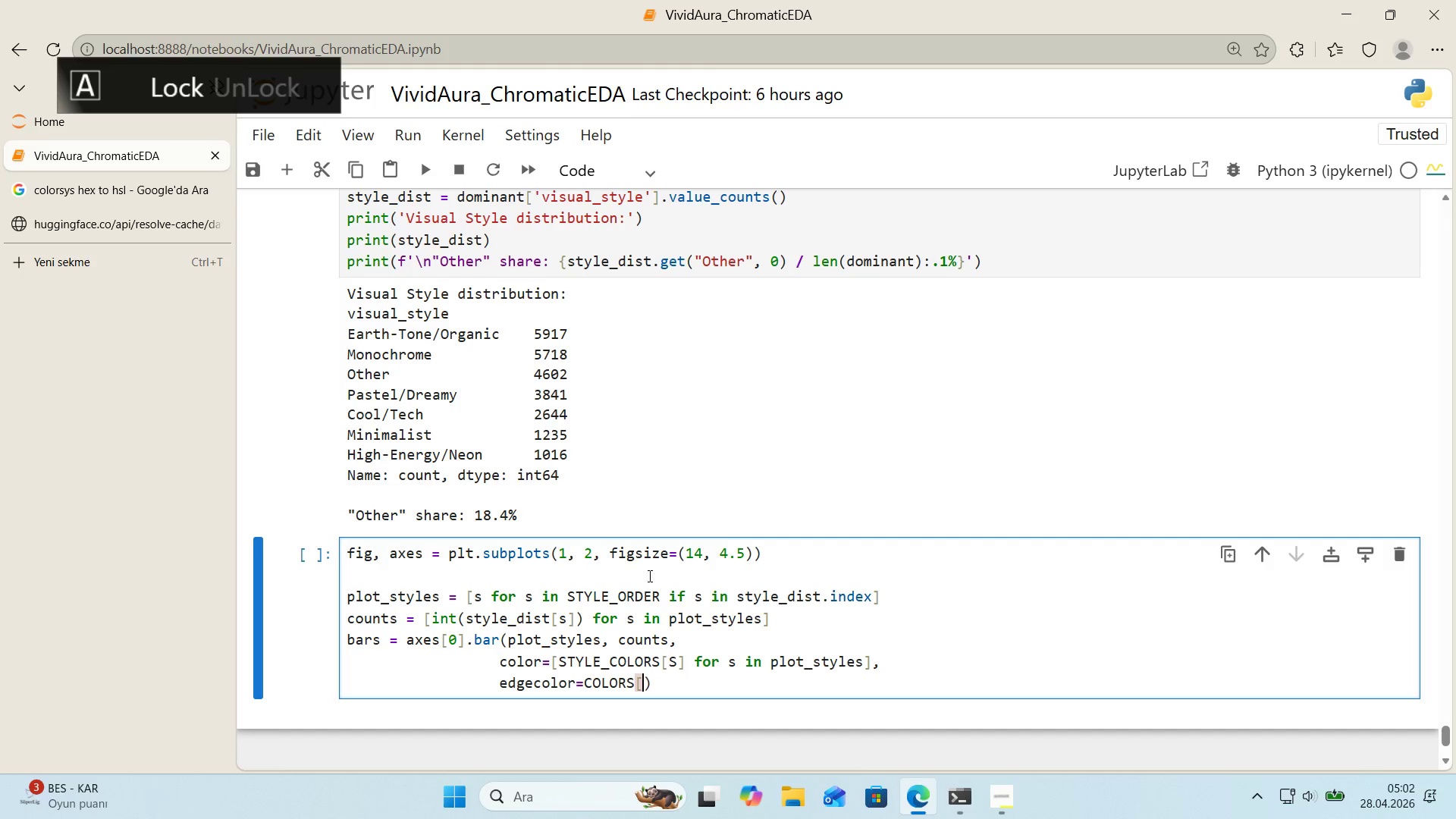 
key(Alt+Control+9)
 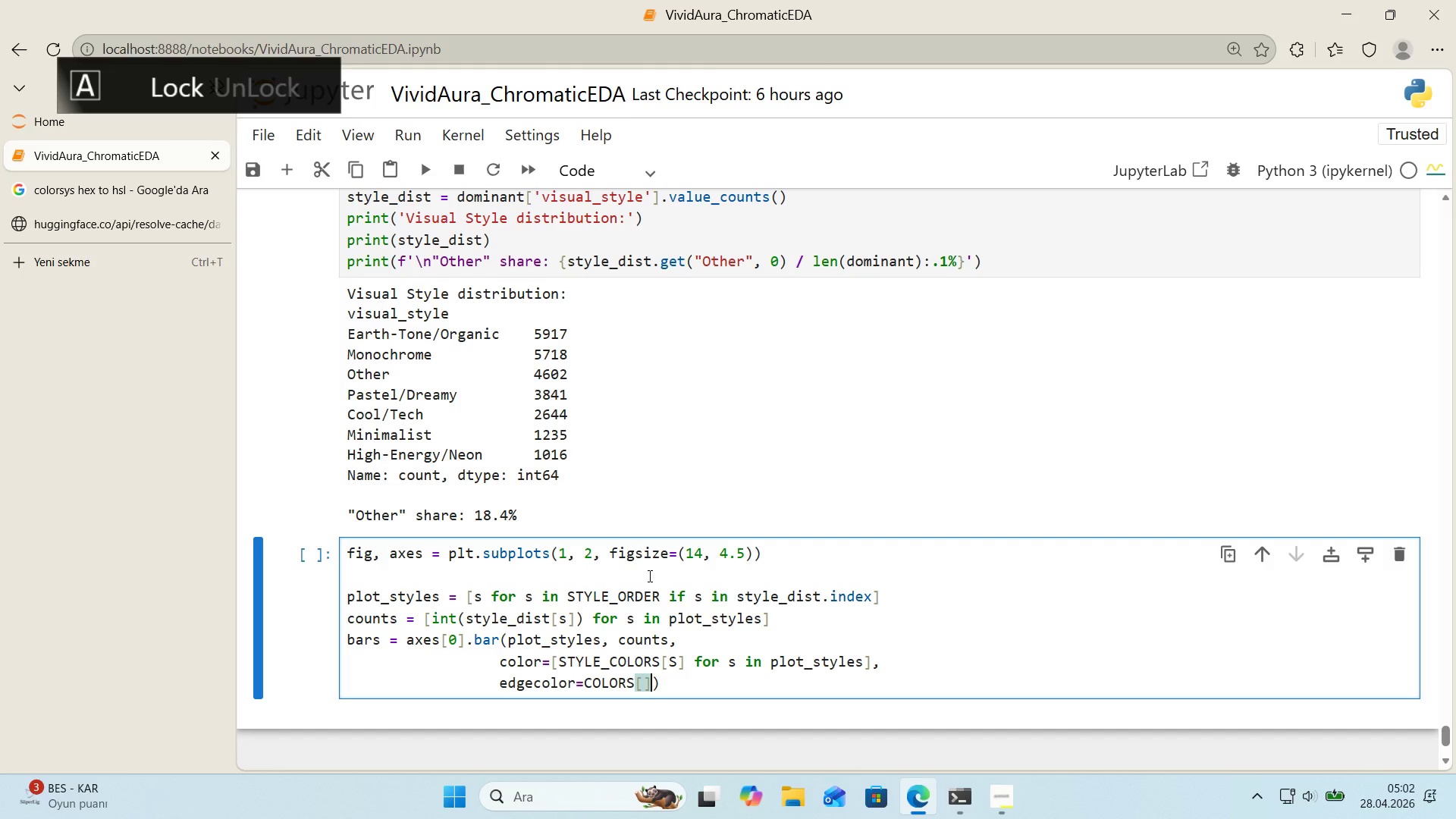 
key(ArrowLeft)
 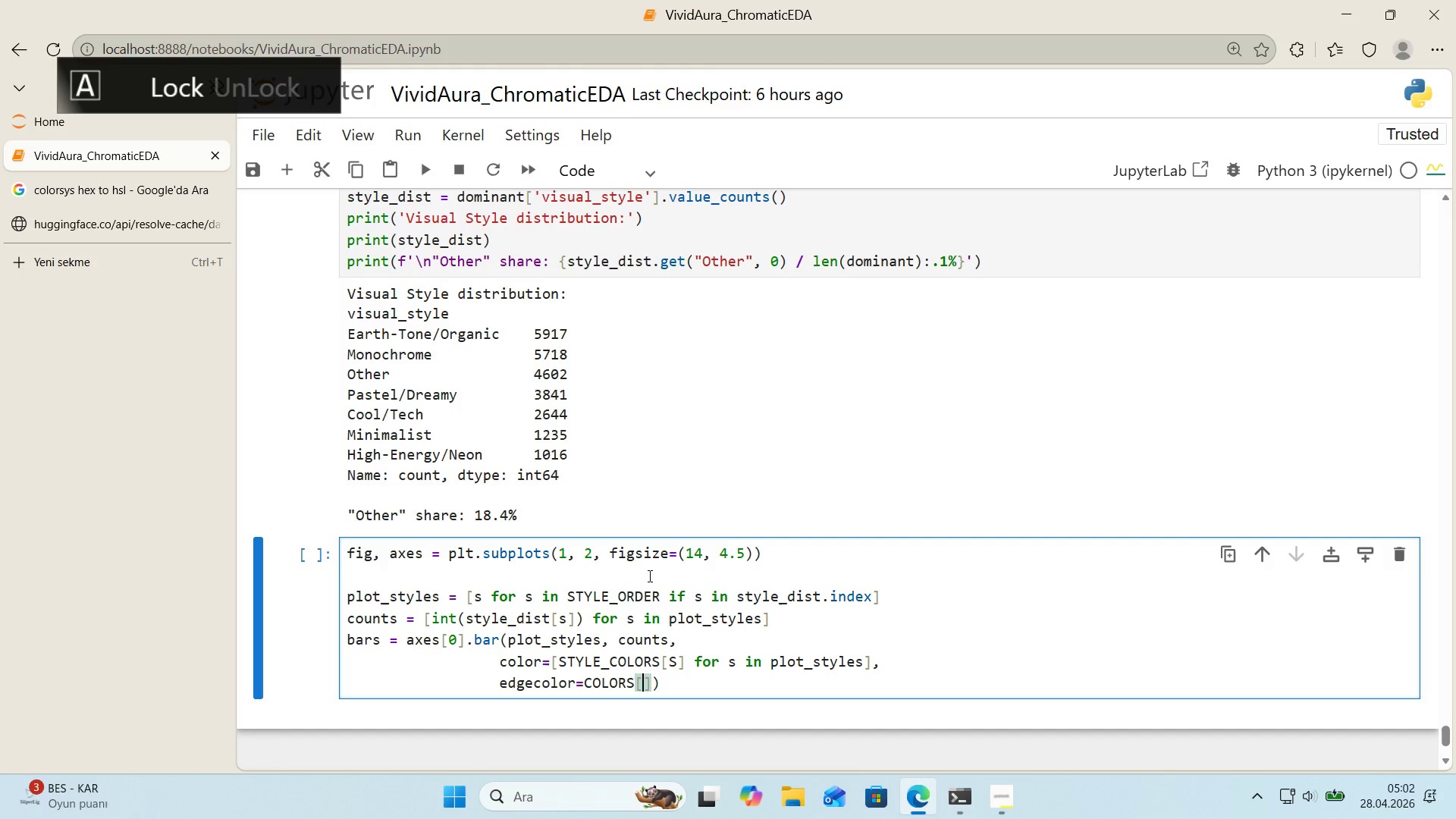 
type(@@)
 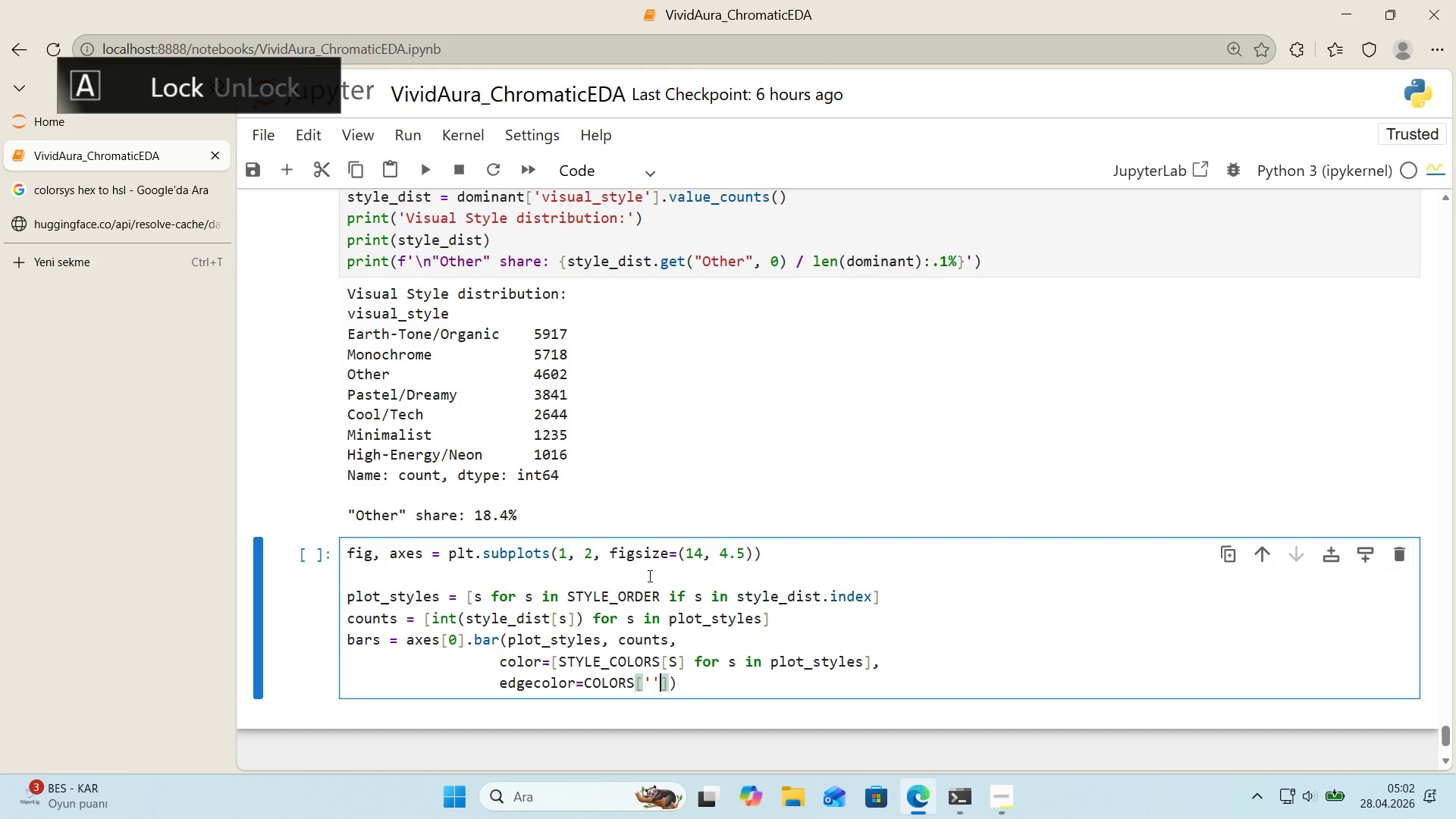 
key(ArrowLeft)
 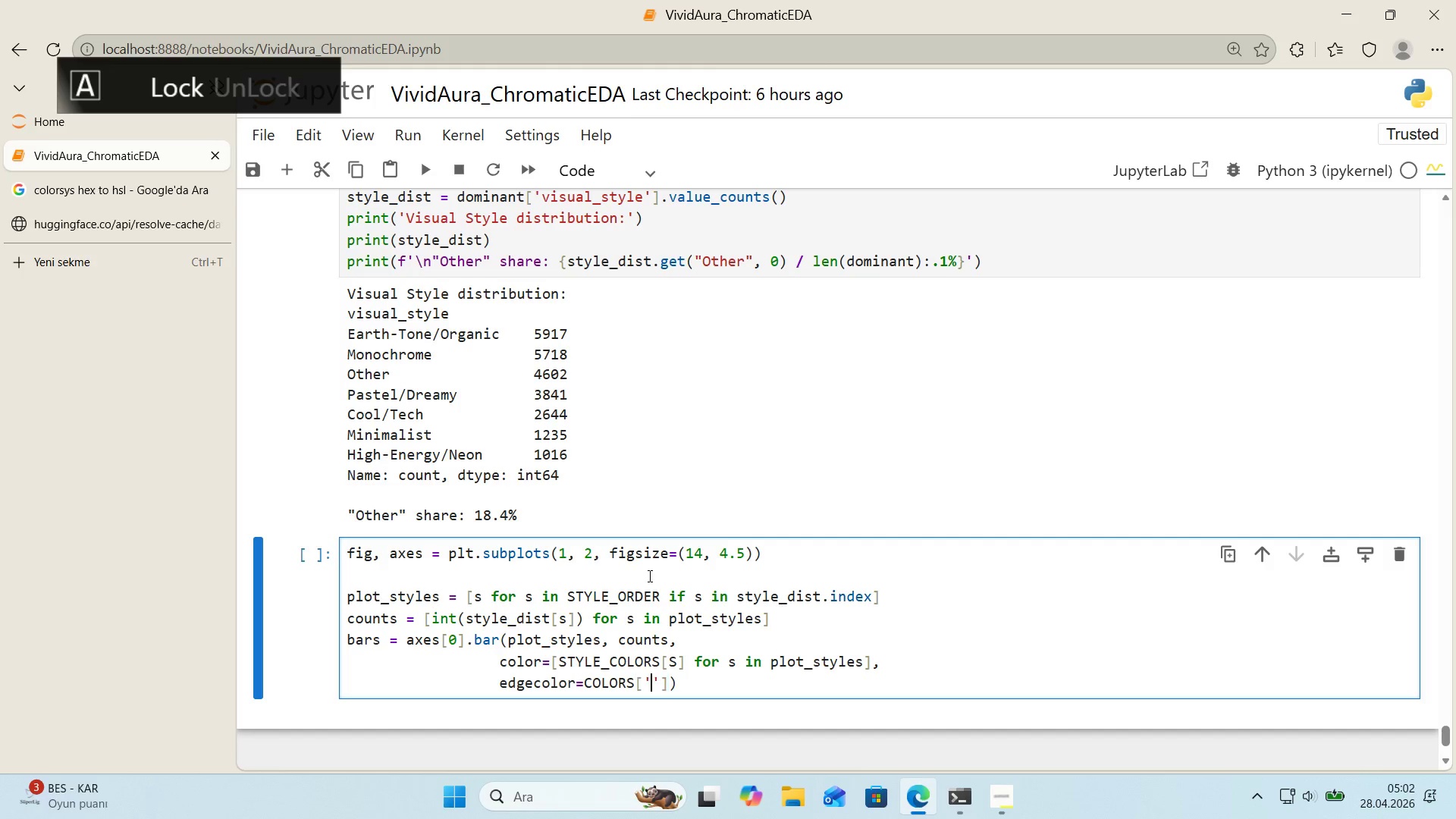 
type(charcoal)
 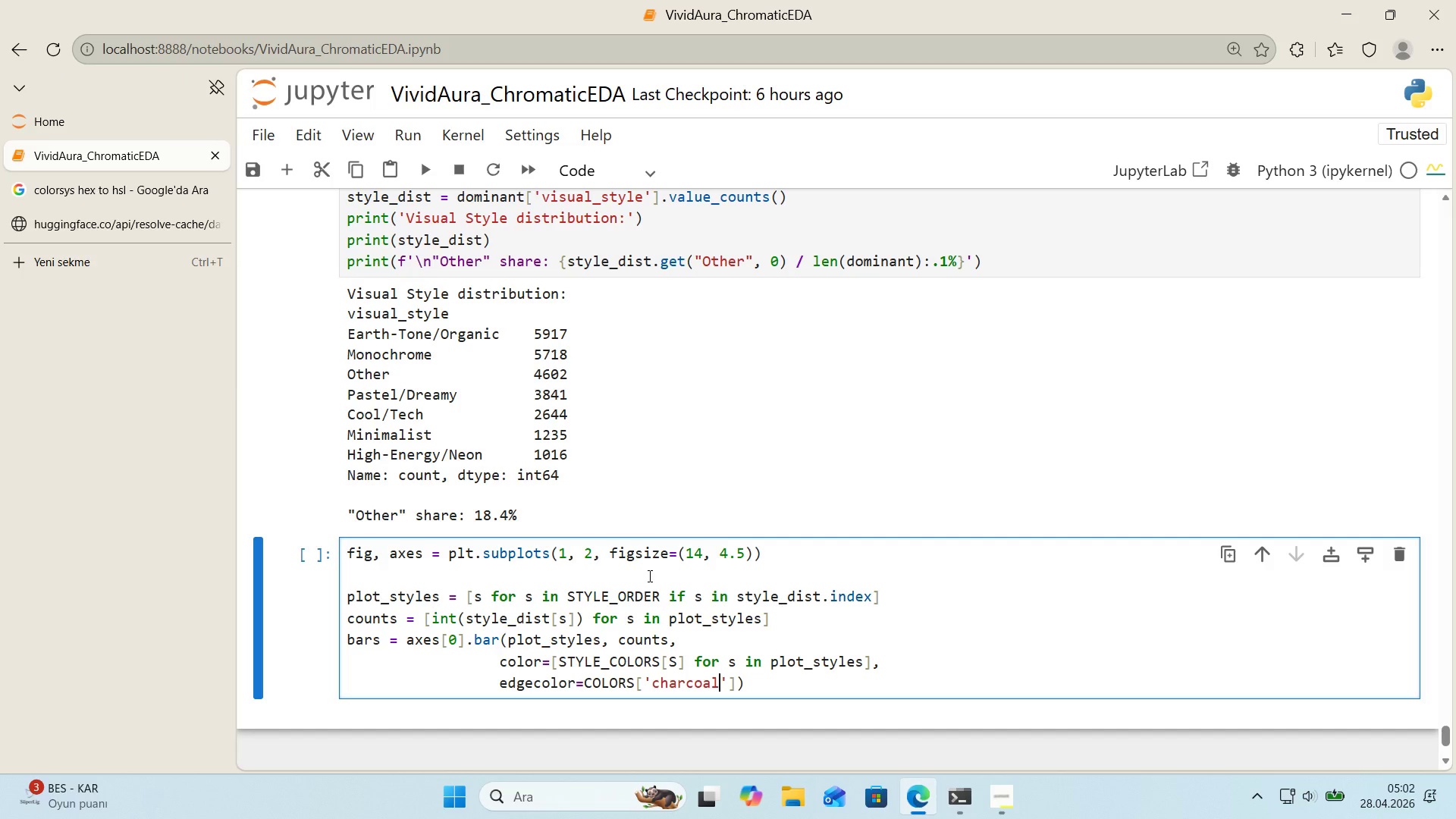 
key(ArrowRight)
 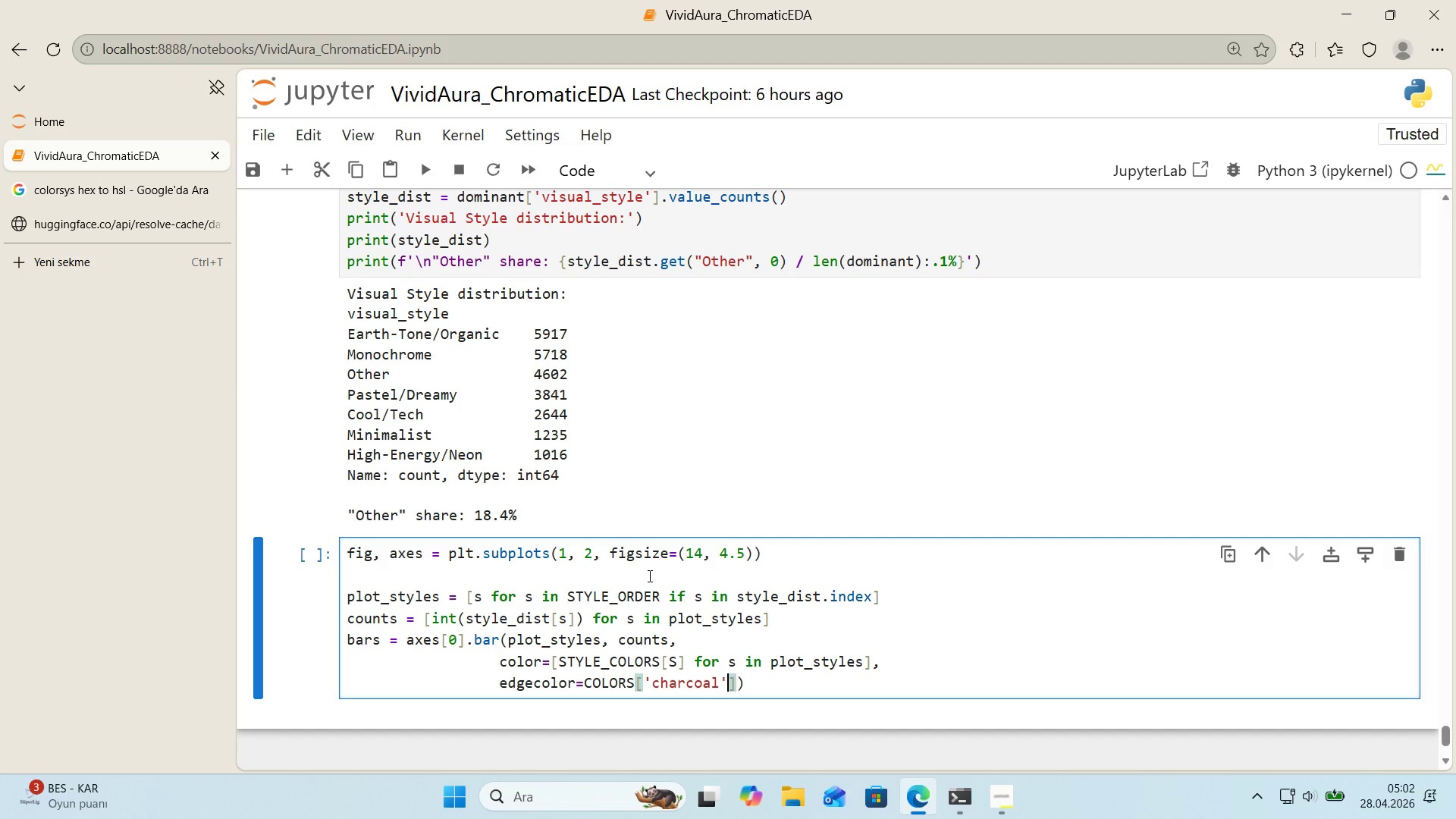 
key(ArrowRight)
 